 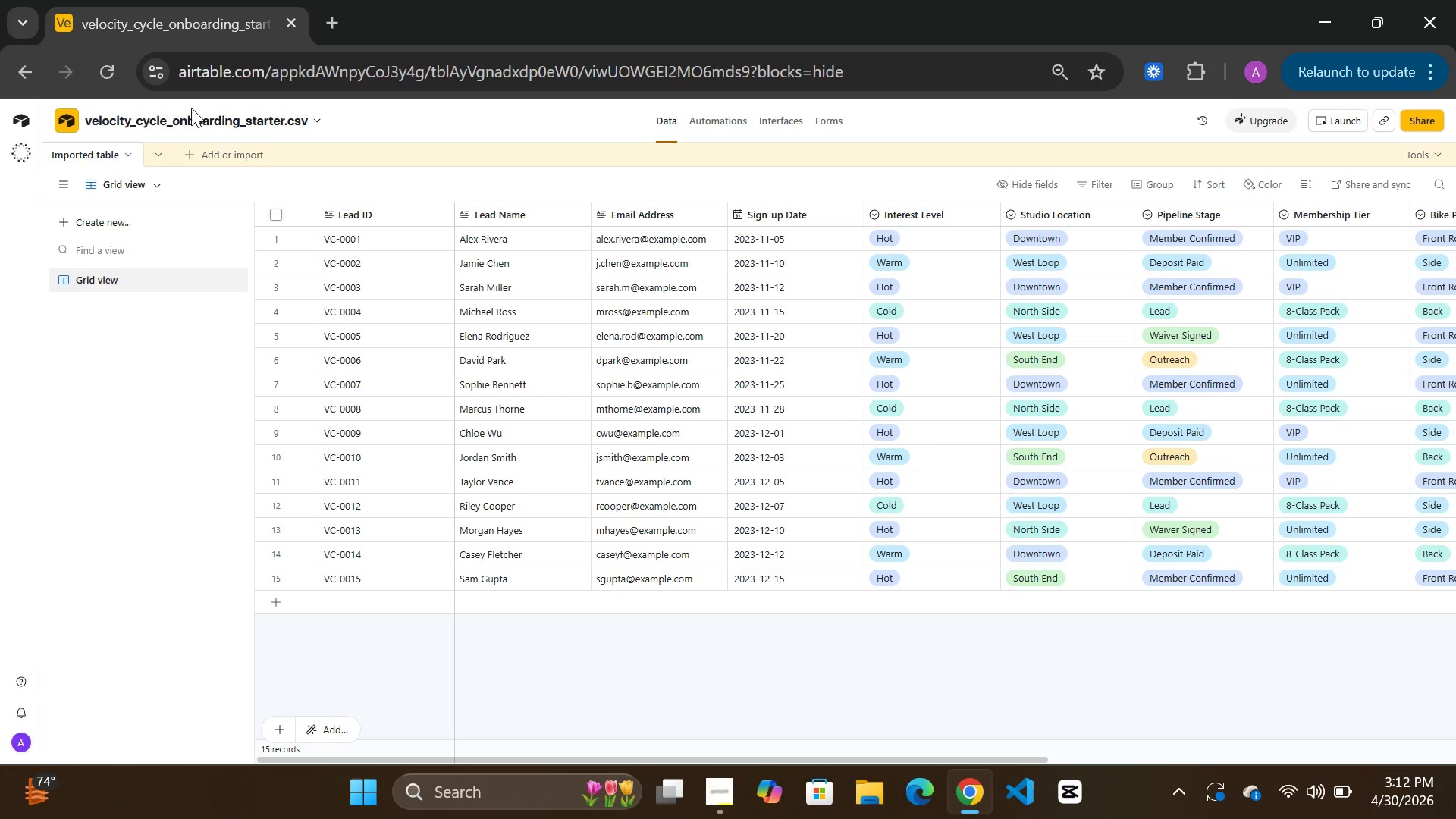 
left_click([206, 115])
 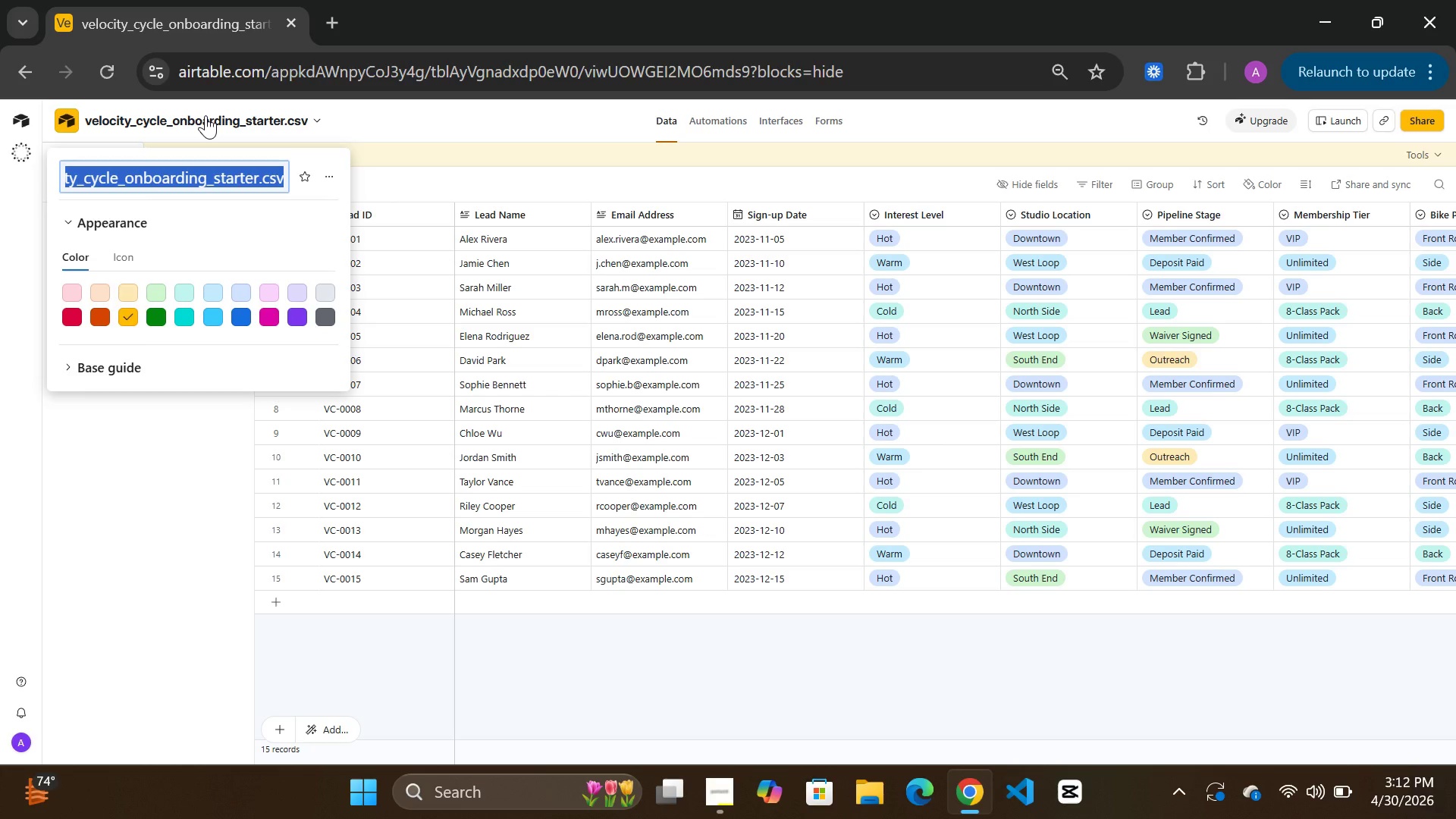 
type(velocity fin==)
key(Backspace)
key(Backspace)
key(Backspace)
key(Backspace)
key(Backspace)
type(cycle finding)
 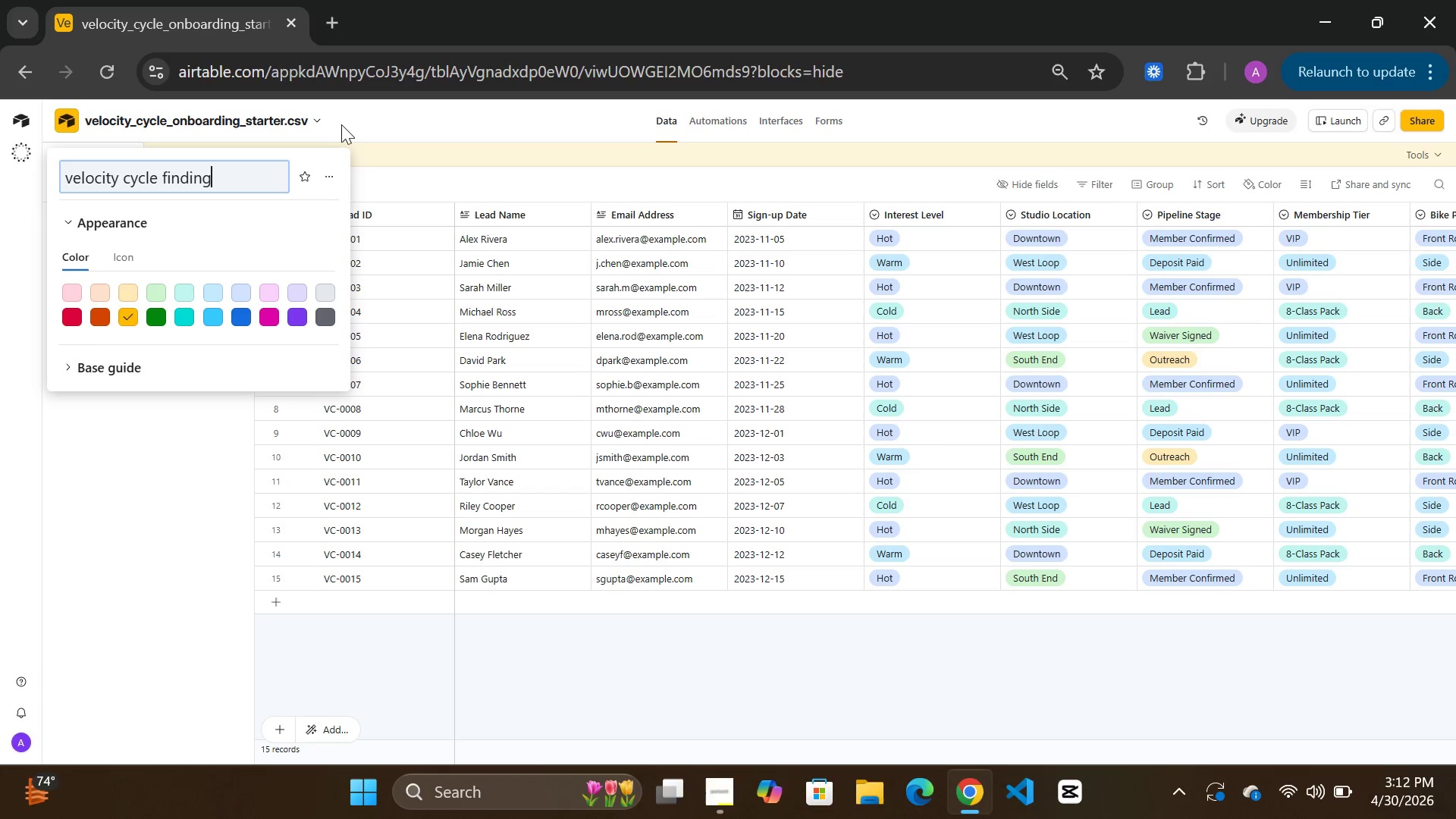 
wait(9.3)
 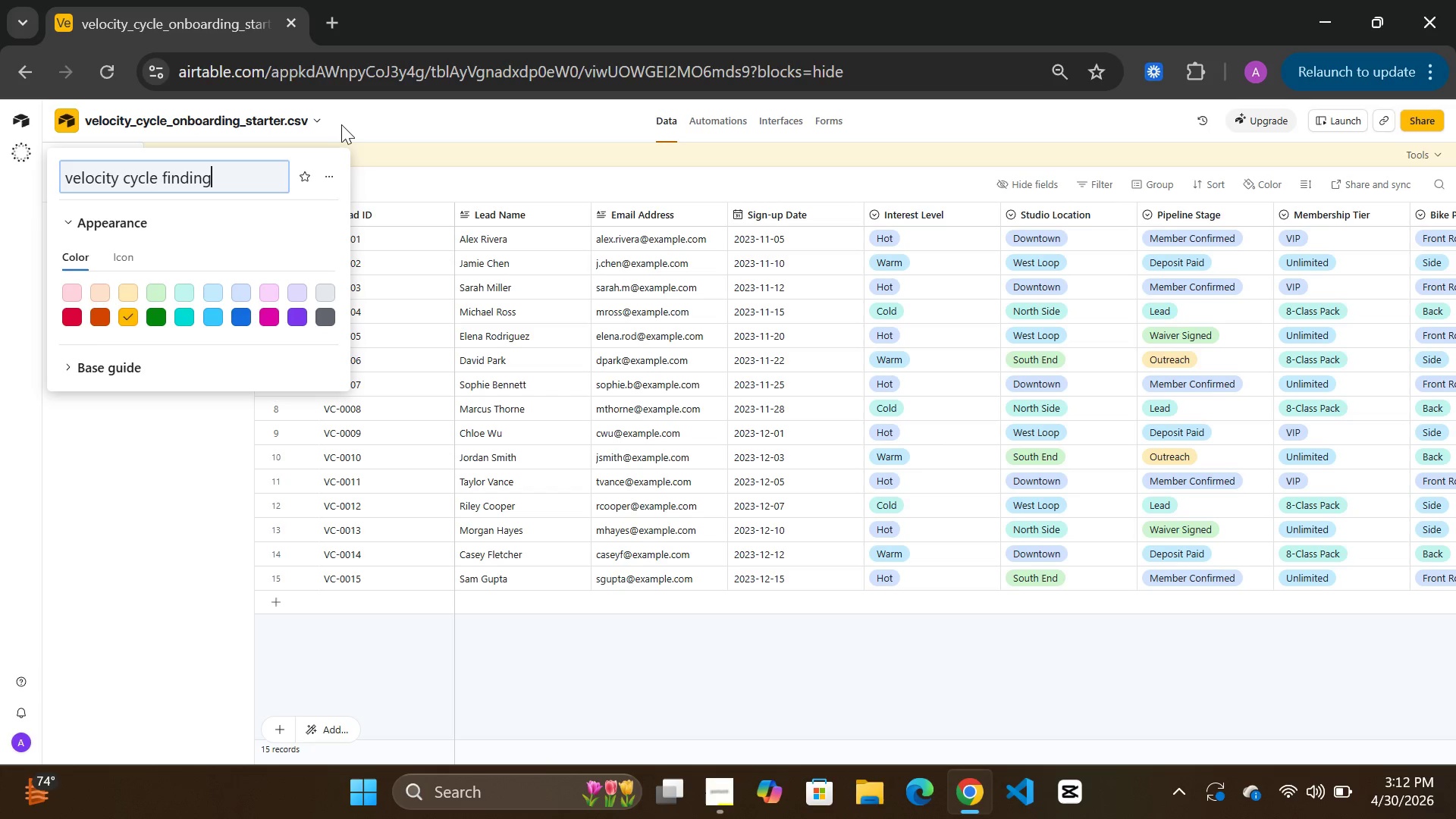 
key(Enter)
 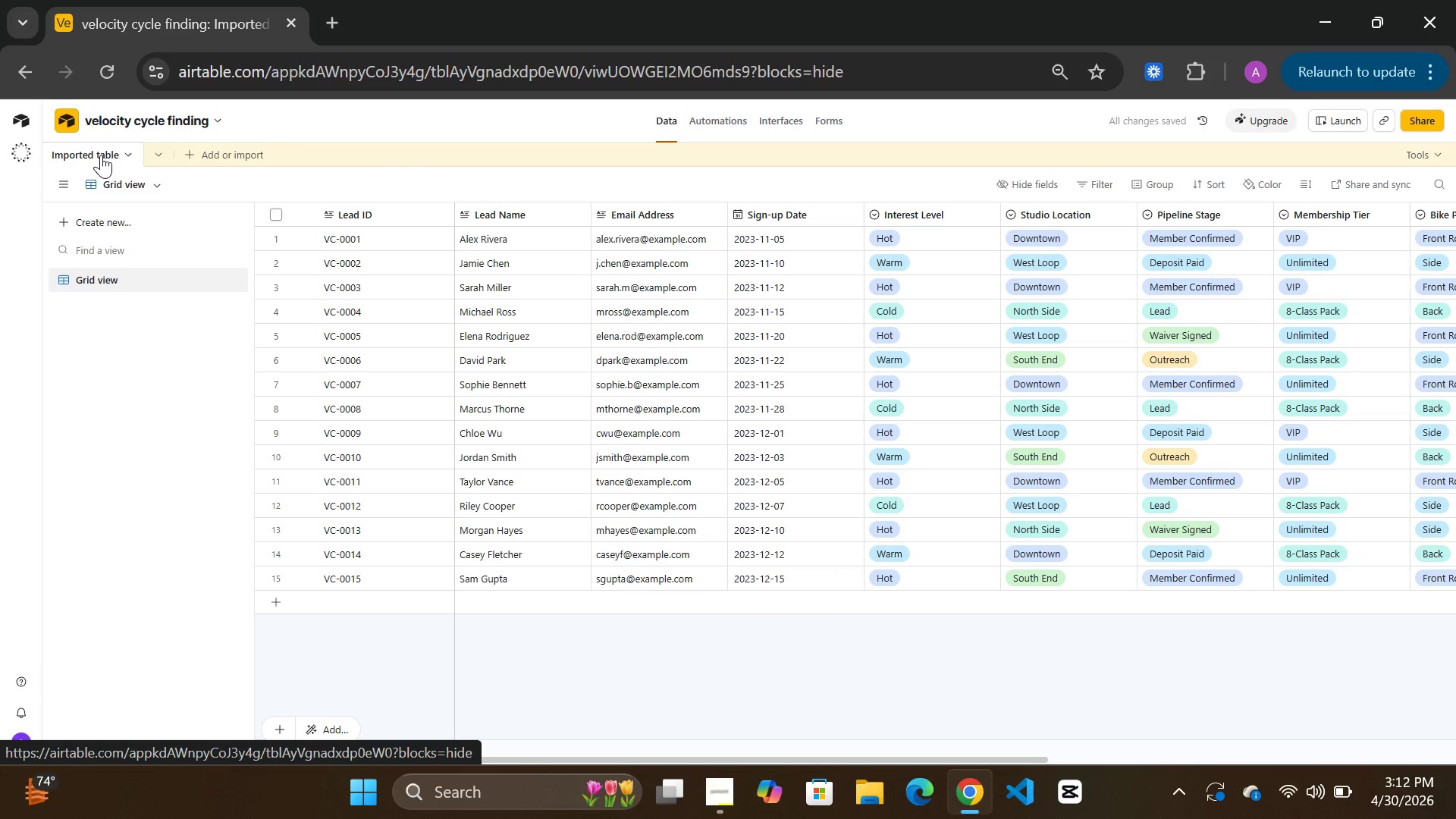 
wait(5.14)
 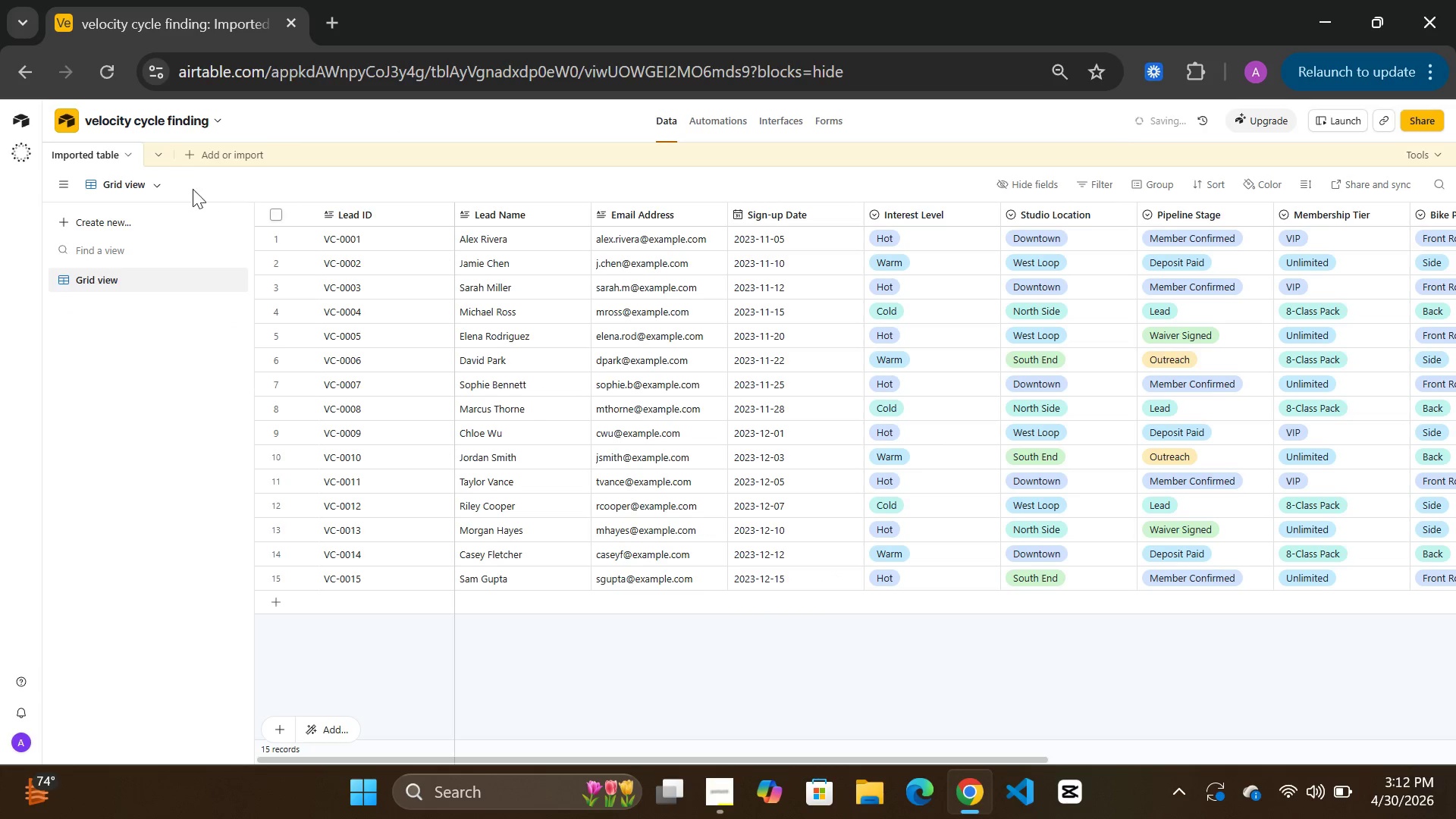 
double_click([101, 155])
 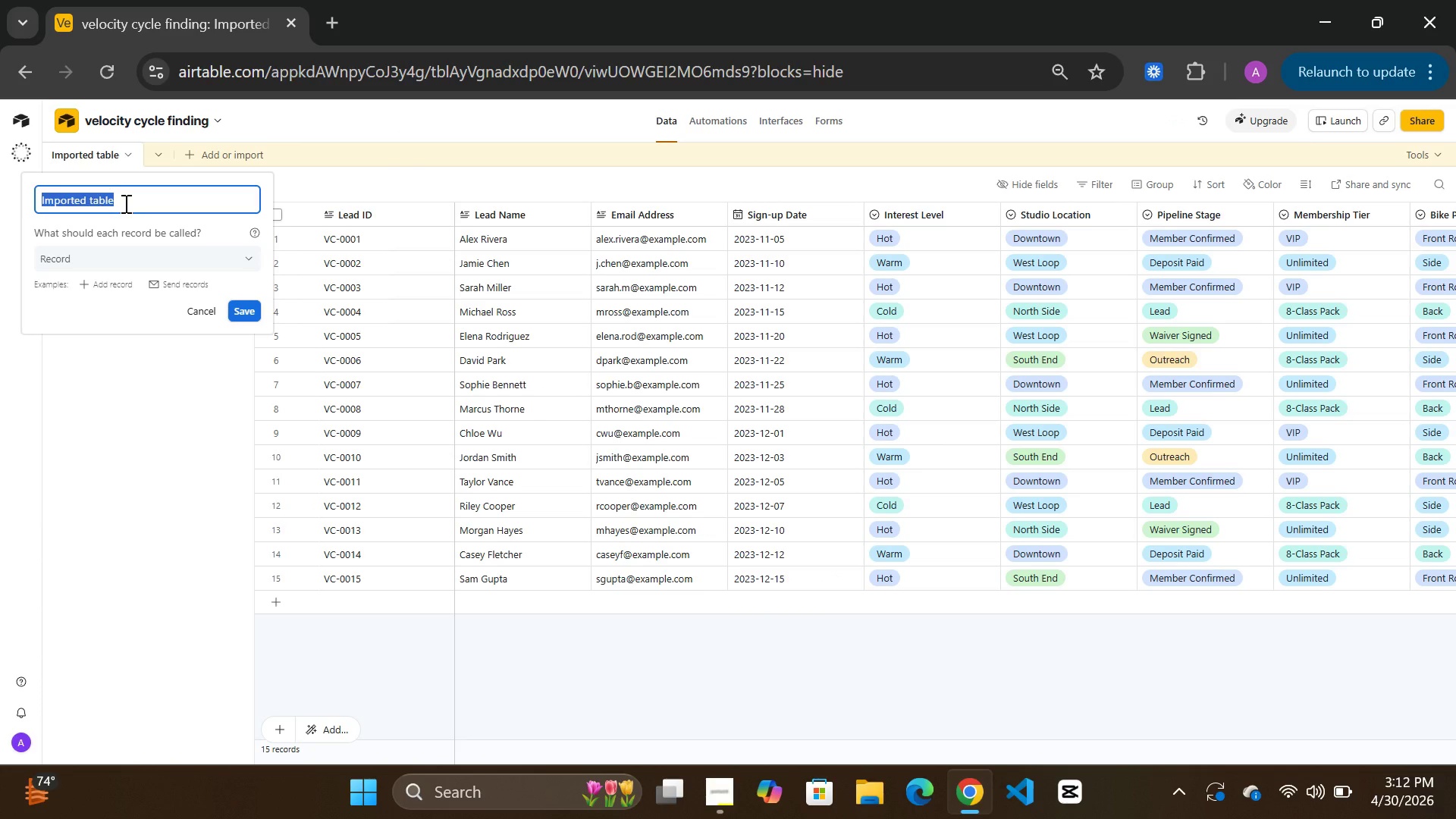 
key(Backspace)
type(Genara)
key(Backspace)
key(Backspace)
key(Backspace)
type(eral pipeline)
 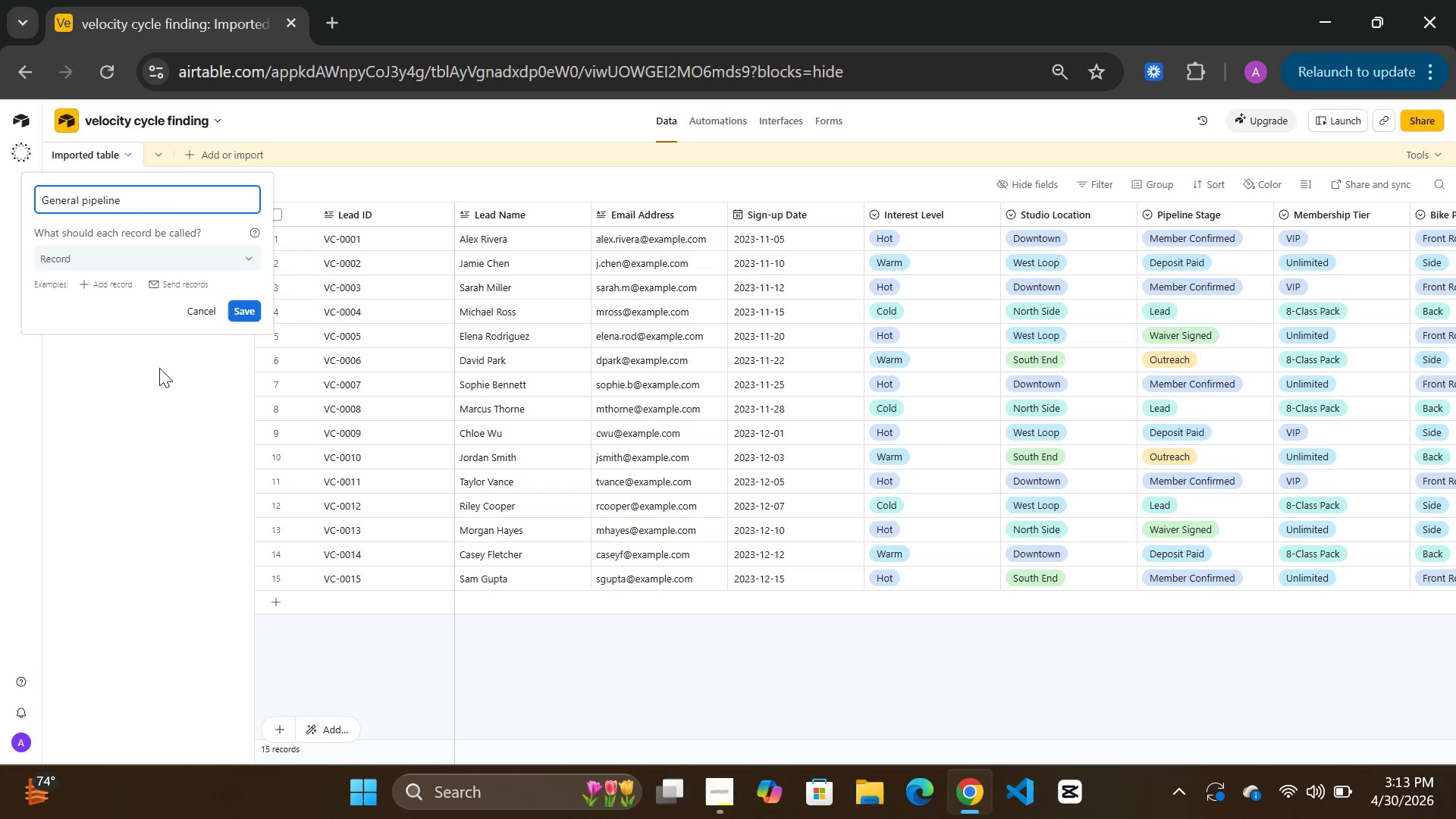 
left_click([172, 366])
 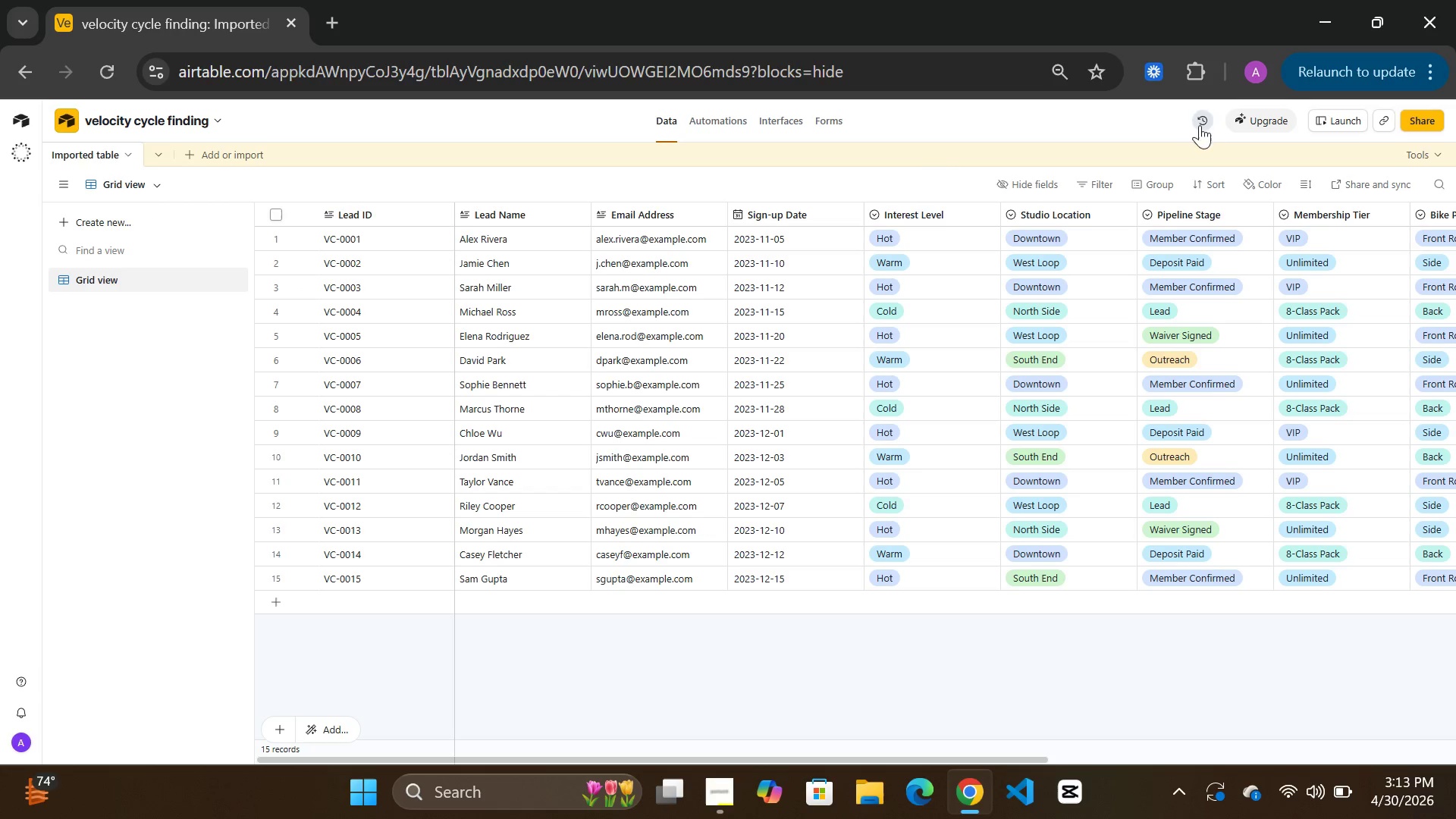 
wait(17.98)
 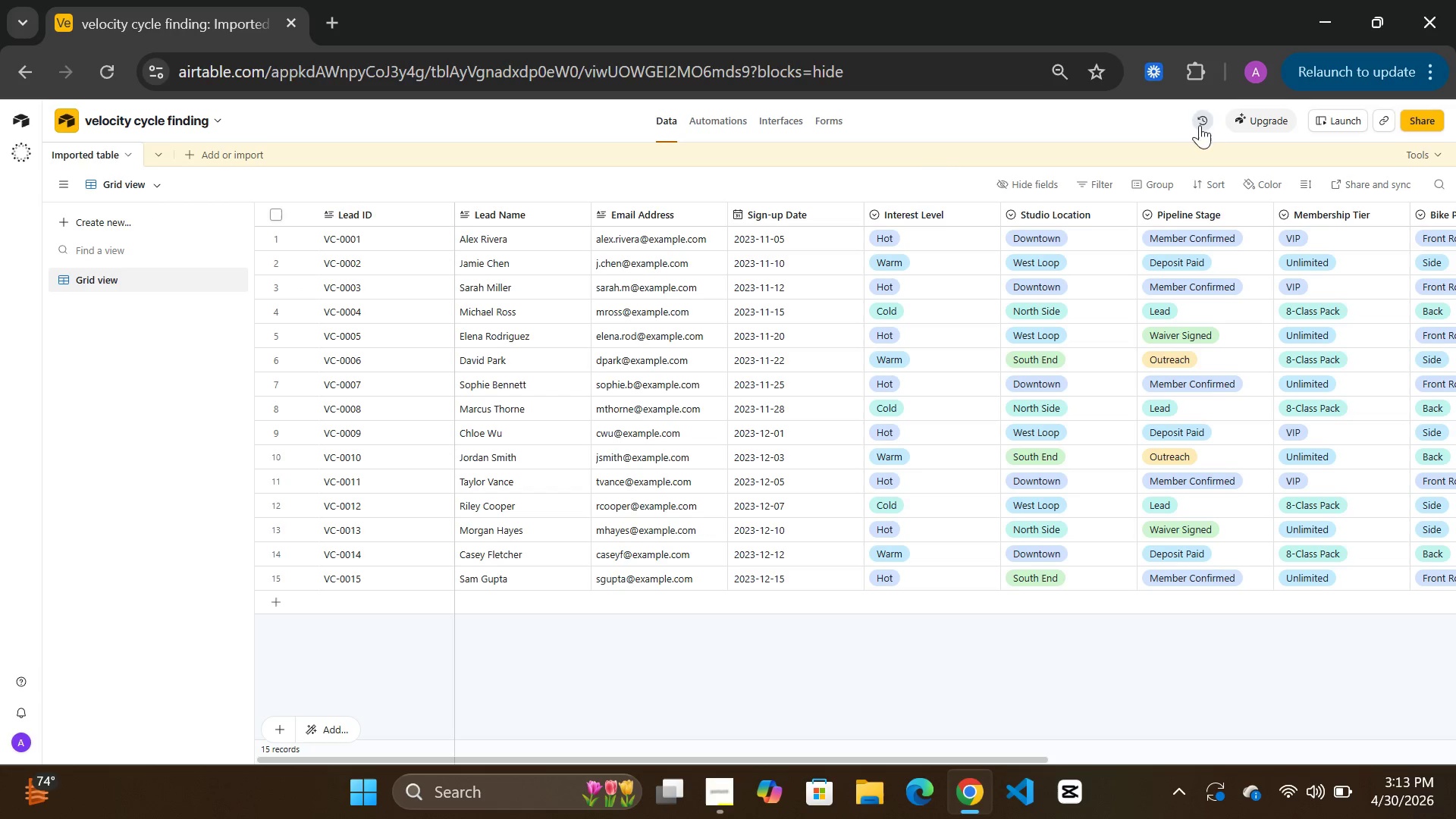 
double_click([1182, 212])
 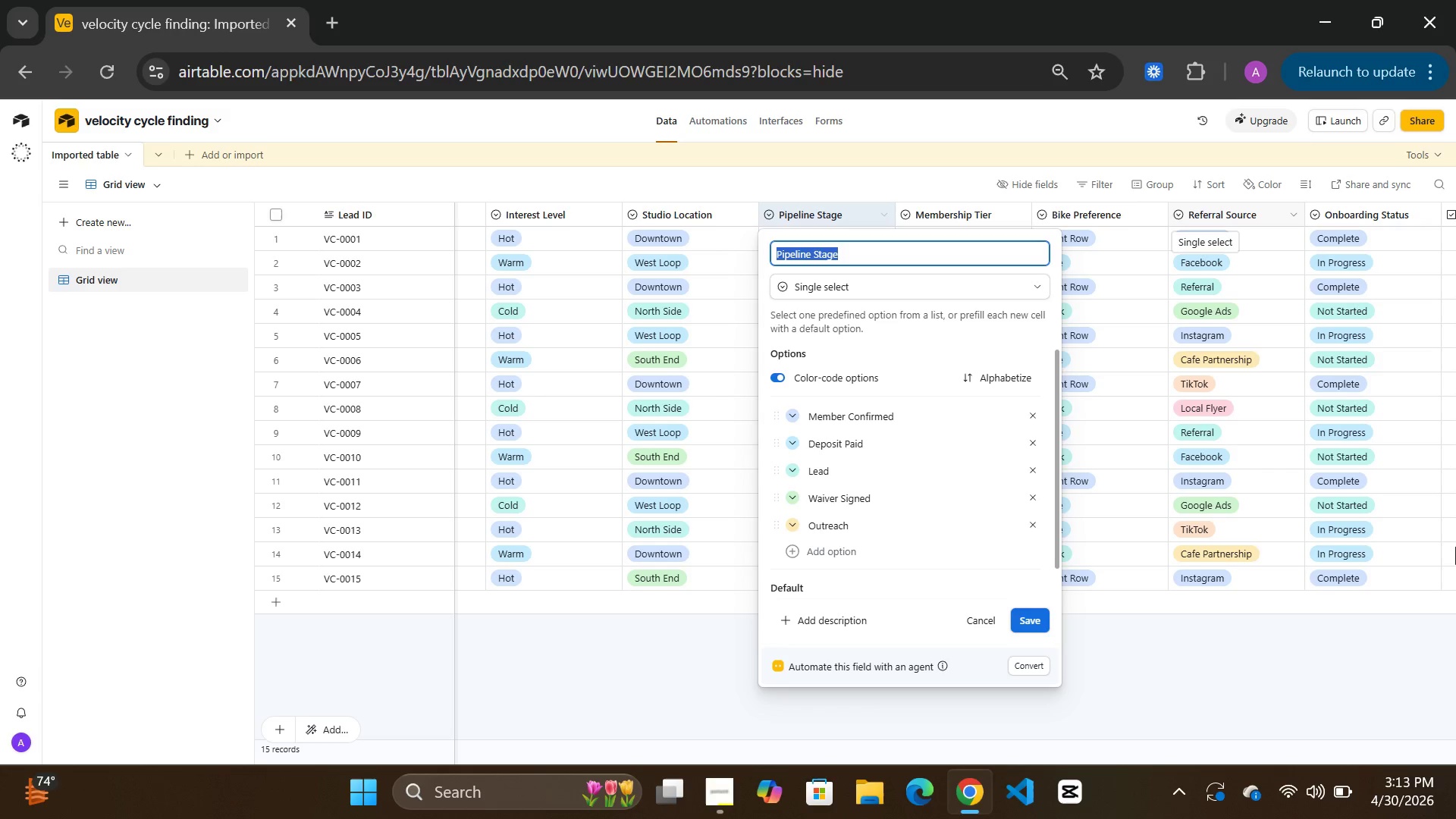 
double_click([1455, 818])
 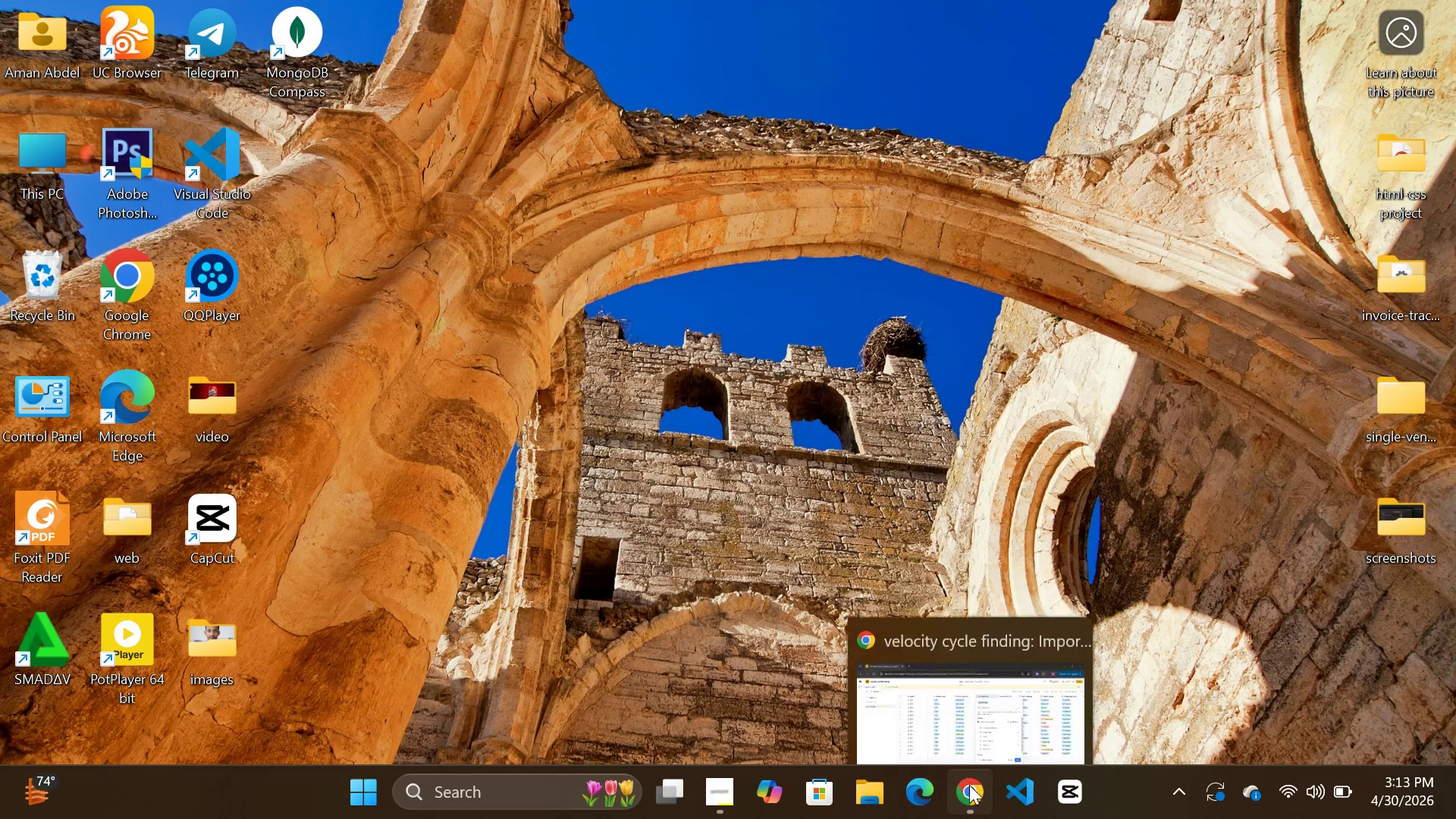 
left_click([974, 802])
 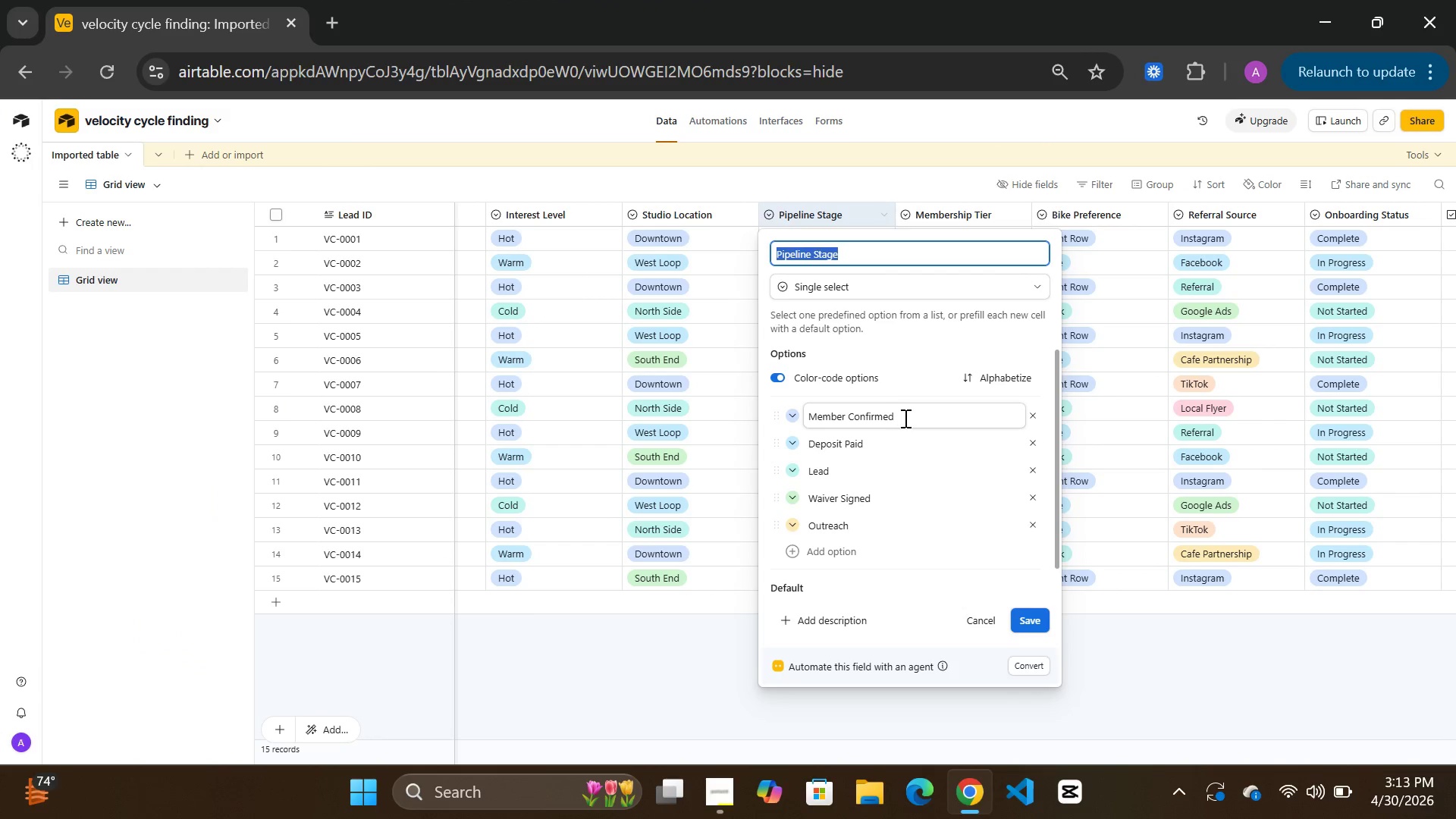 
scroll: coordinate [907, 467], scroll_direction: down, amount: 2.0
 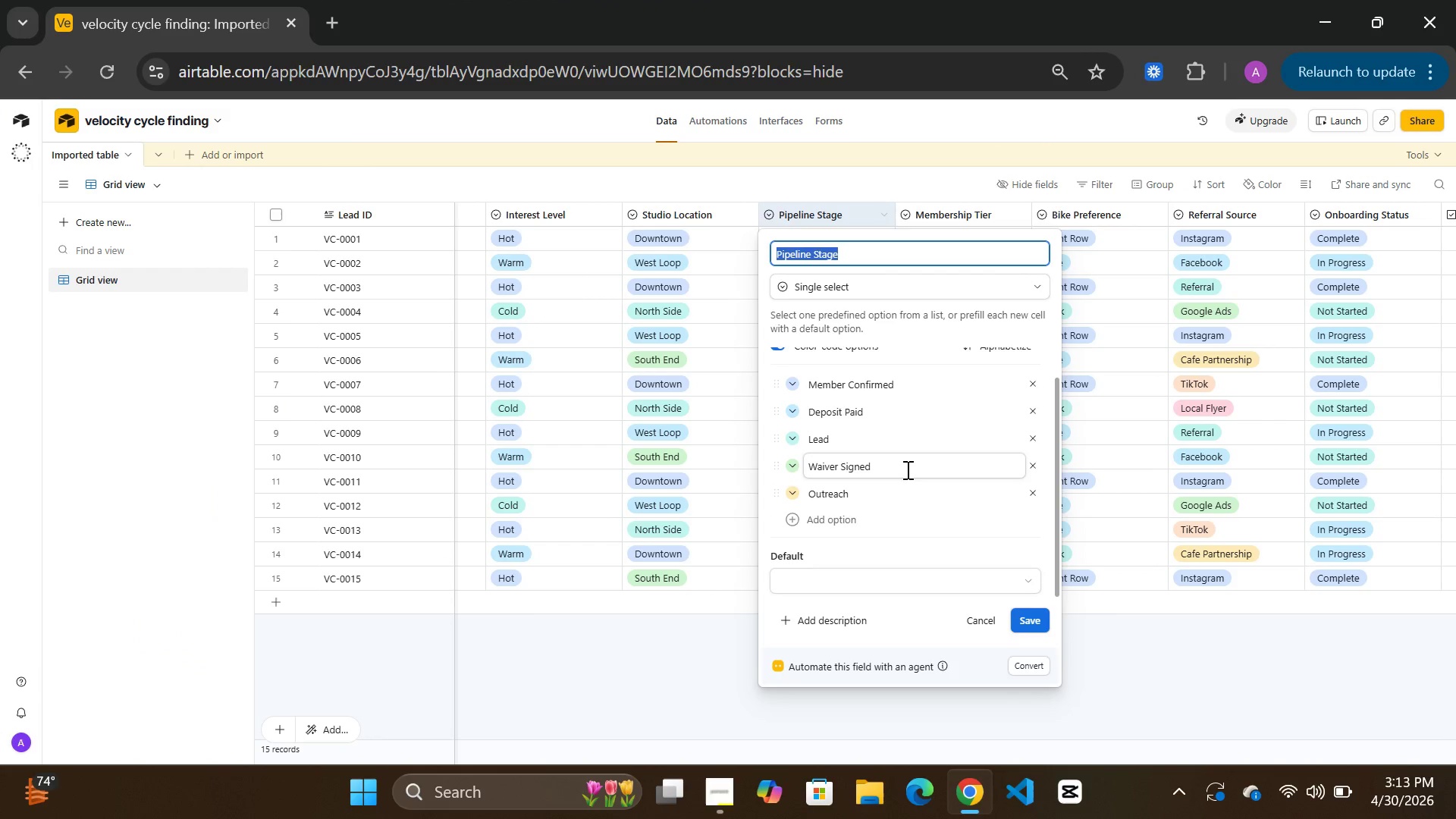 
scroll: coordinate [906, 469], scroll_direction: up, amount: 1.0
 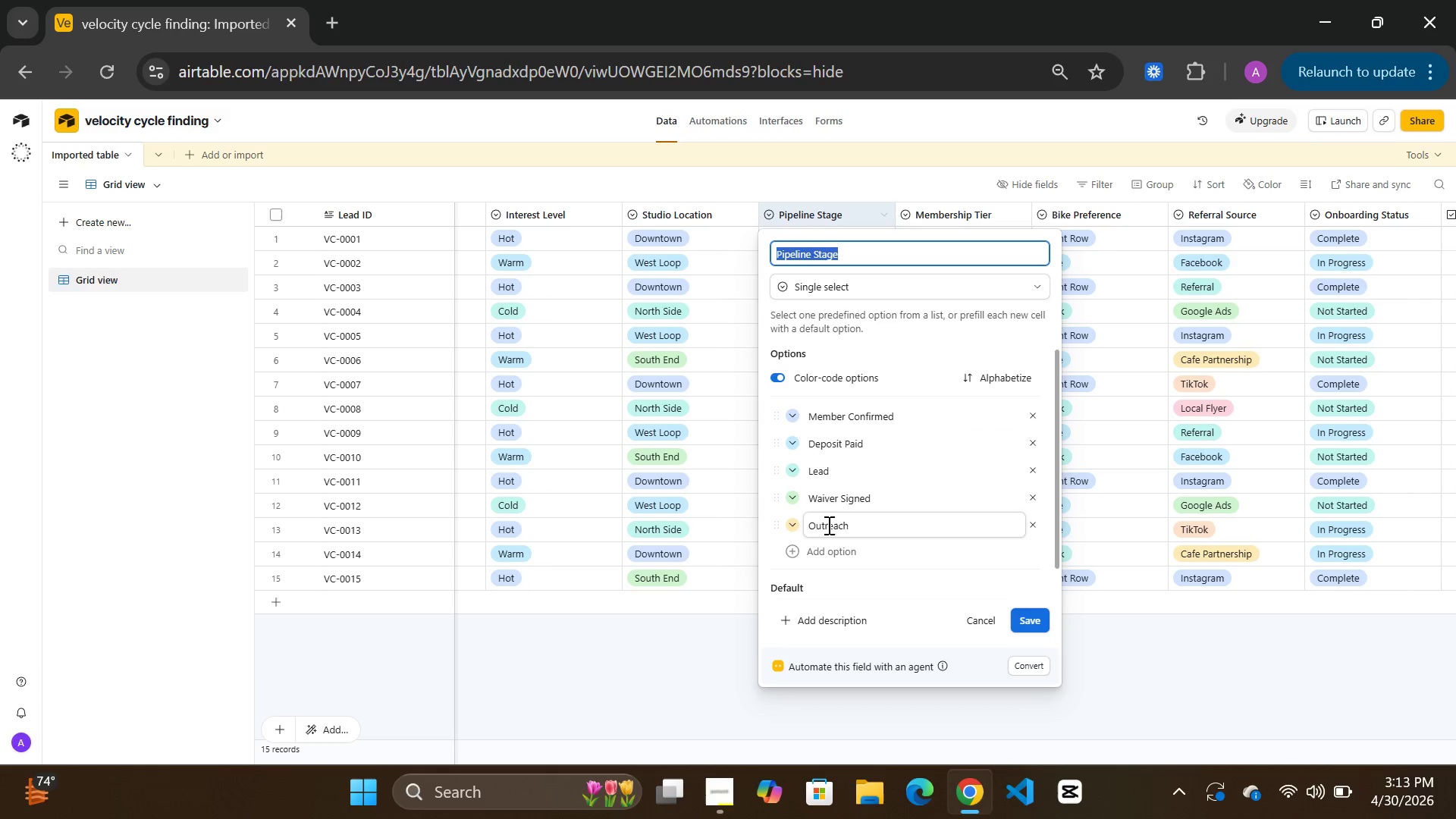 
wait(10.44)
 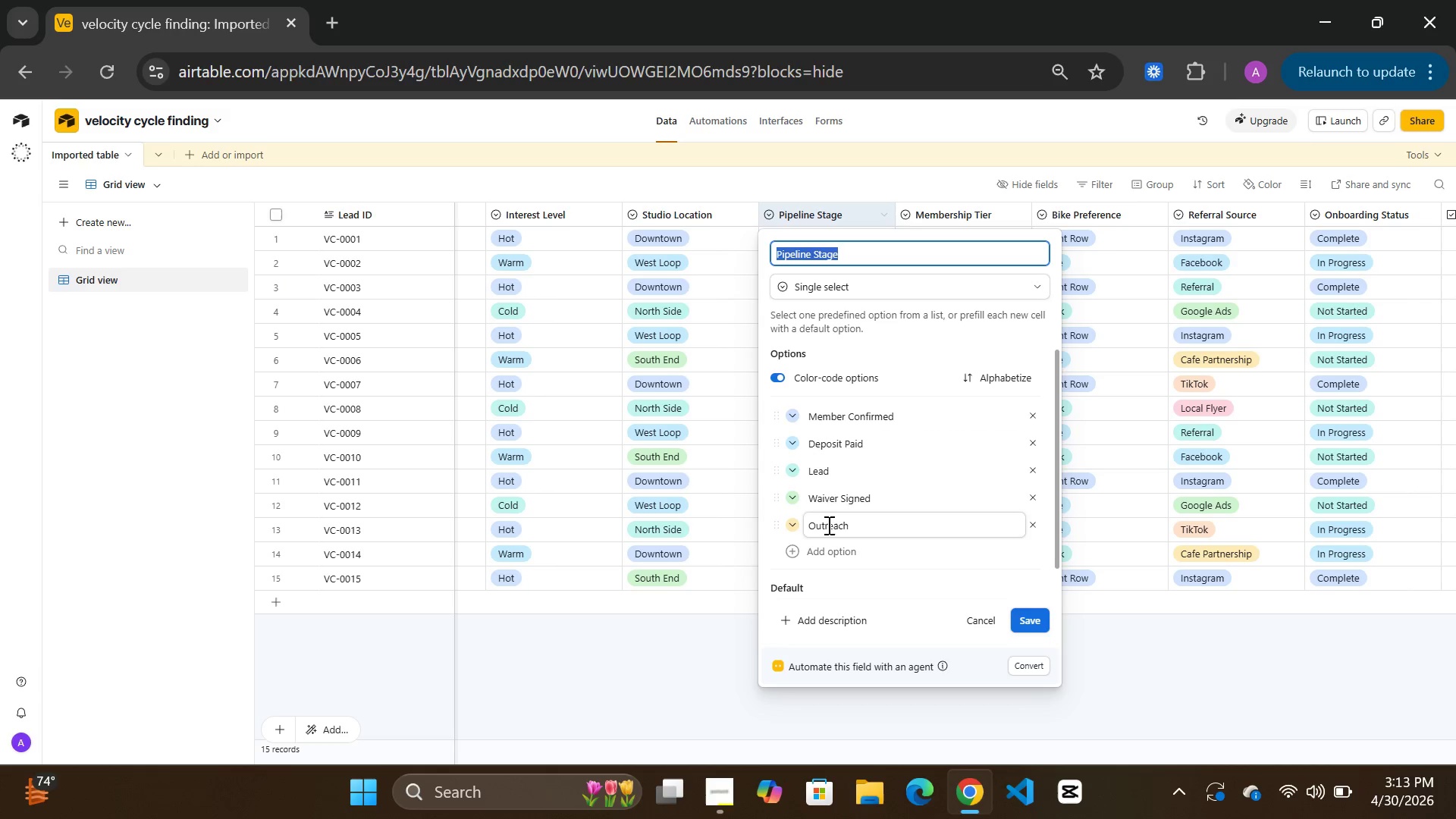 
left_click([1031, 614])
 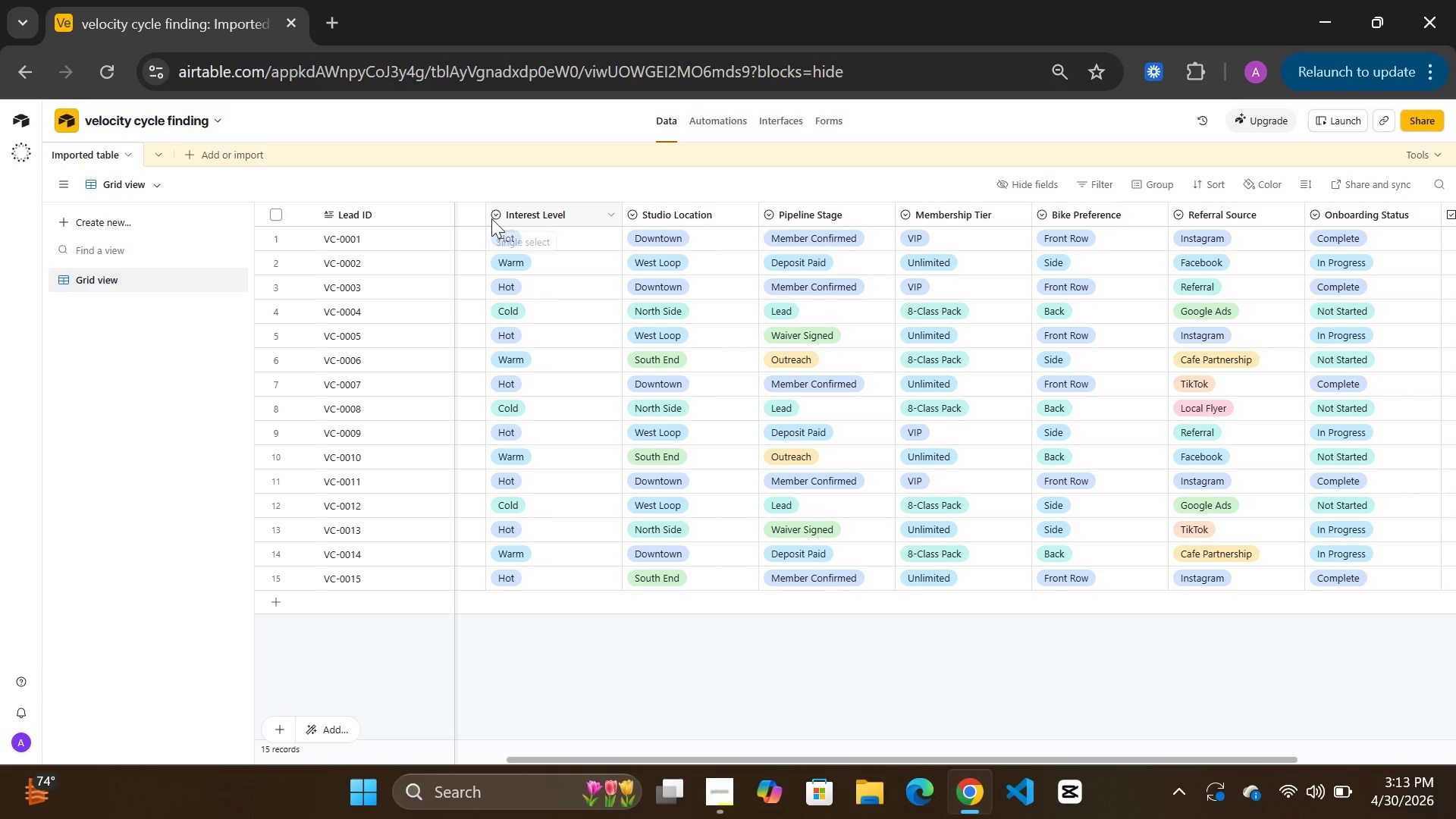 
double_click([528, 212])
 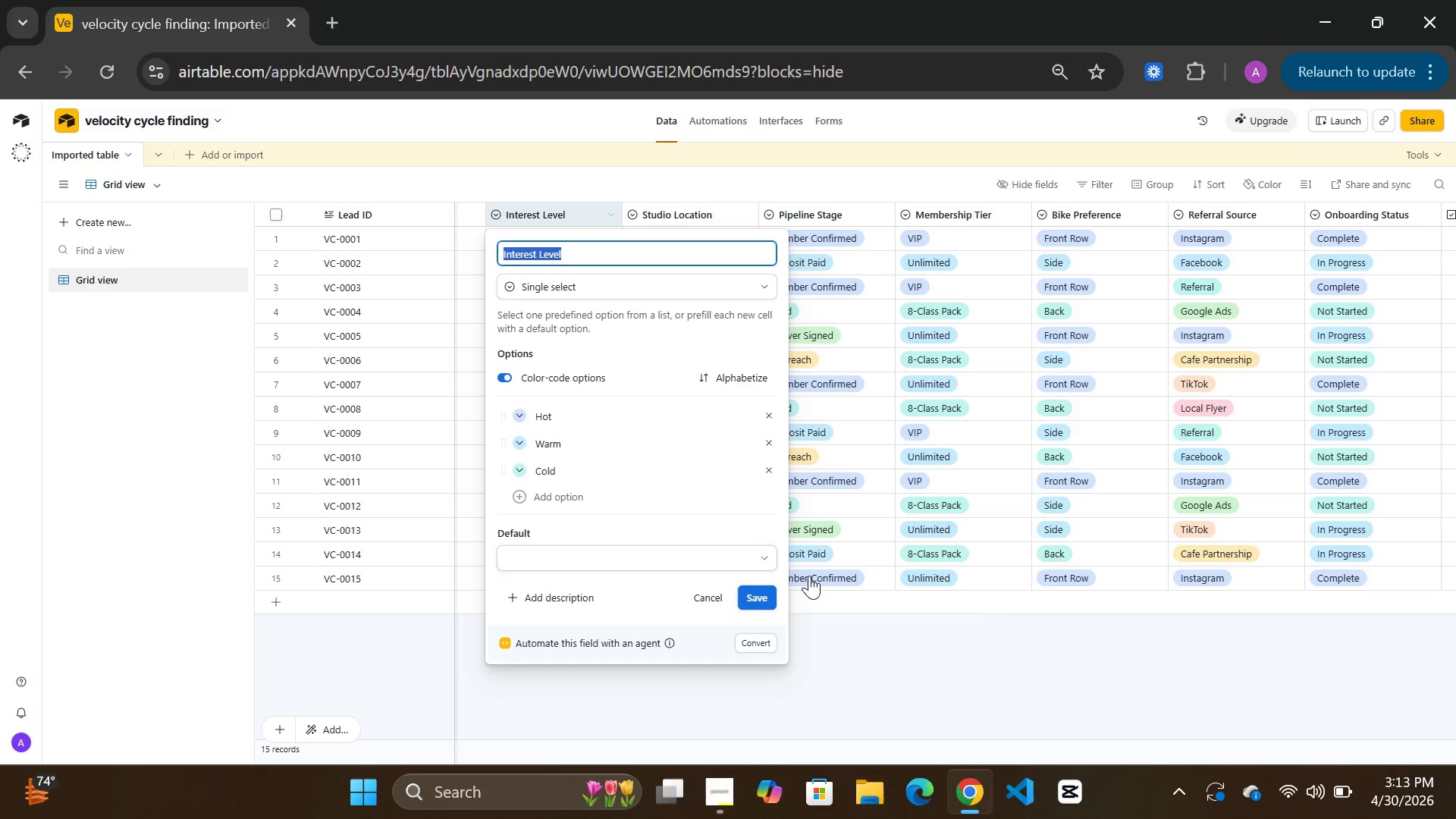 
left_click([852, 687])
 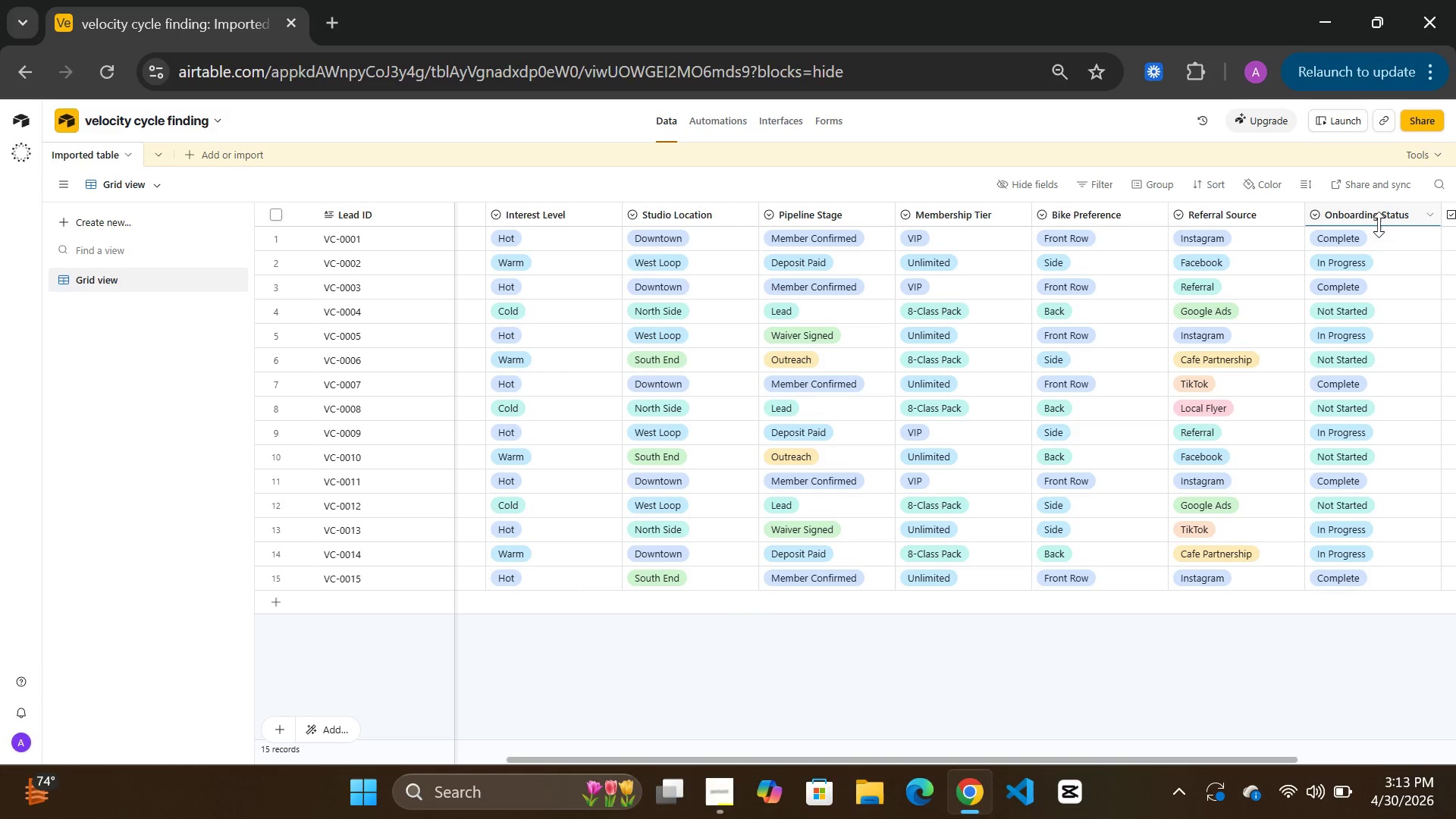 
double_click([1379, 224])
 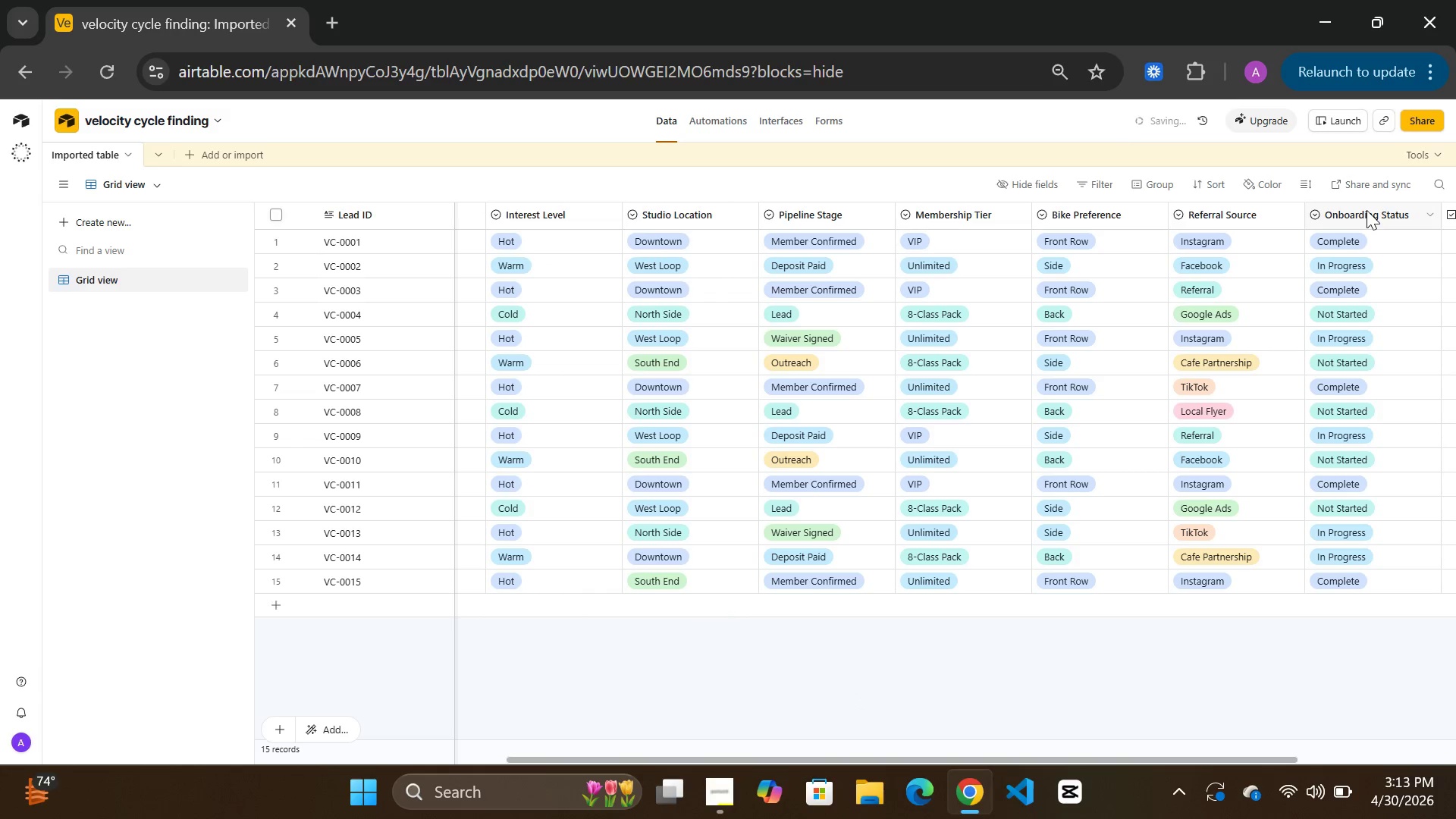 
left_click([1367, 210])
 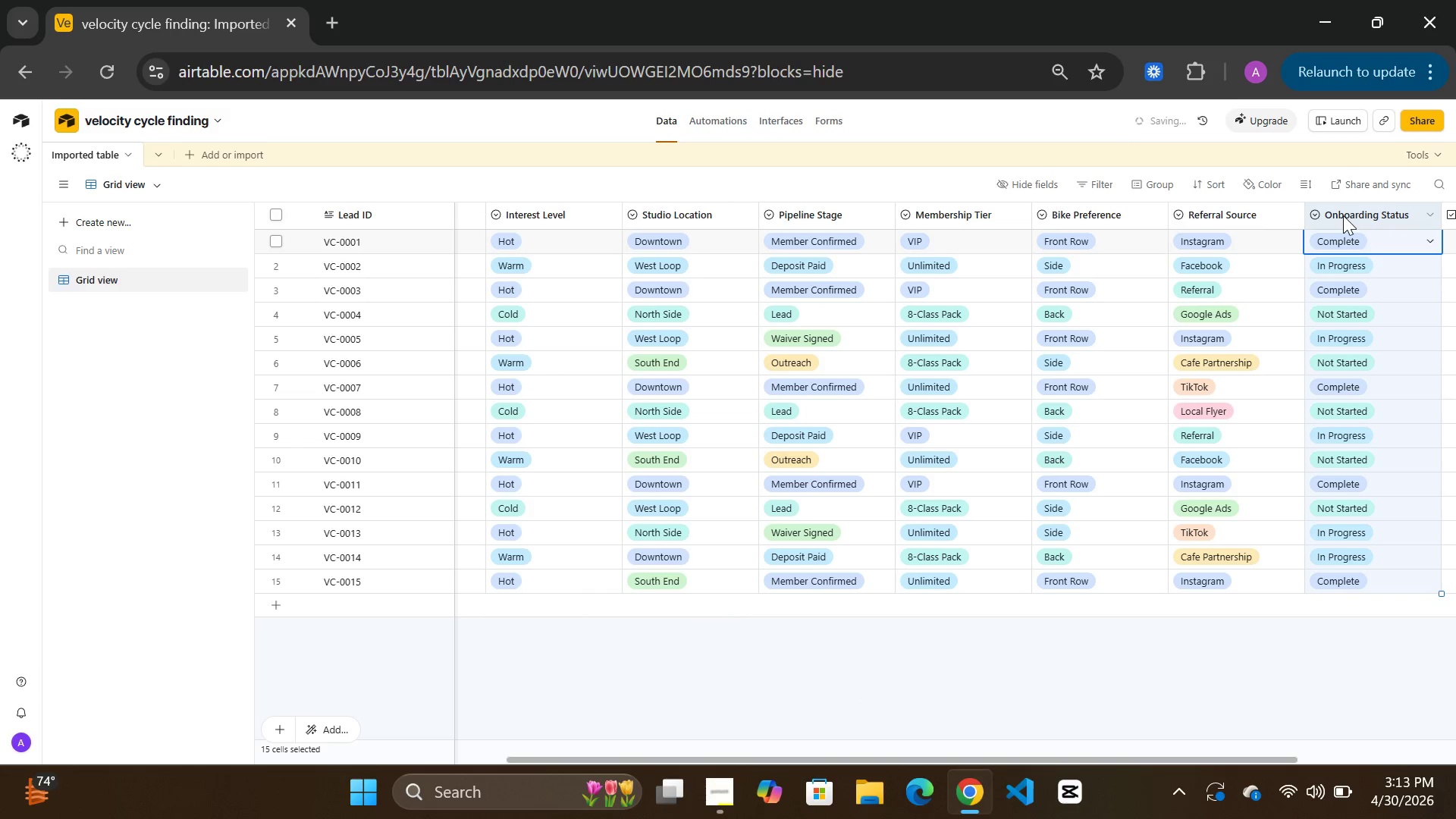 
double_click([1356, 215])
 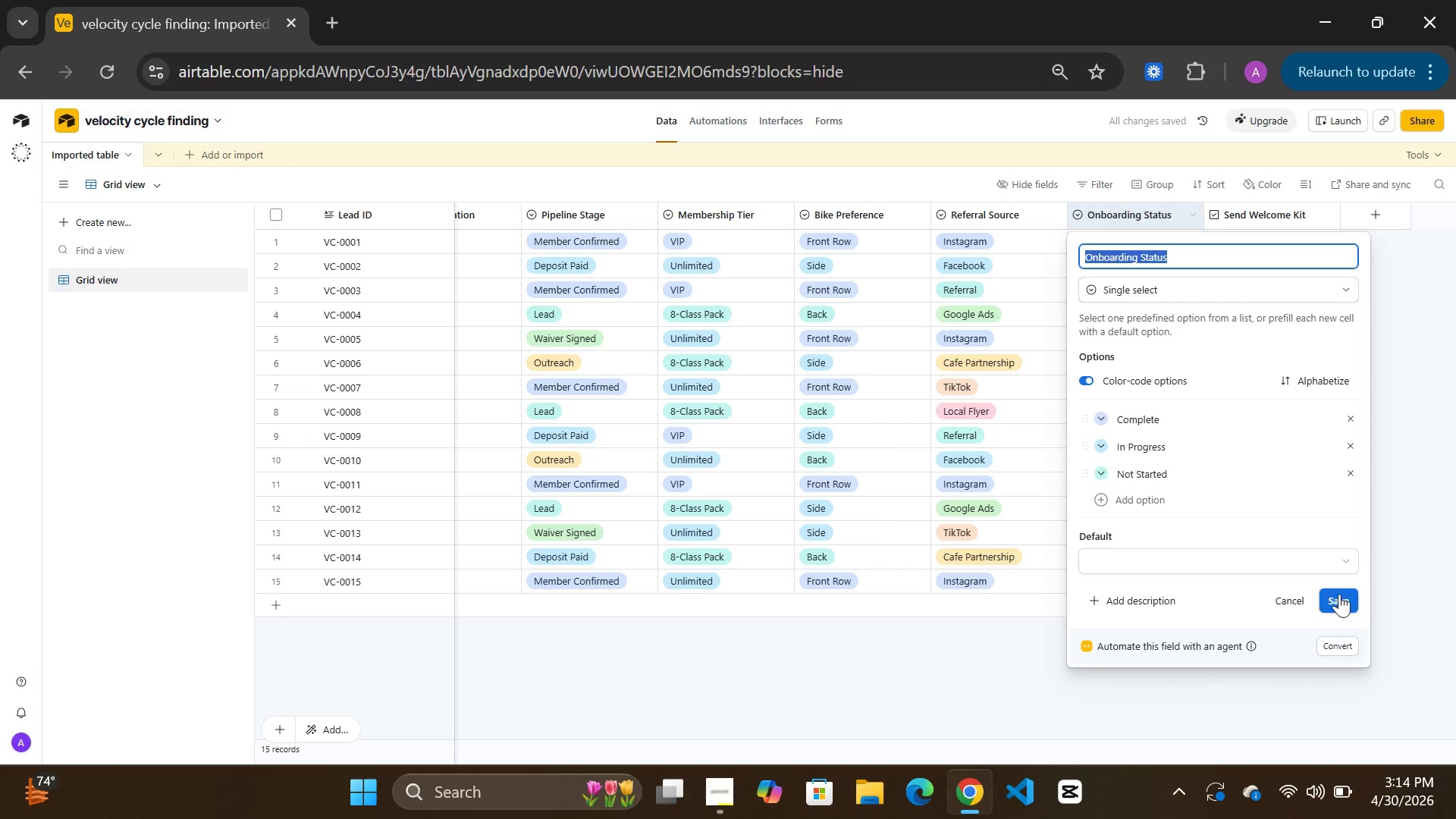 
wait(5.47)
 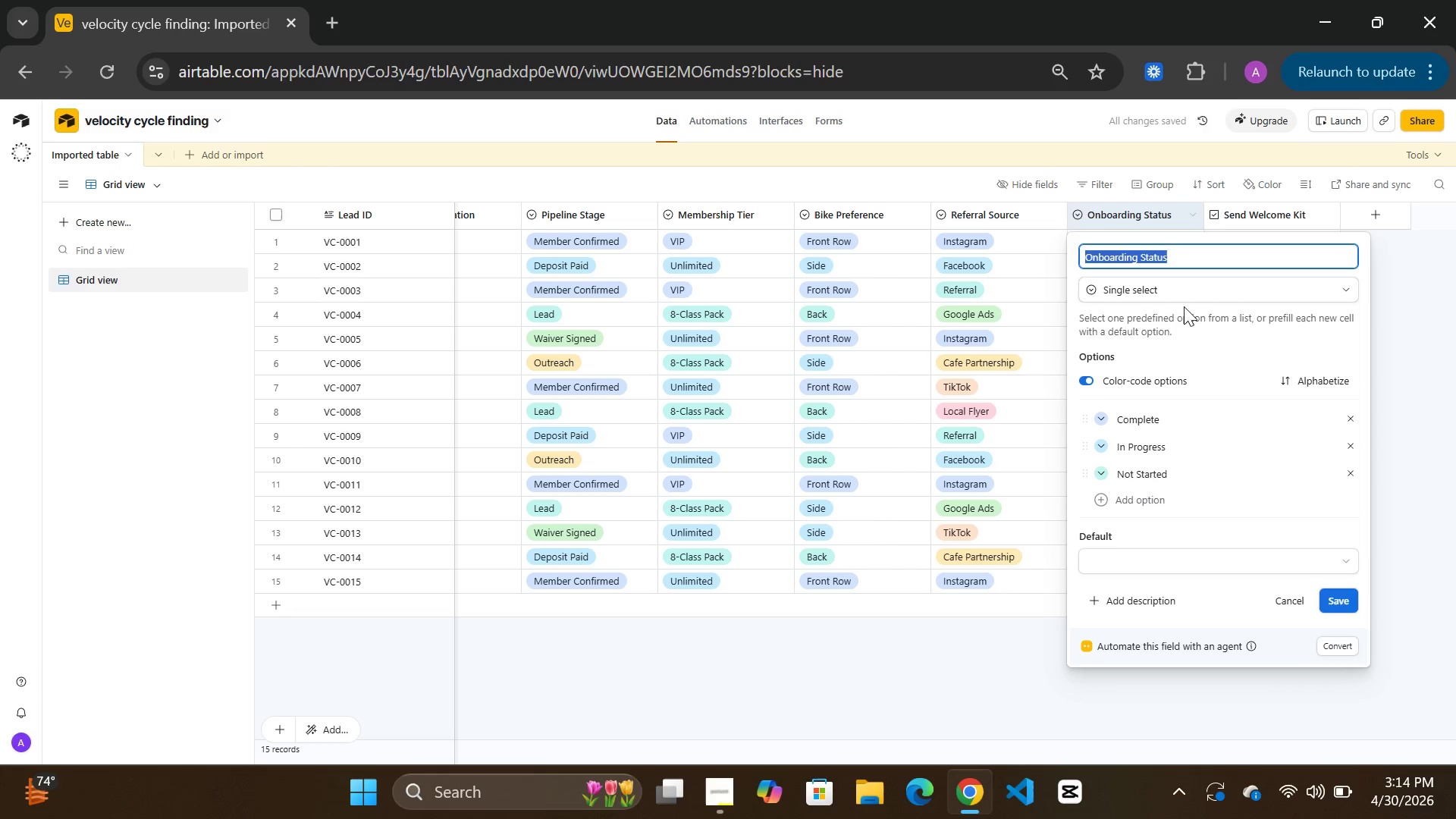 
left_click([1349, 593])
 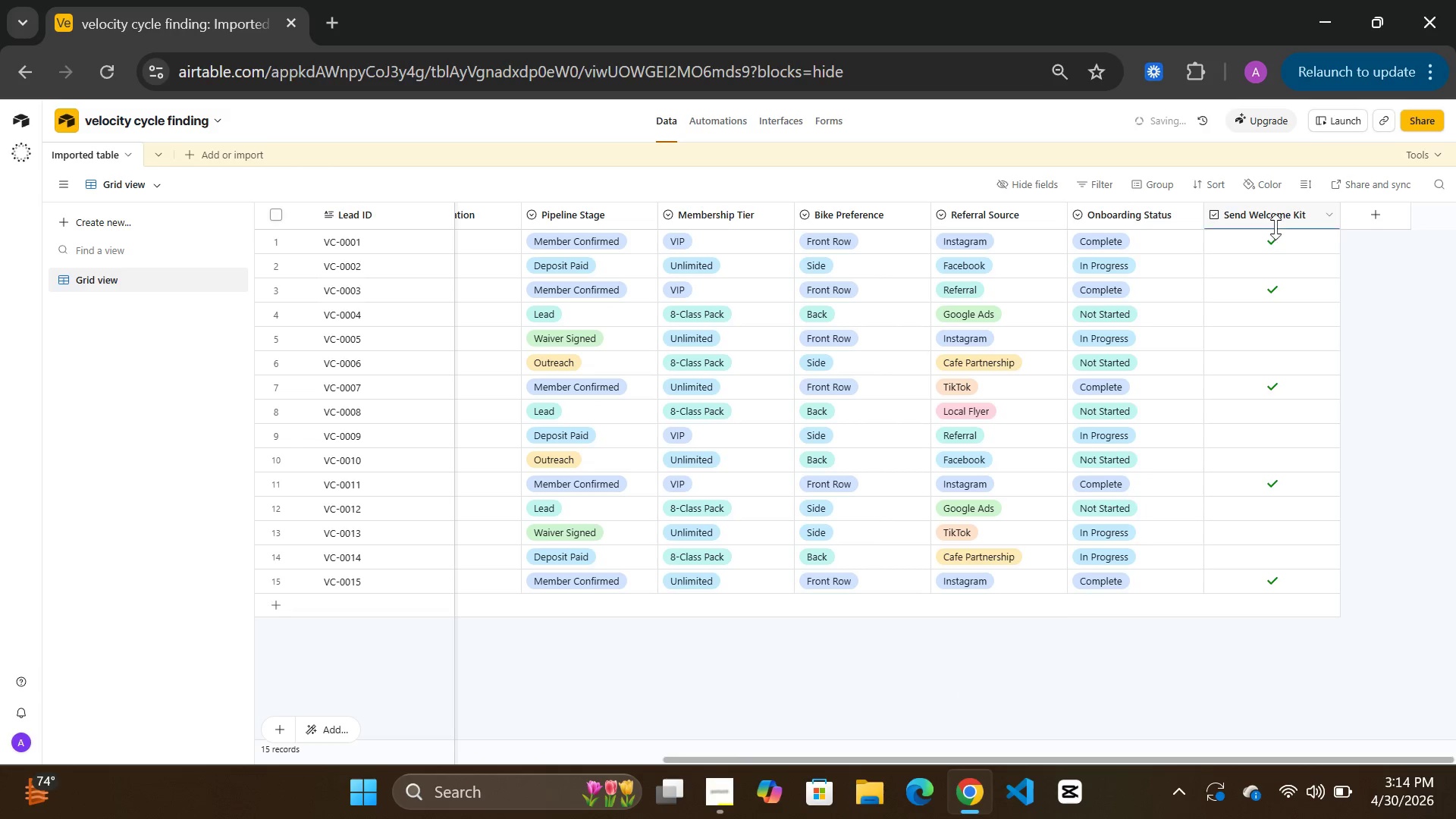 
wait(5.05)
 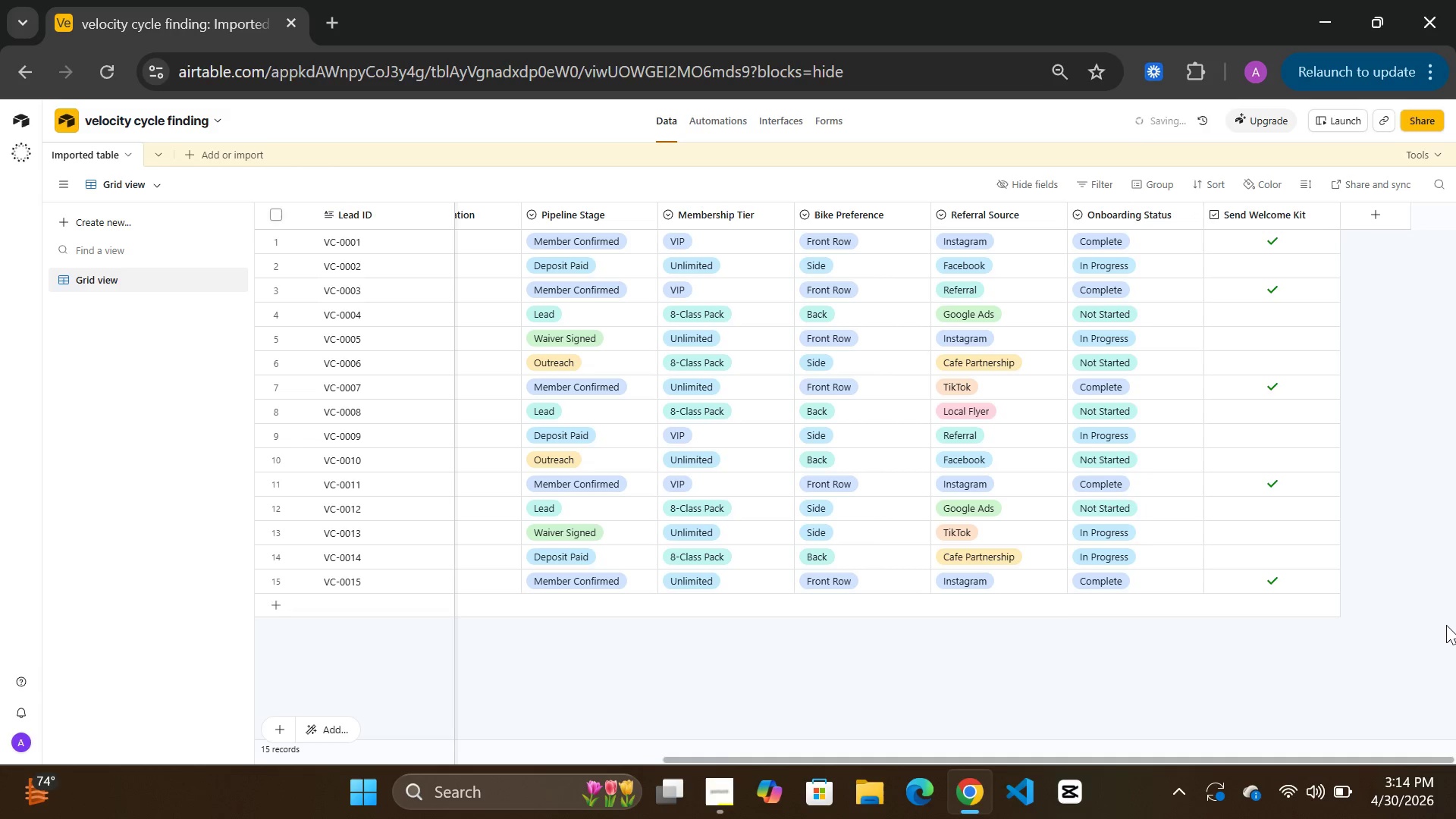 
double_click([1254, 218])
 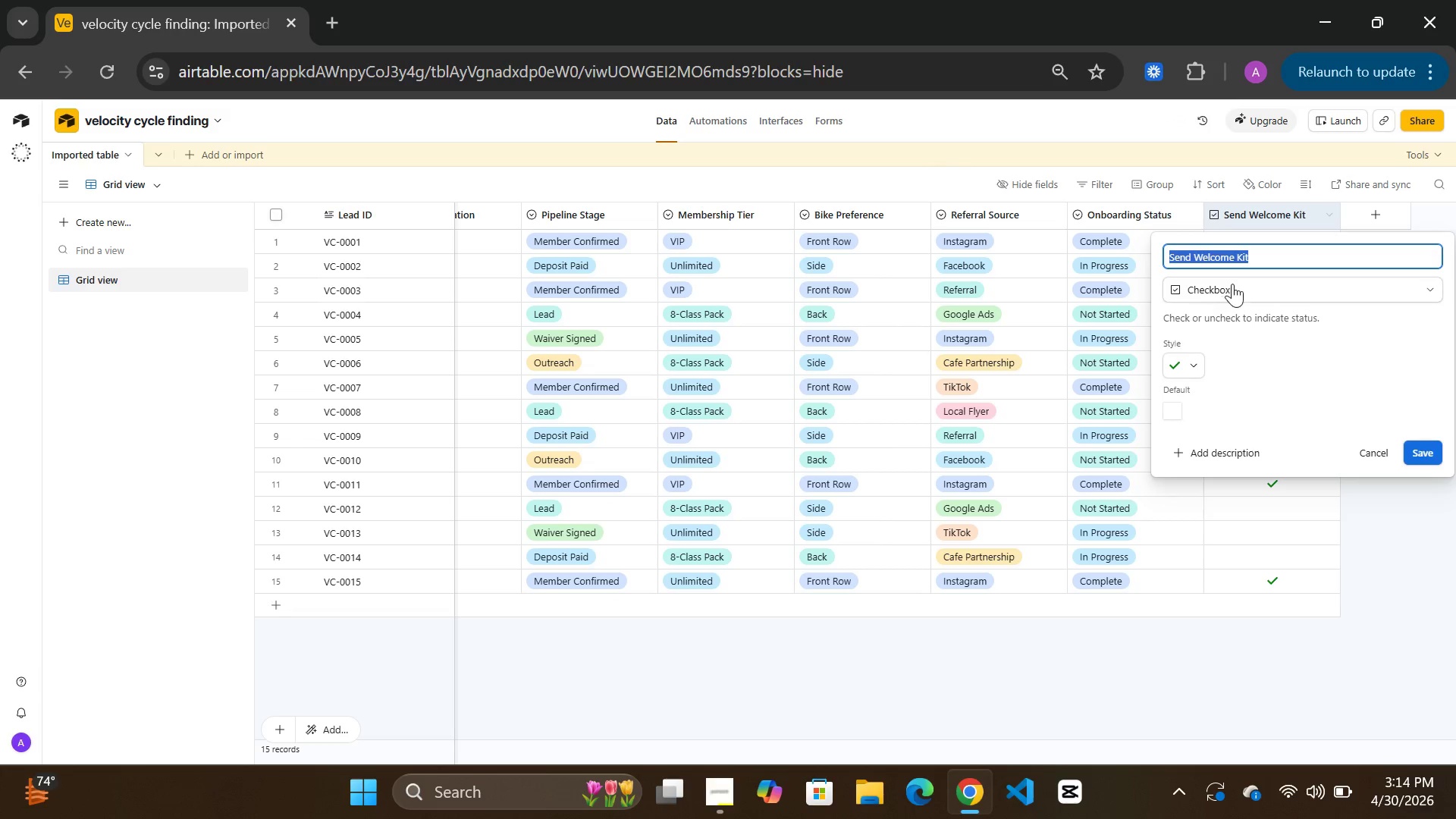 
wait(12.14)
 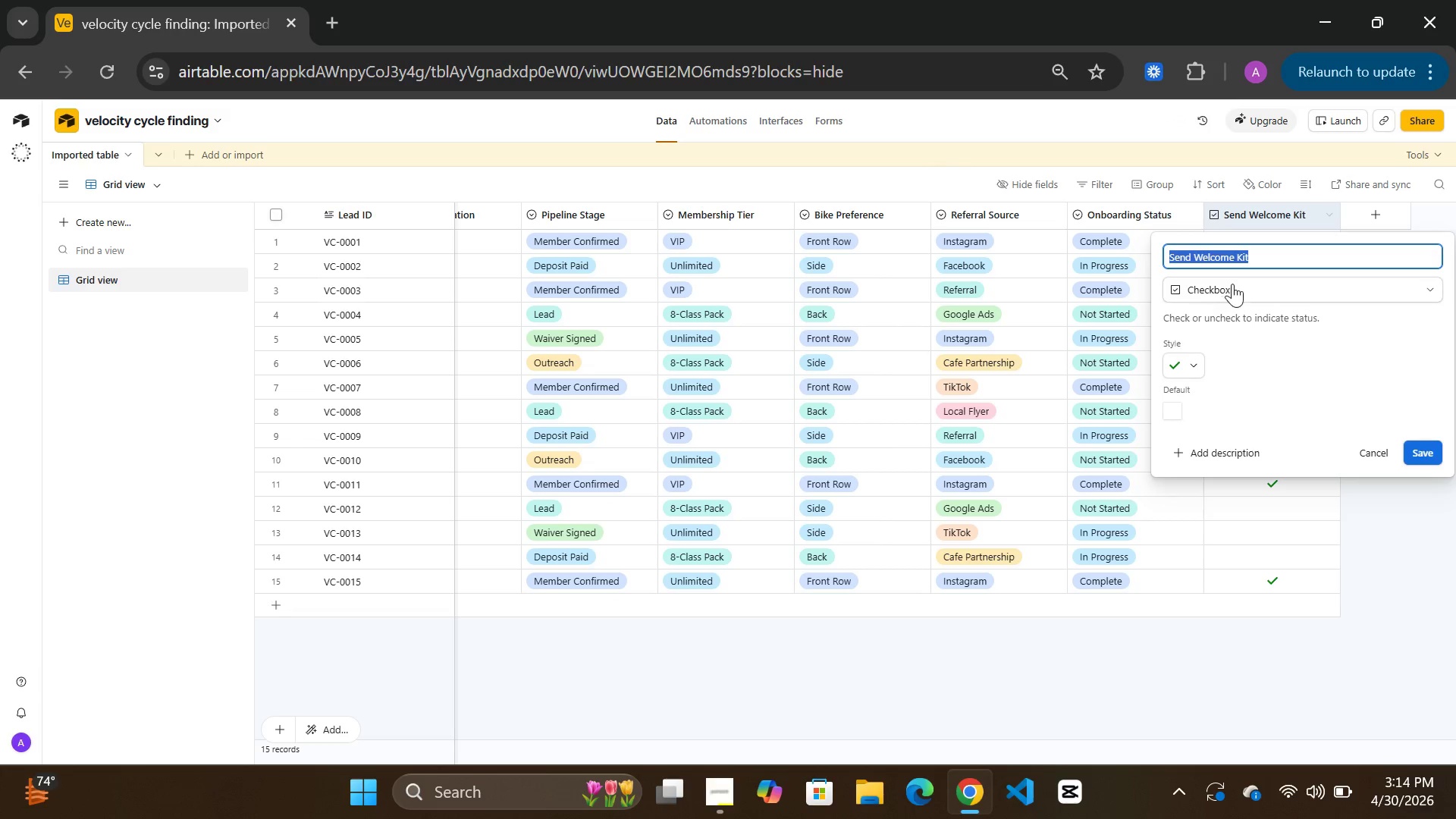 
left_click([1005, 676])
 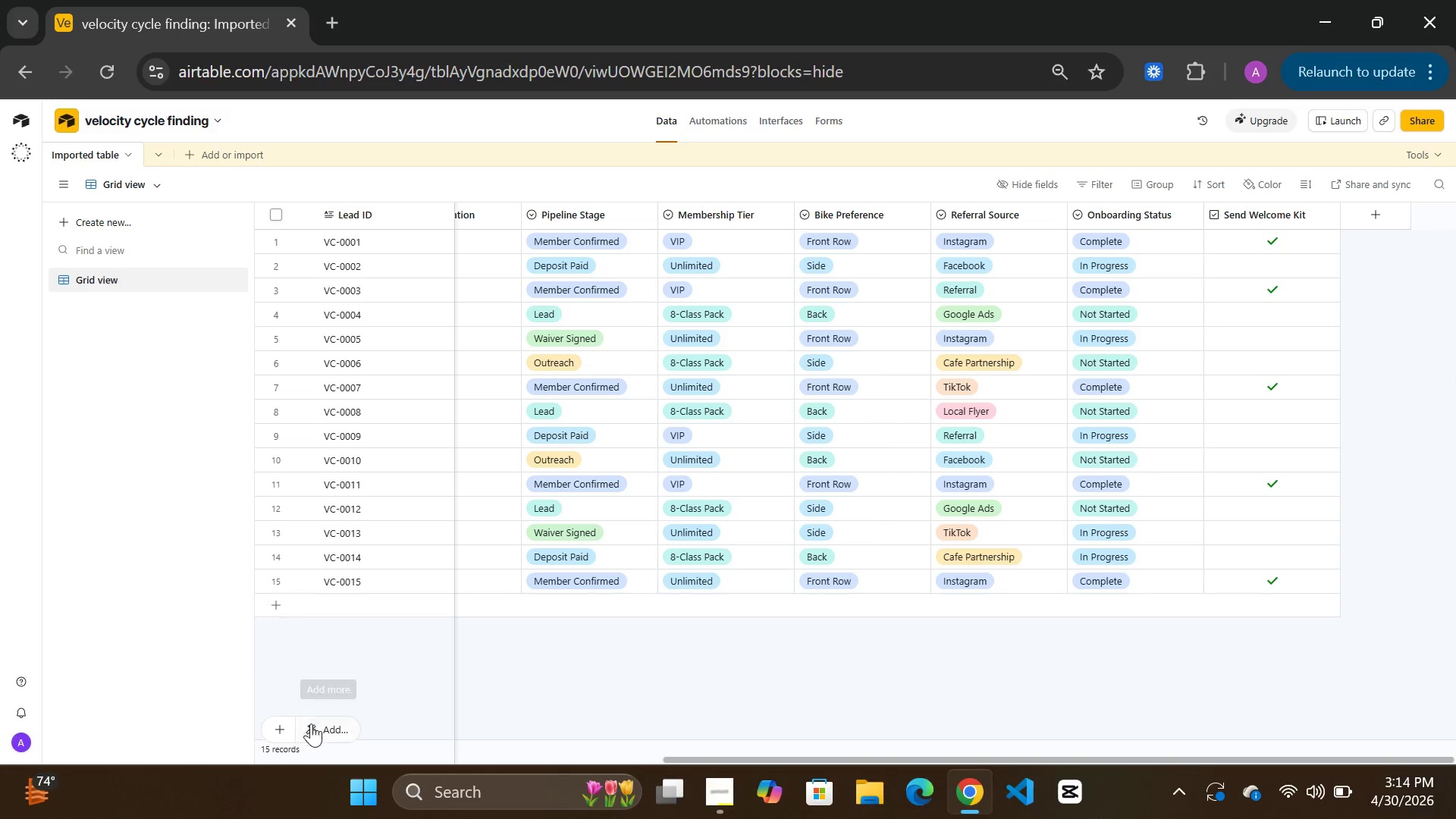 
left_click([320, 735])
 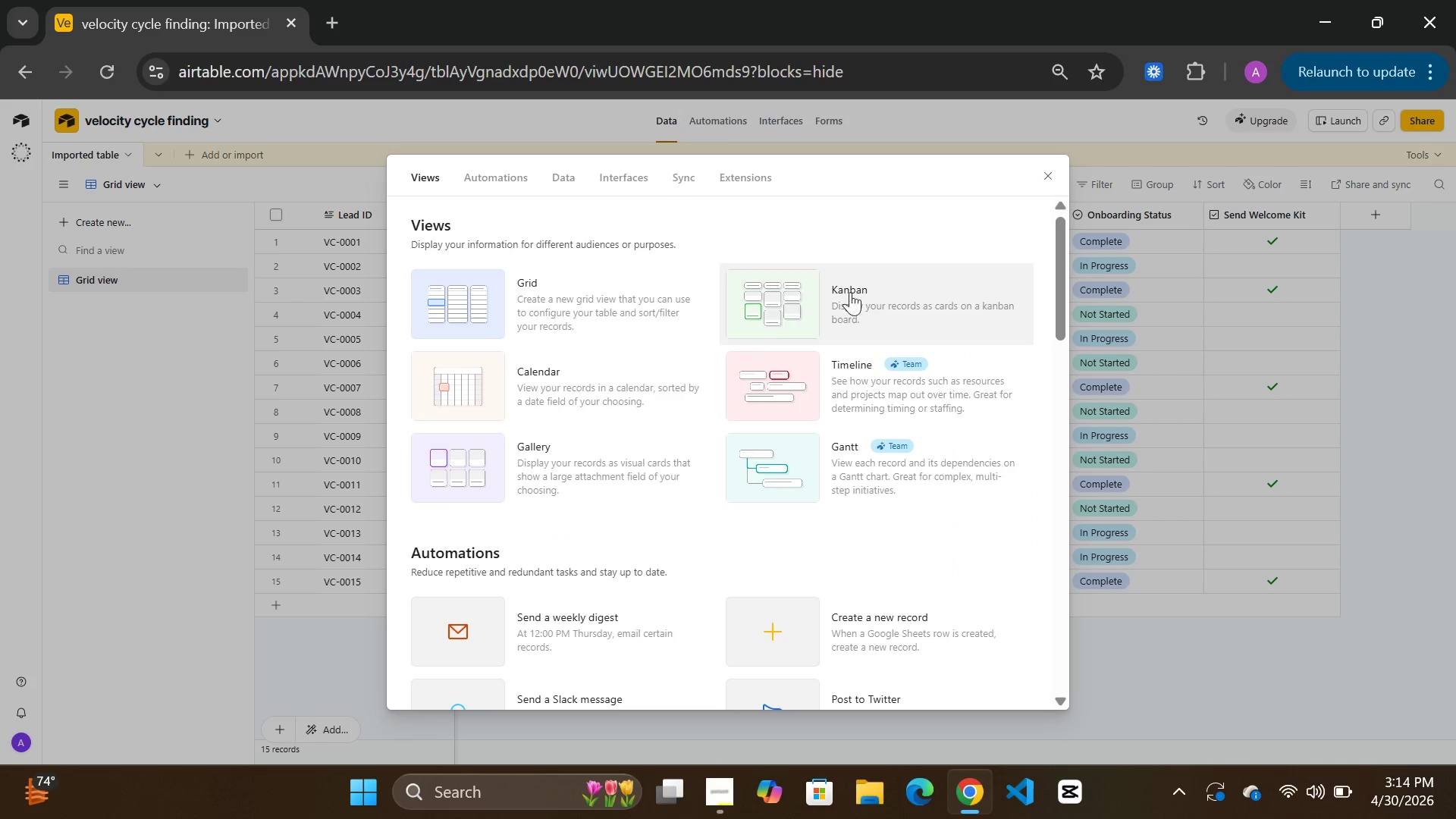 
left_click([868, 301])
 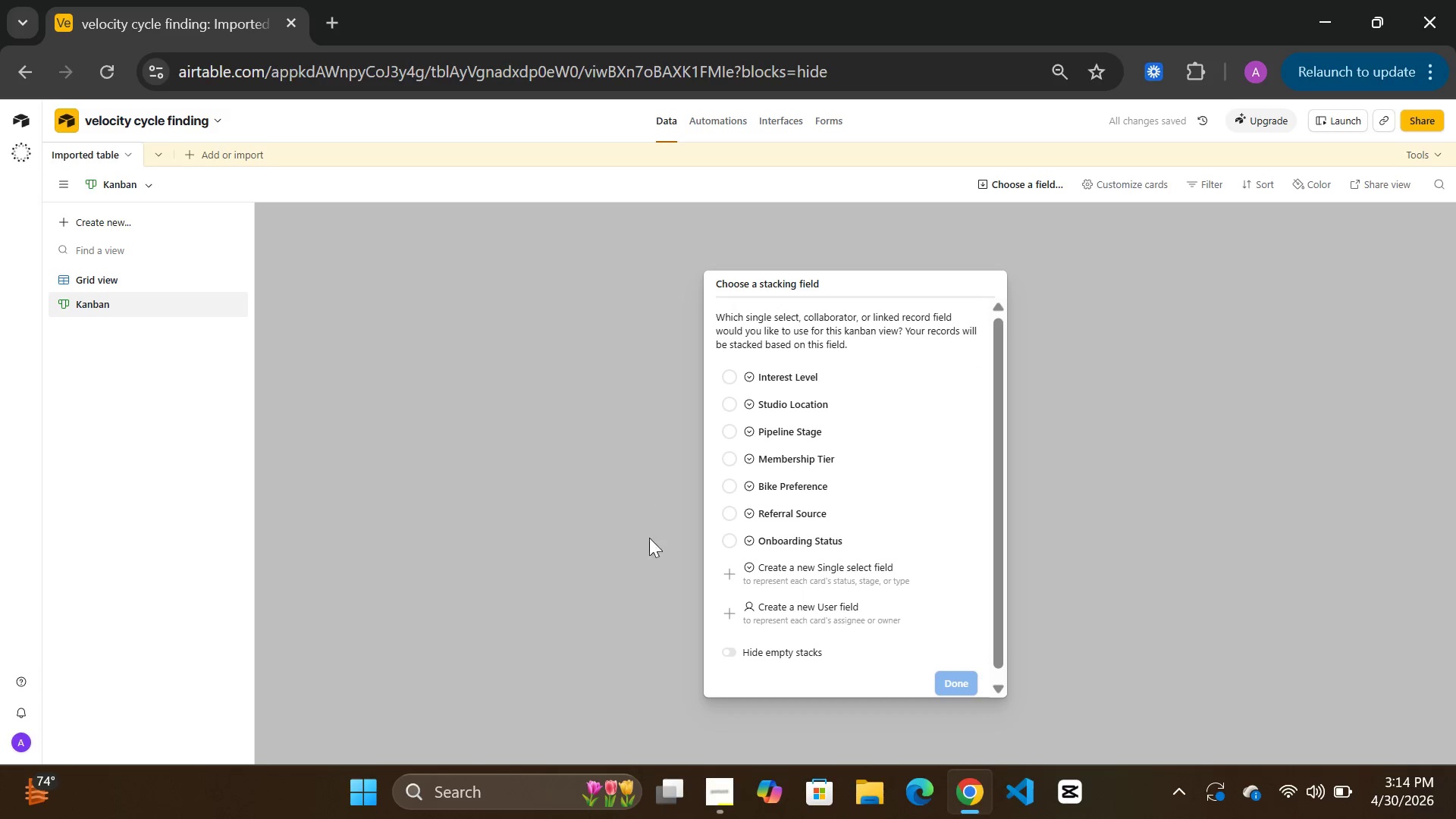 
wait(10.84)
 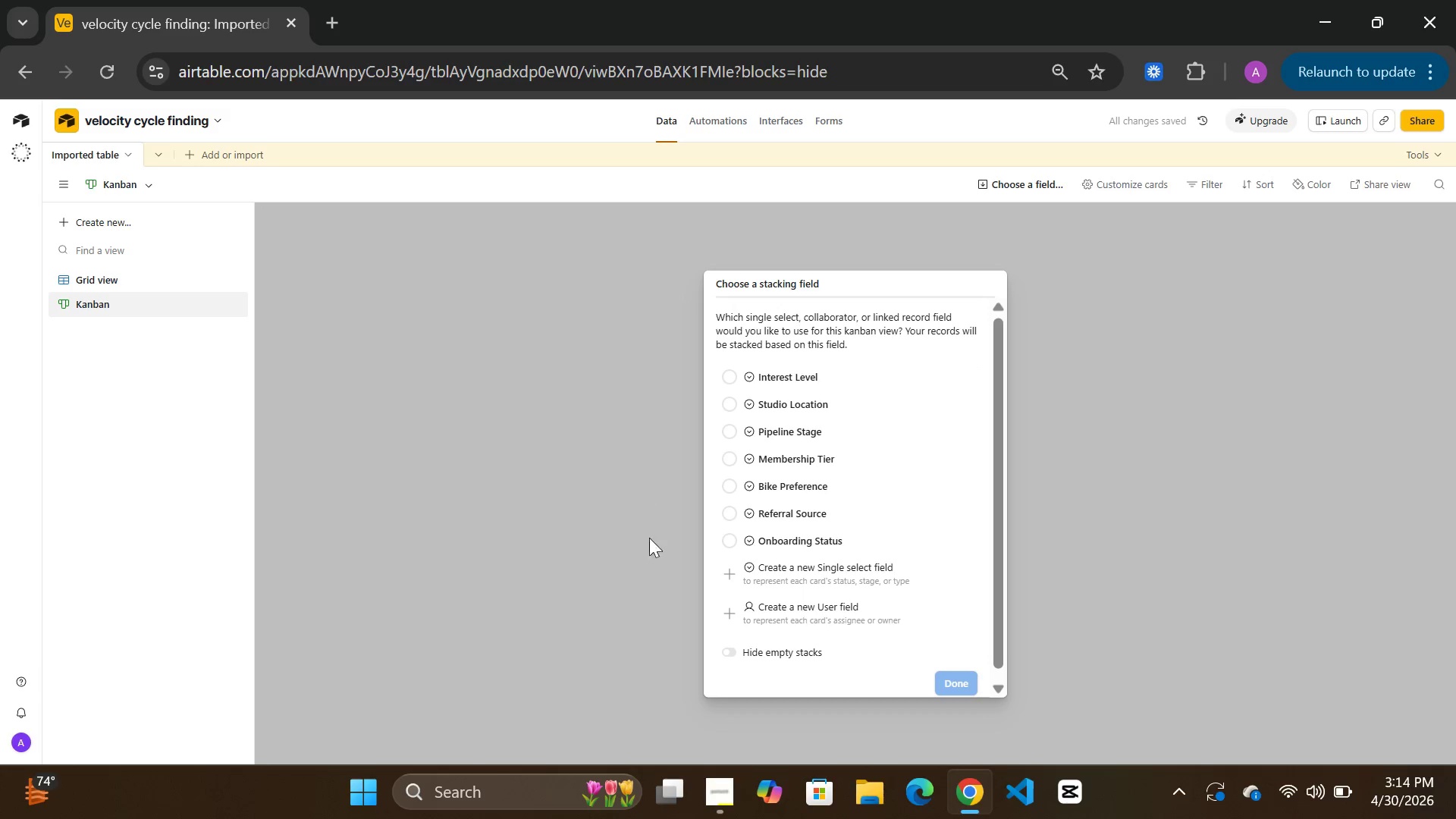 
scroll: coordinate [837, 486], scroll_direction: down, amount: 1.0
 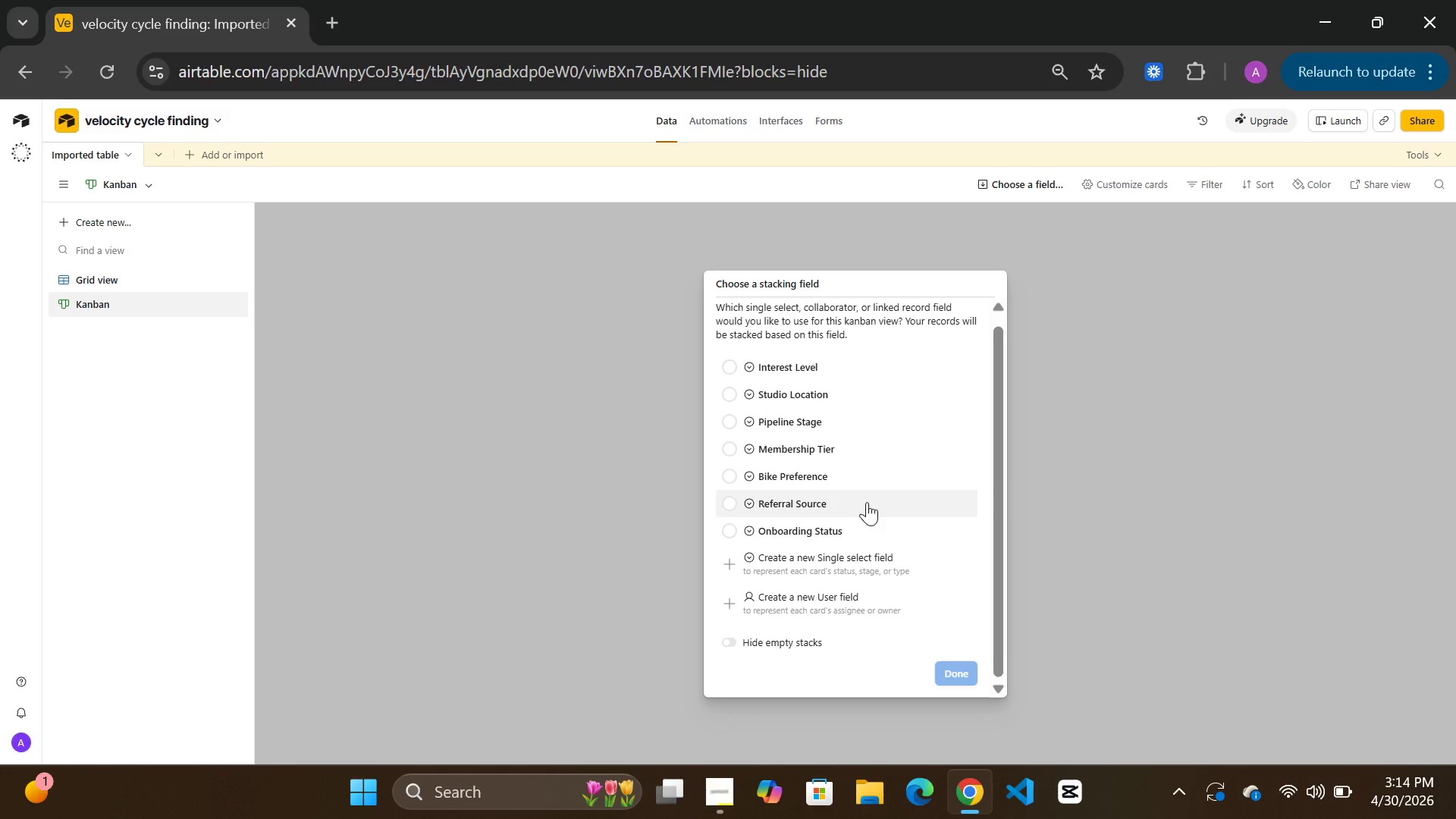 
scroll: coordinate [867, 502], scroll_direction: up, amount: 2.0
 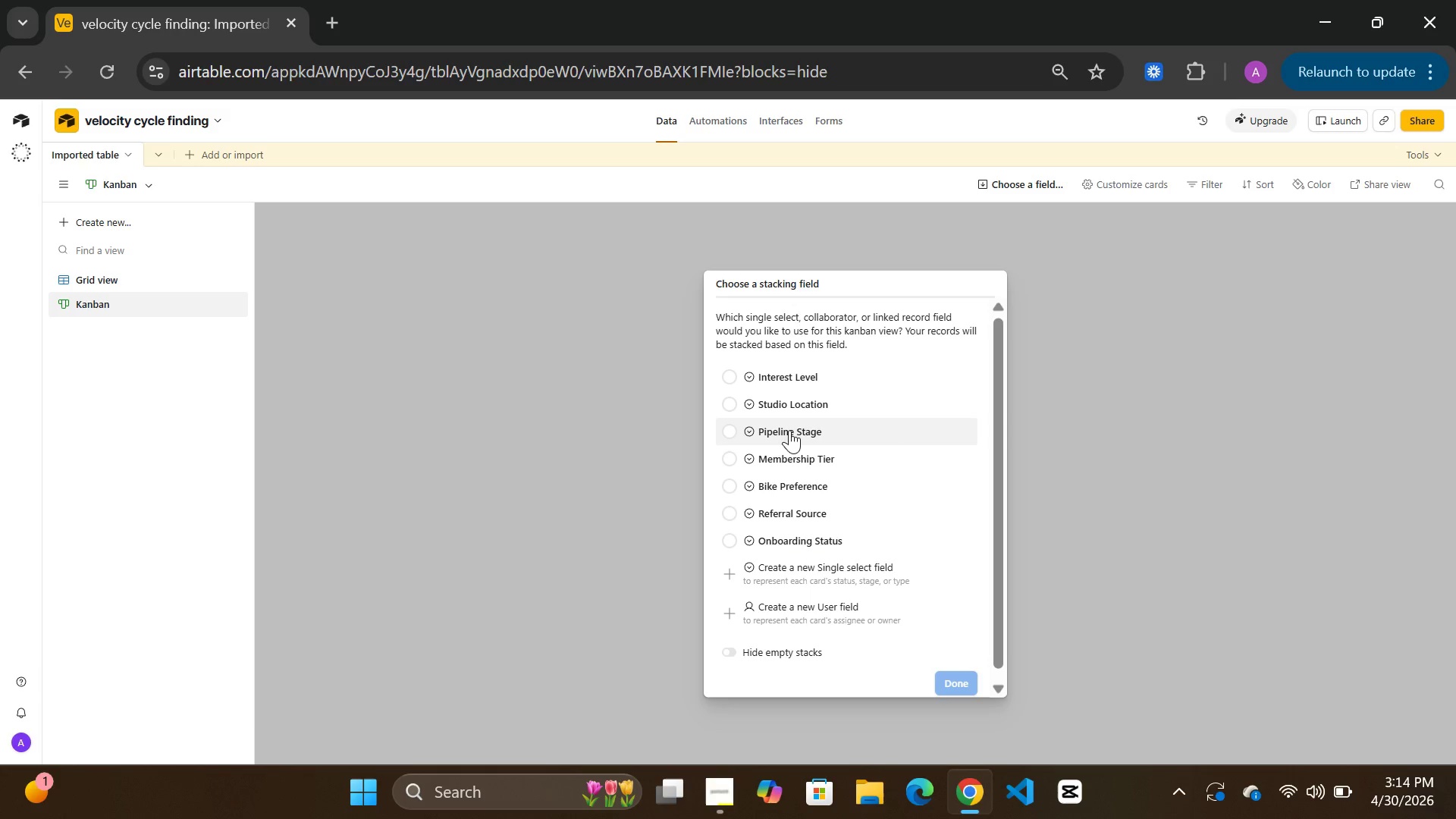 
left_click([803, 424])
 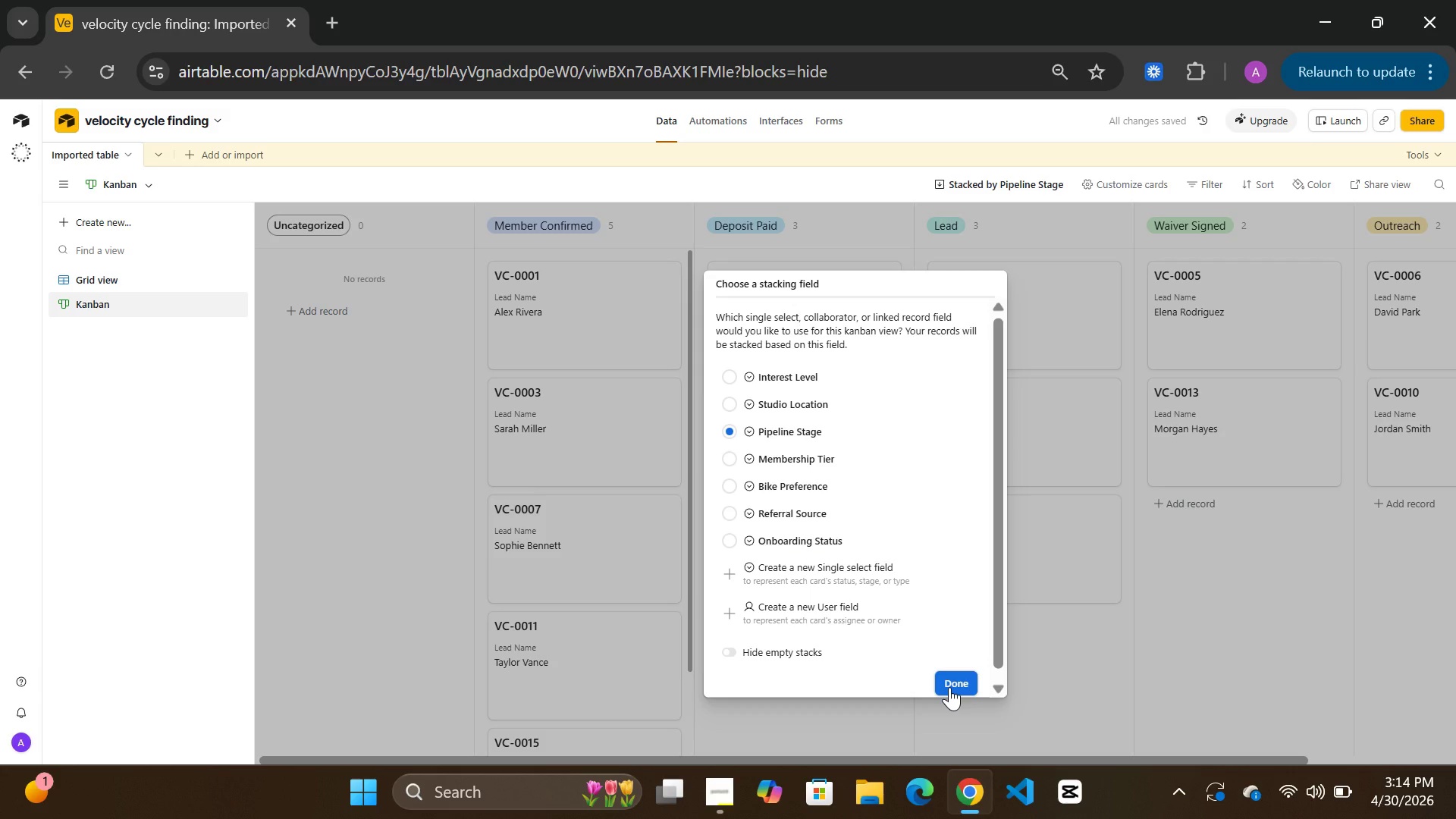 
wait(9.94)
 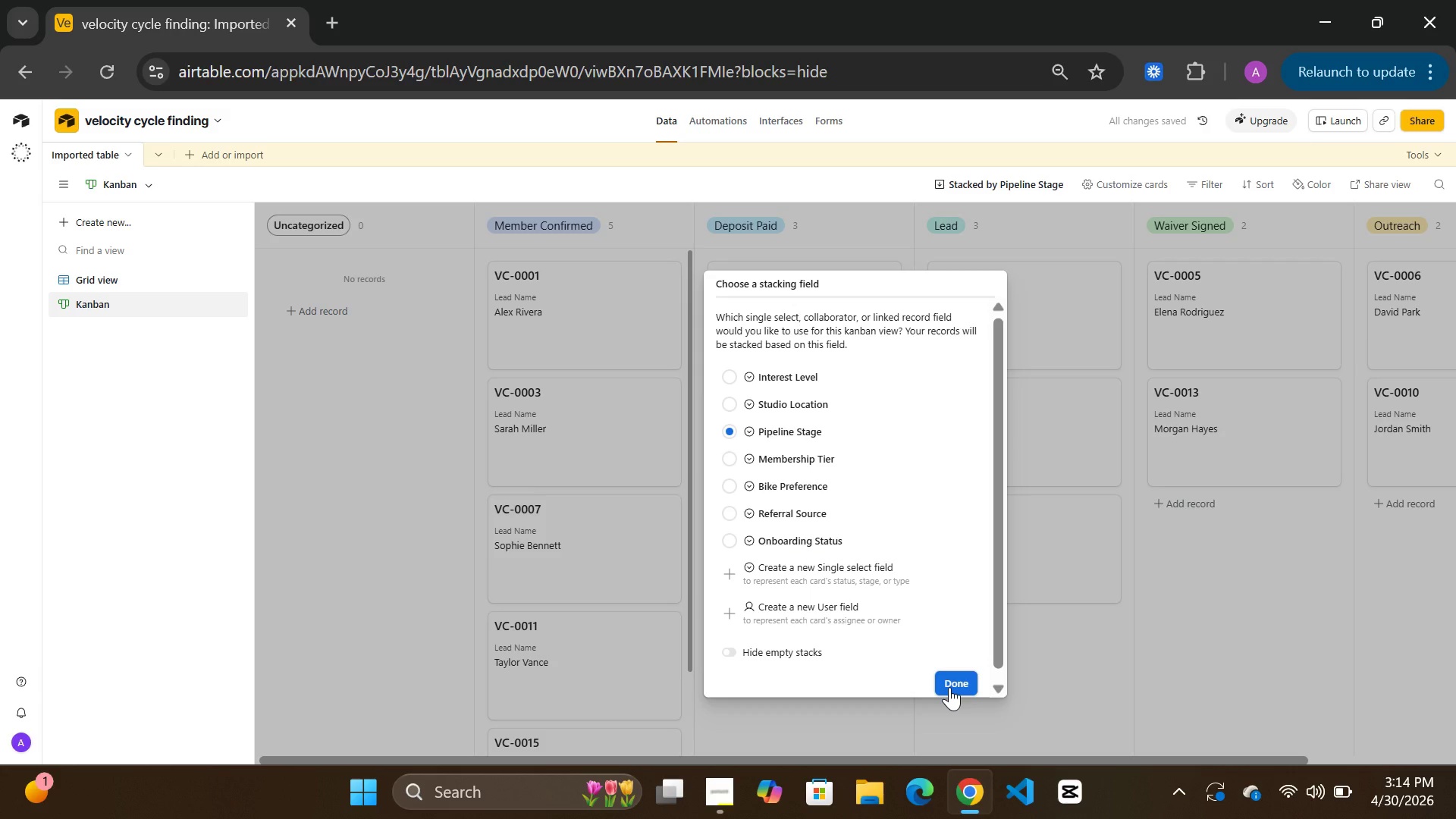 
left_click([956, 678])
 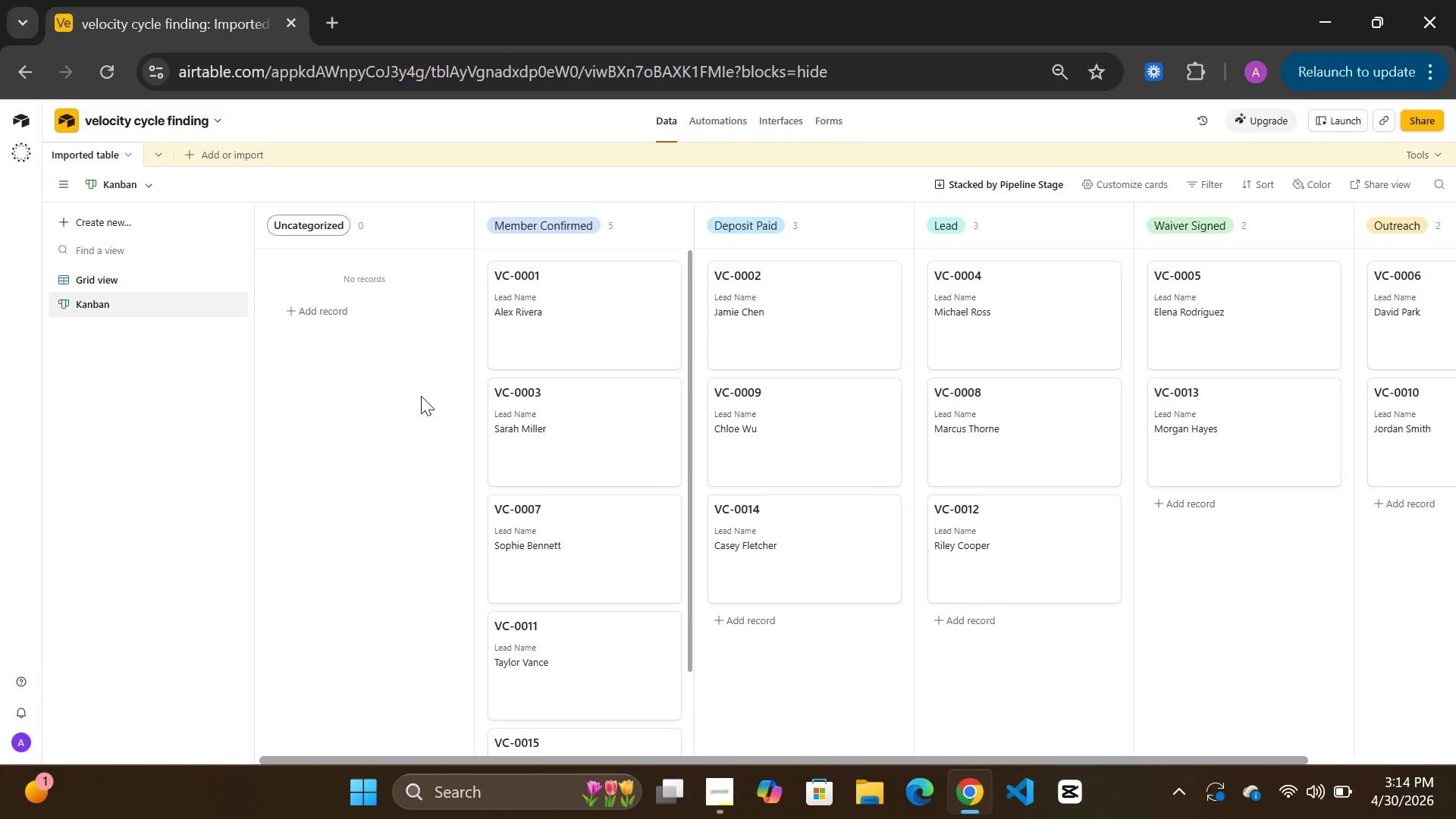 
wait(6.59)
 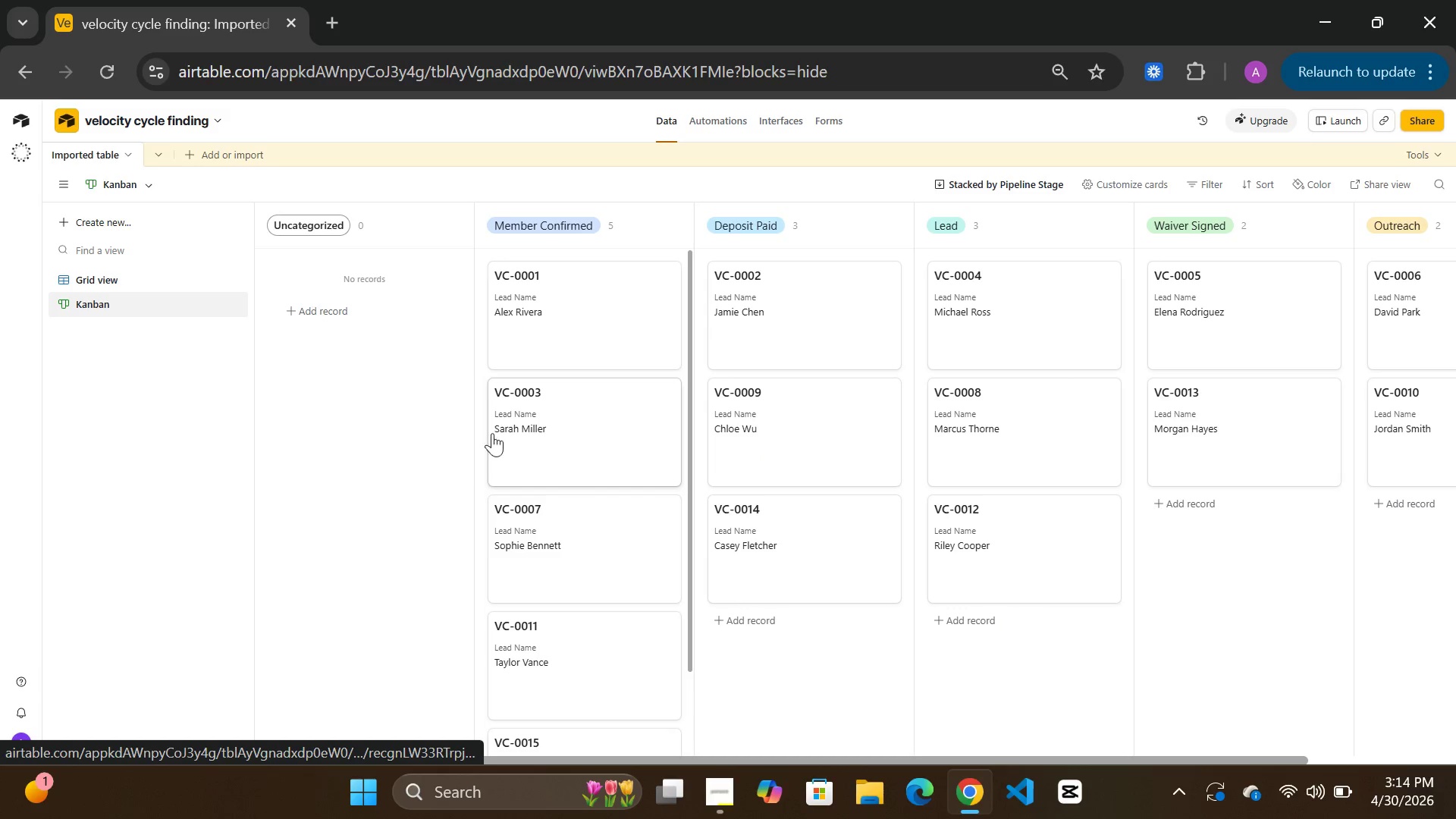 
mouse_move([949, 314])
 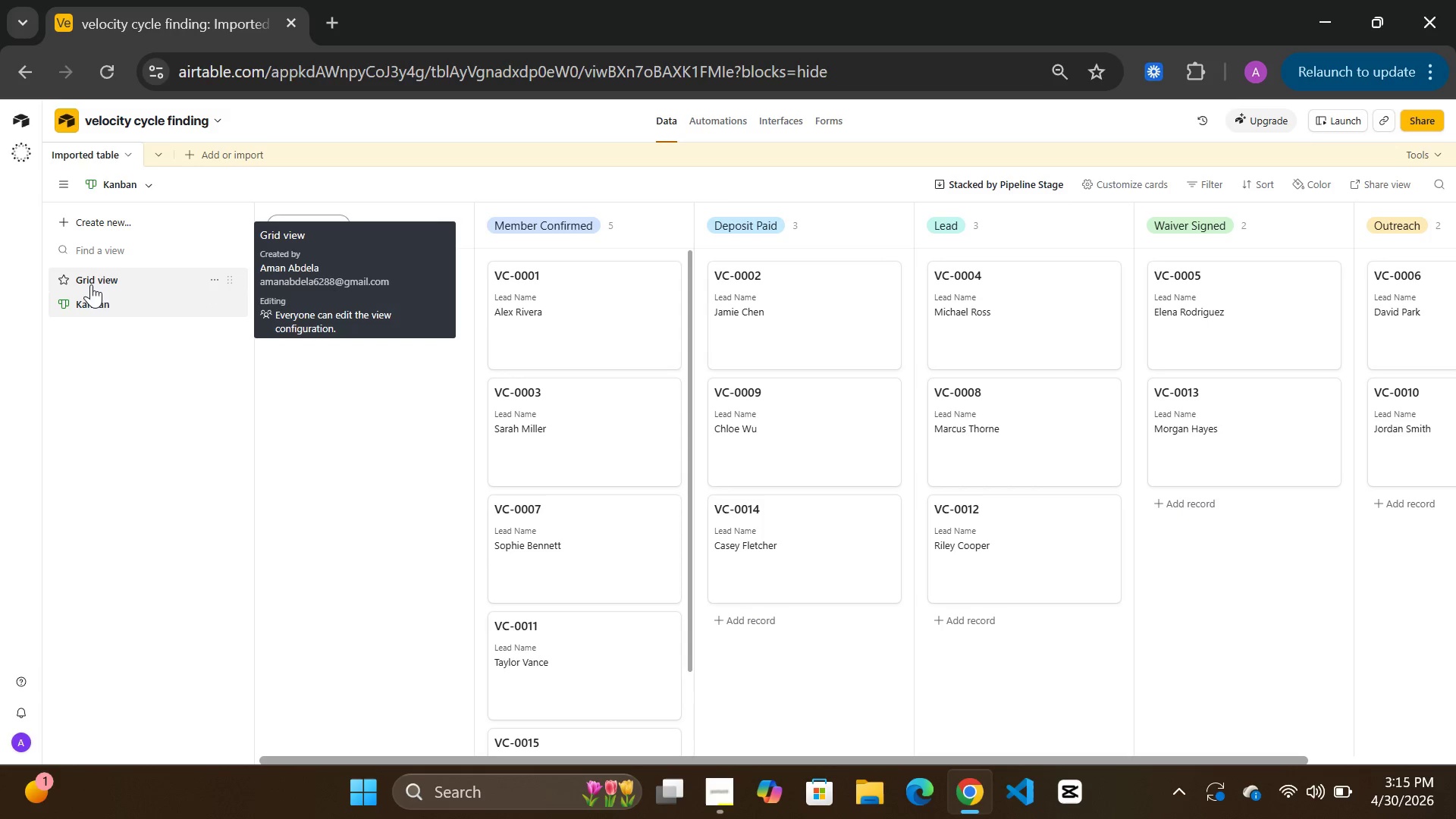 
wait(26.08)
 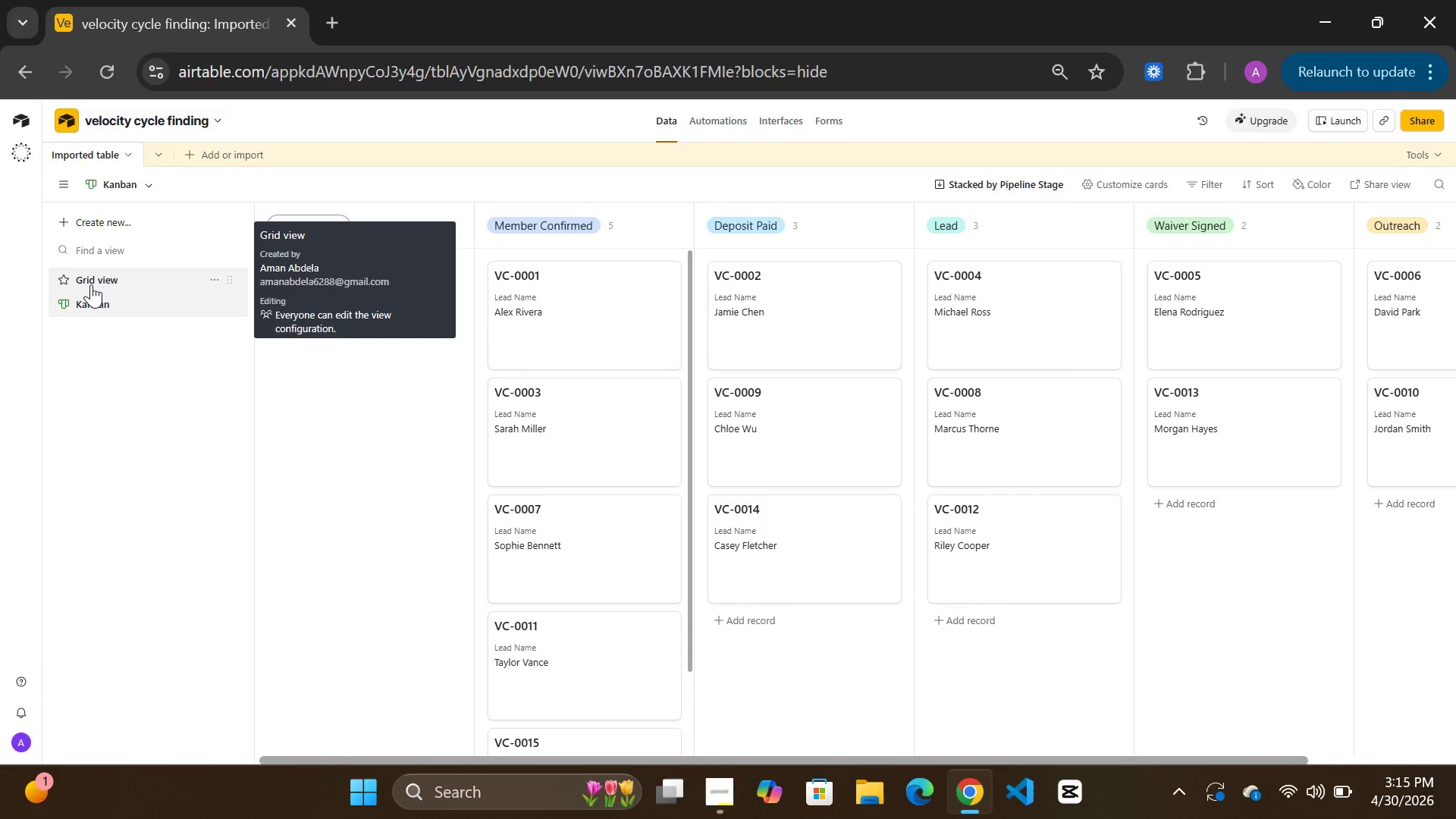 
mouse_move([136, 278])
 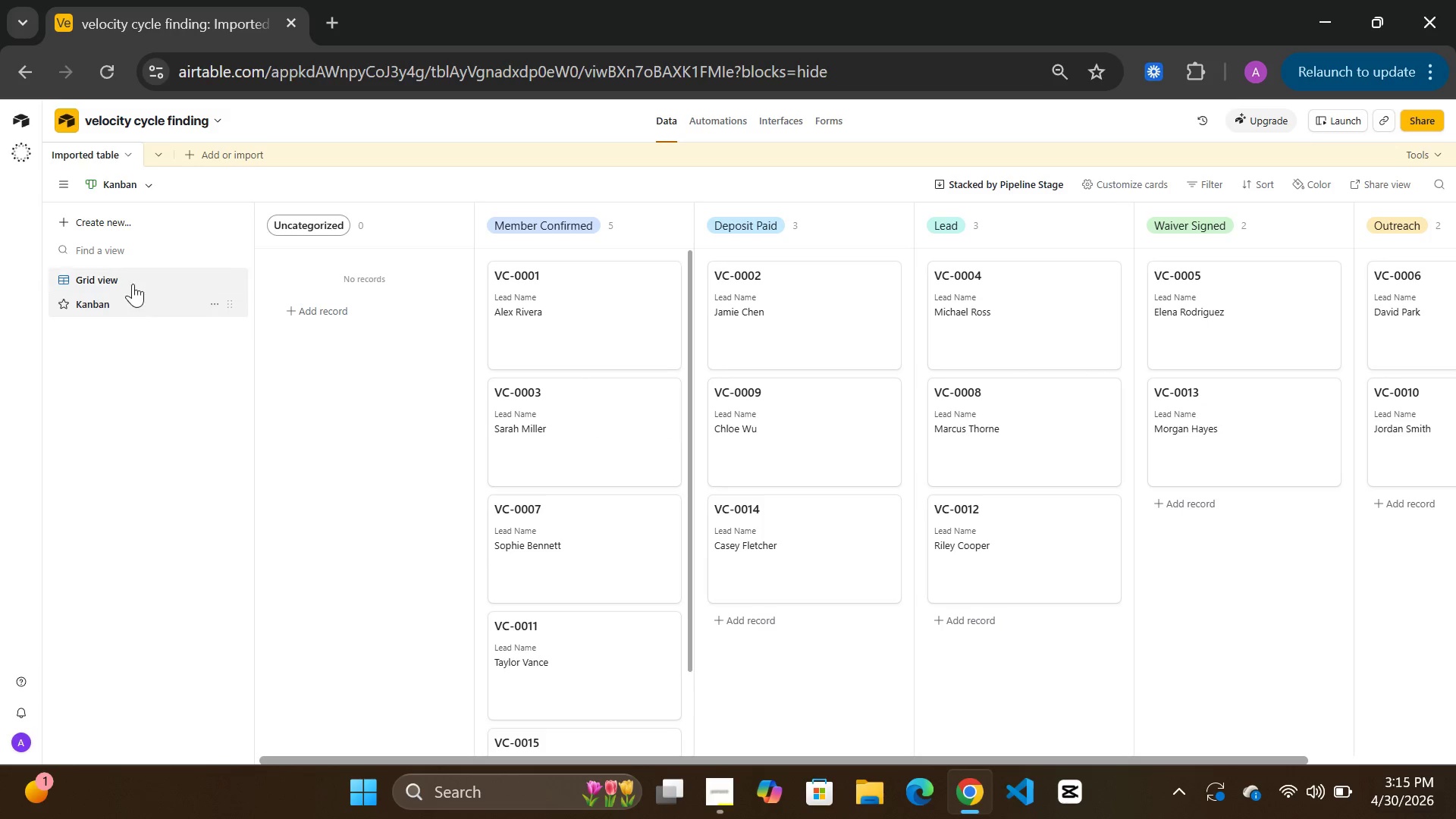 
left_click([129, 276])
 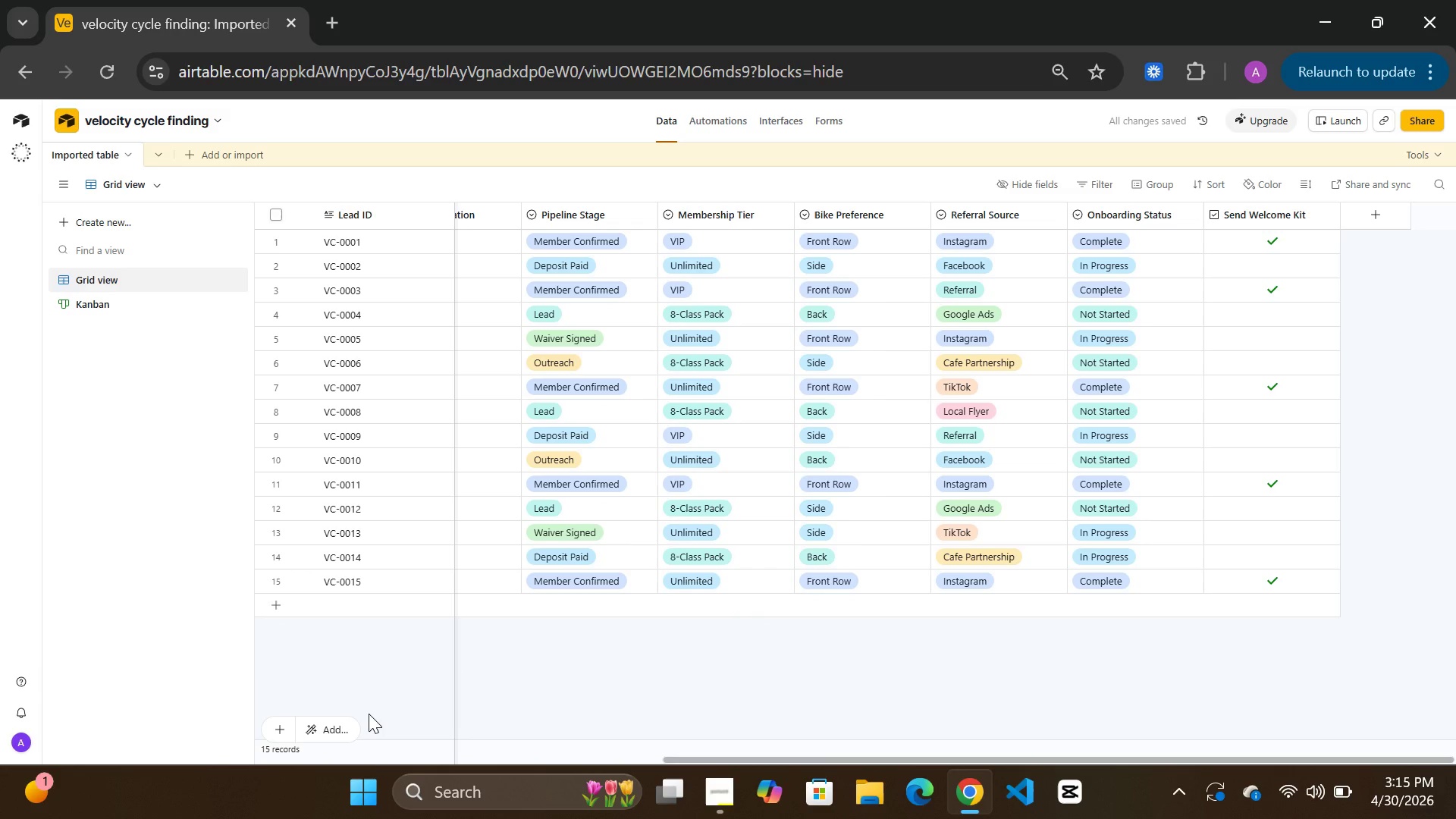 
wait(7.08)
 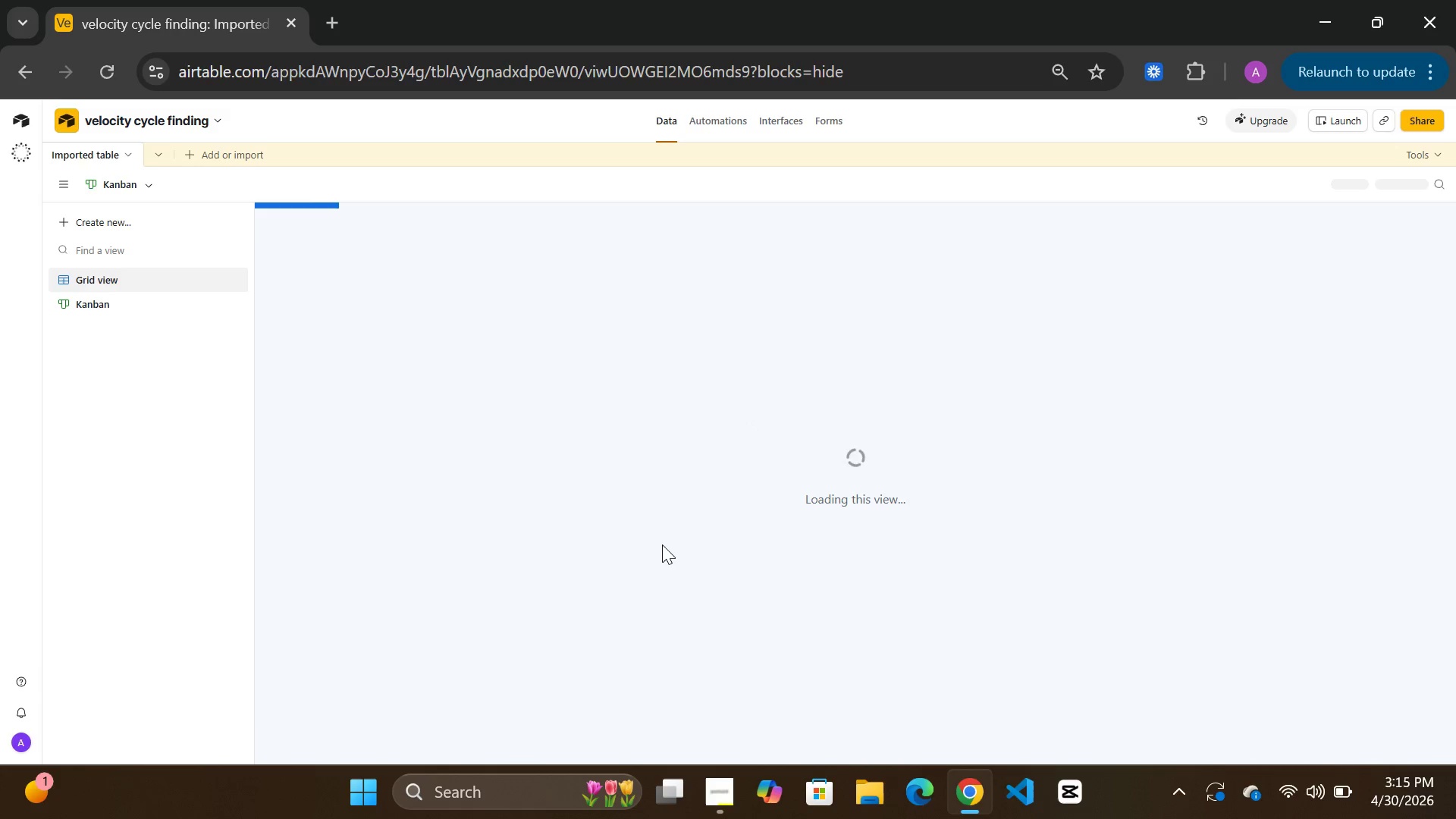 
left_click([323, 735])
 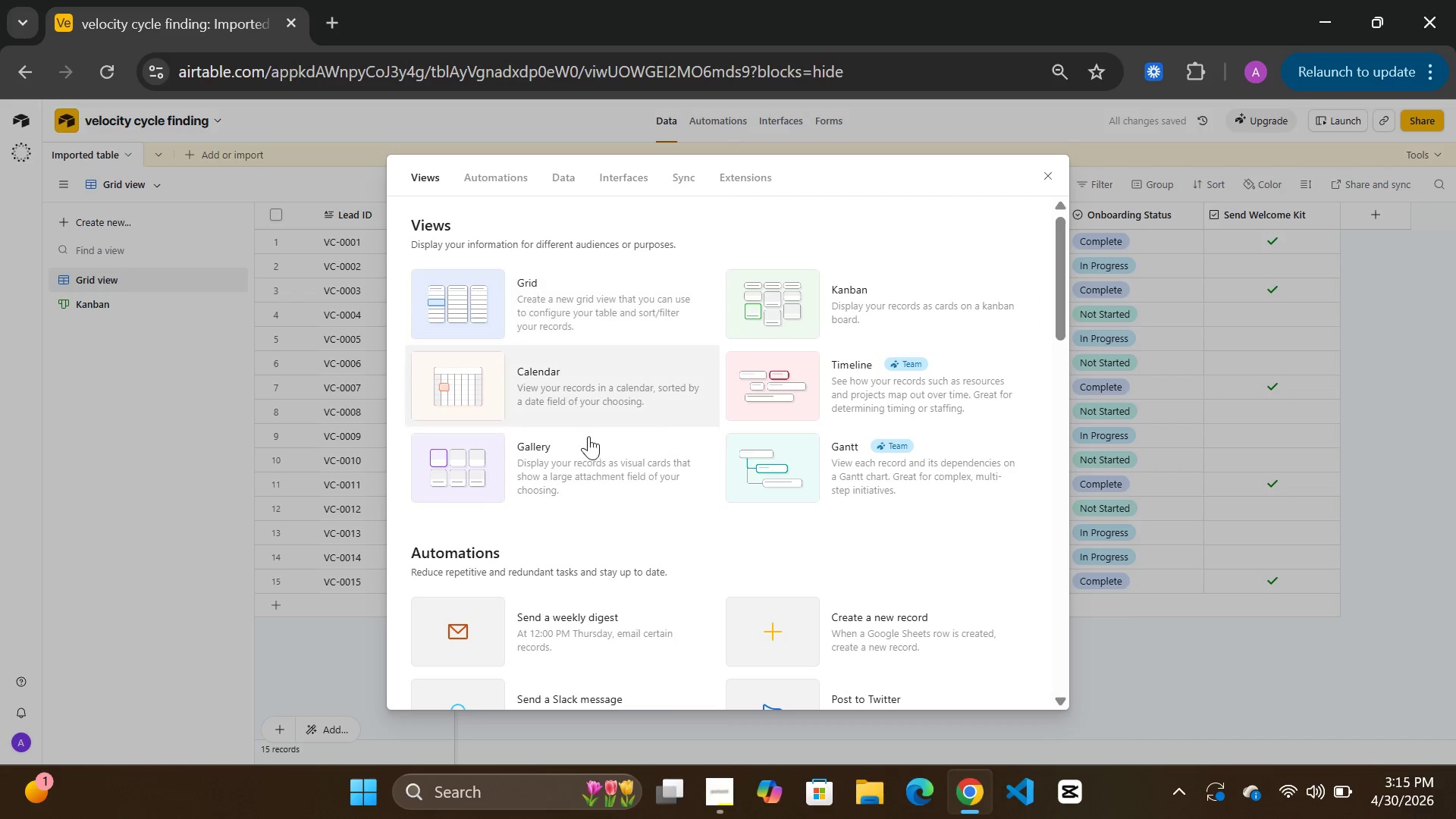 
left_click([573, 478])
 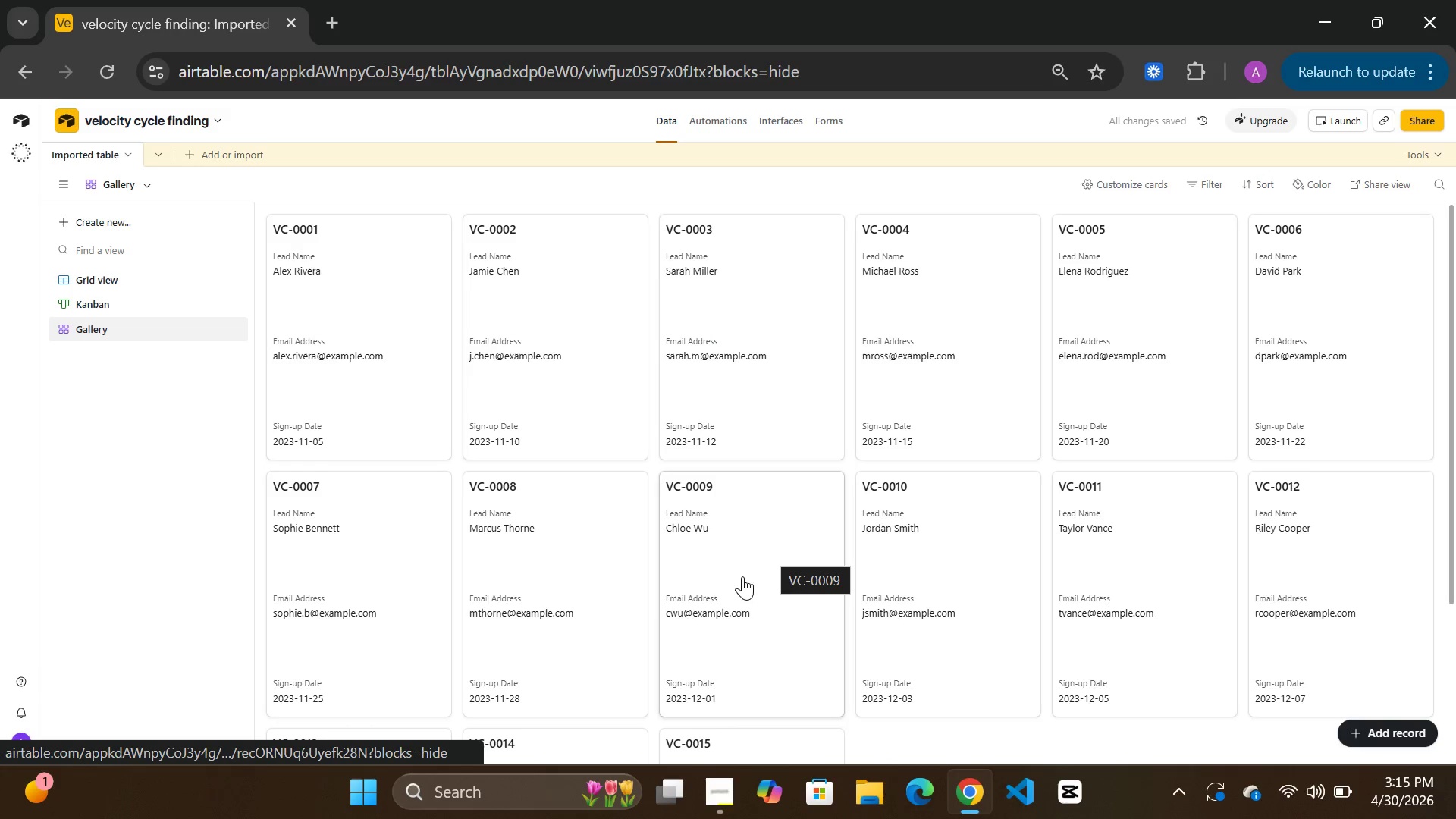 
wait(7.71)
 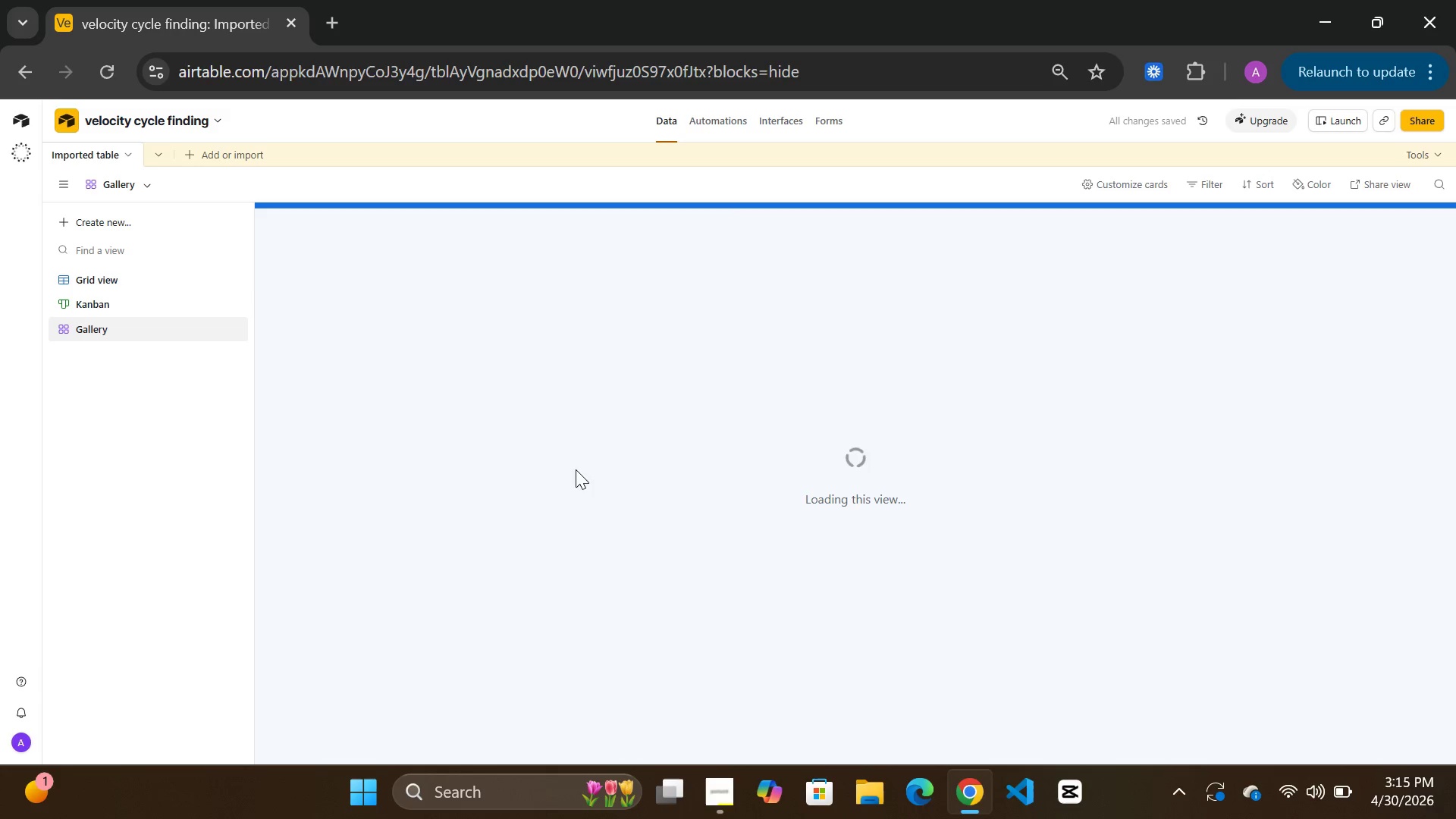 
mouse_move([921, 481])
 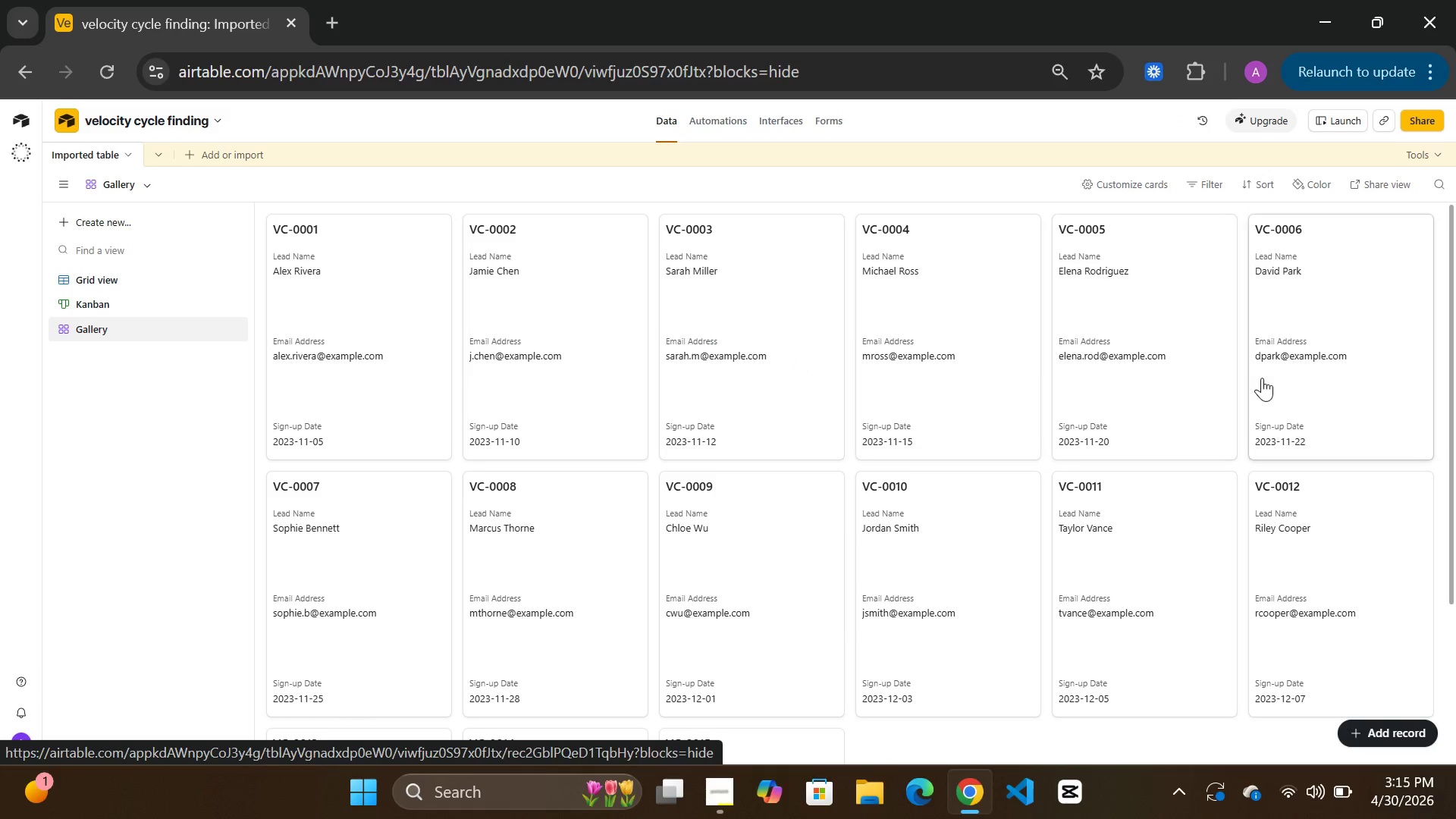 
scroll: coordinate [928, 452], scroll_direction: down, amount: 4.0
 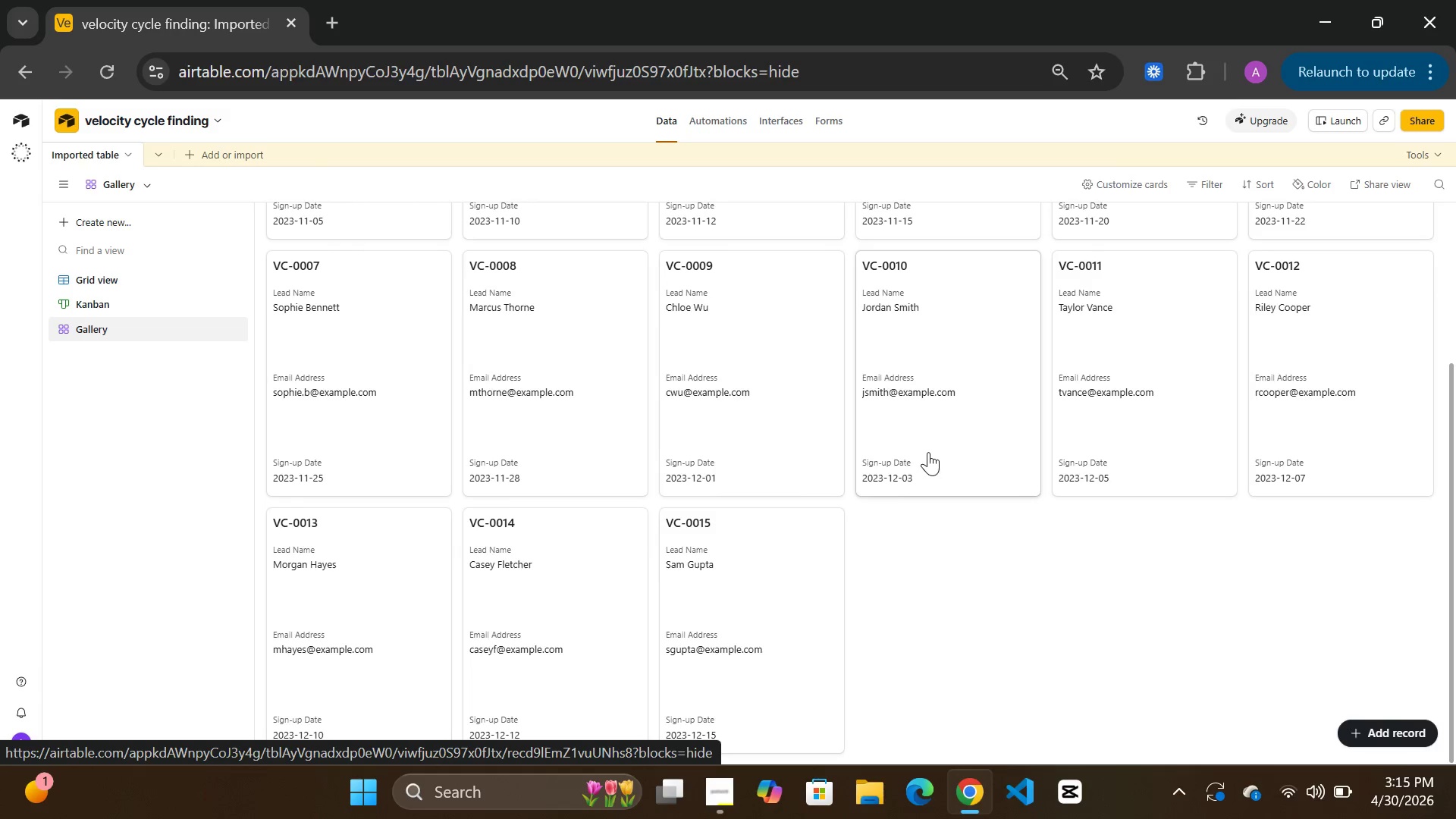 
scroll: coordinate [928, 452], scroll_direction: up, amount: 2.0
 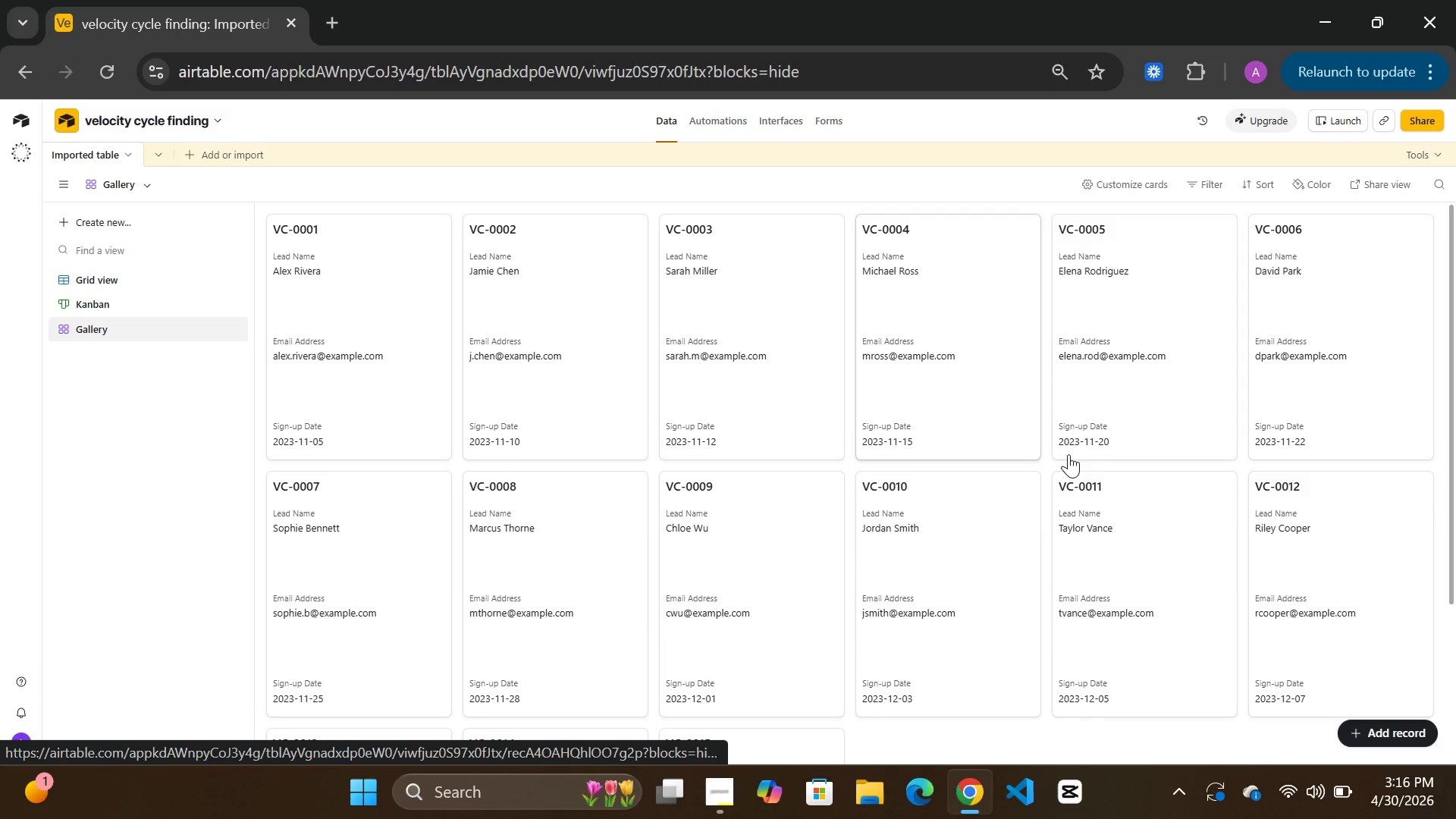 
wait(6.57)
 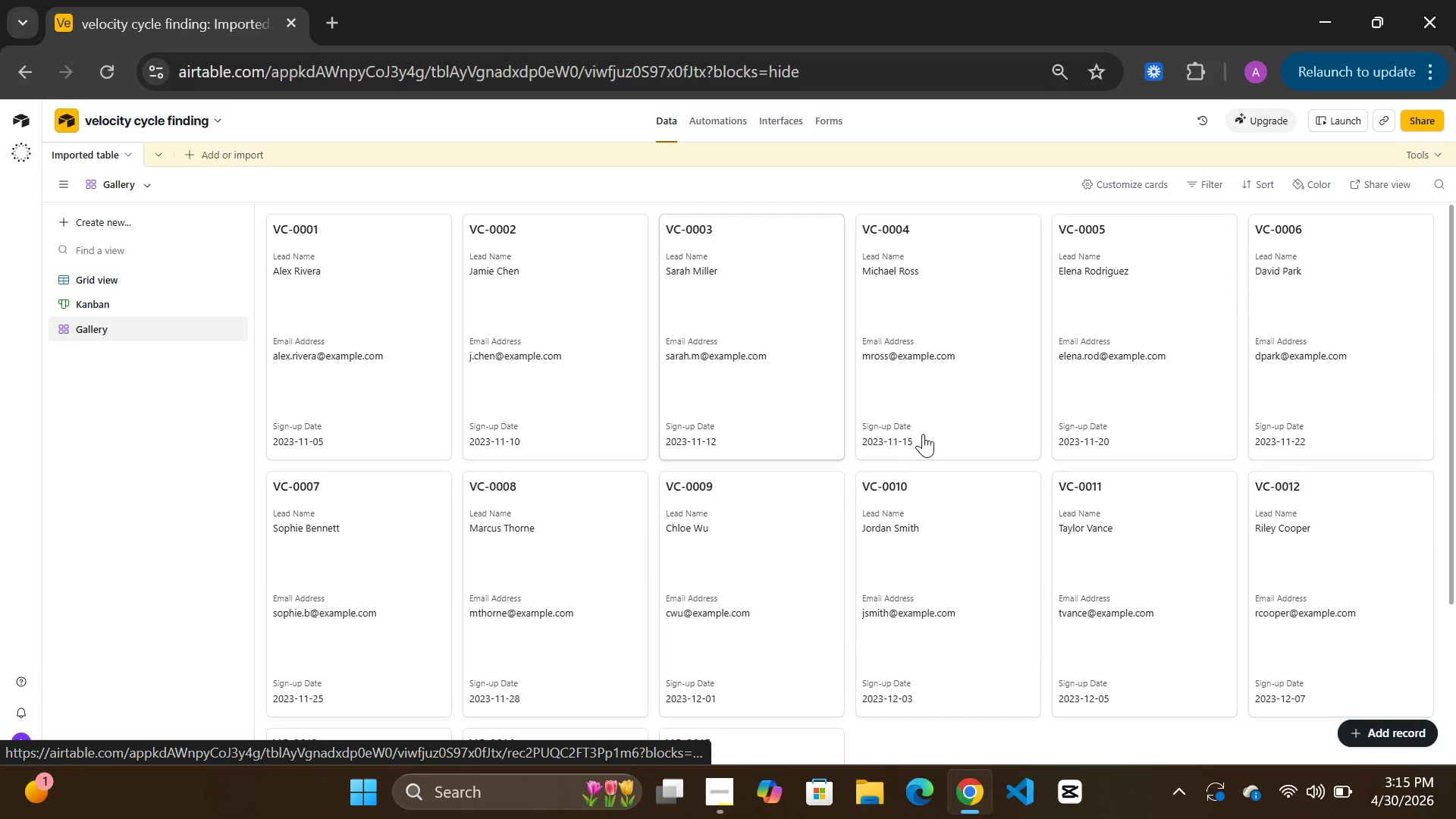 
scroll: coordinate [782, 484], scroll_direction: none, amount: 0.0
 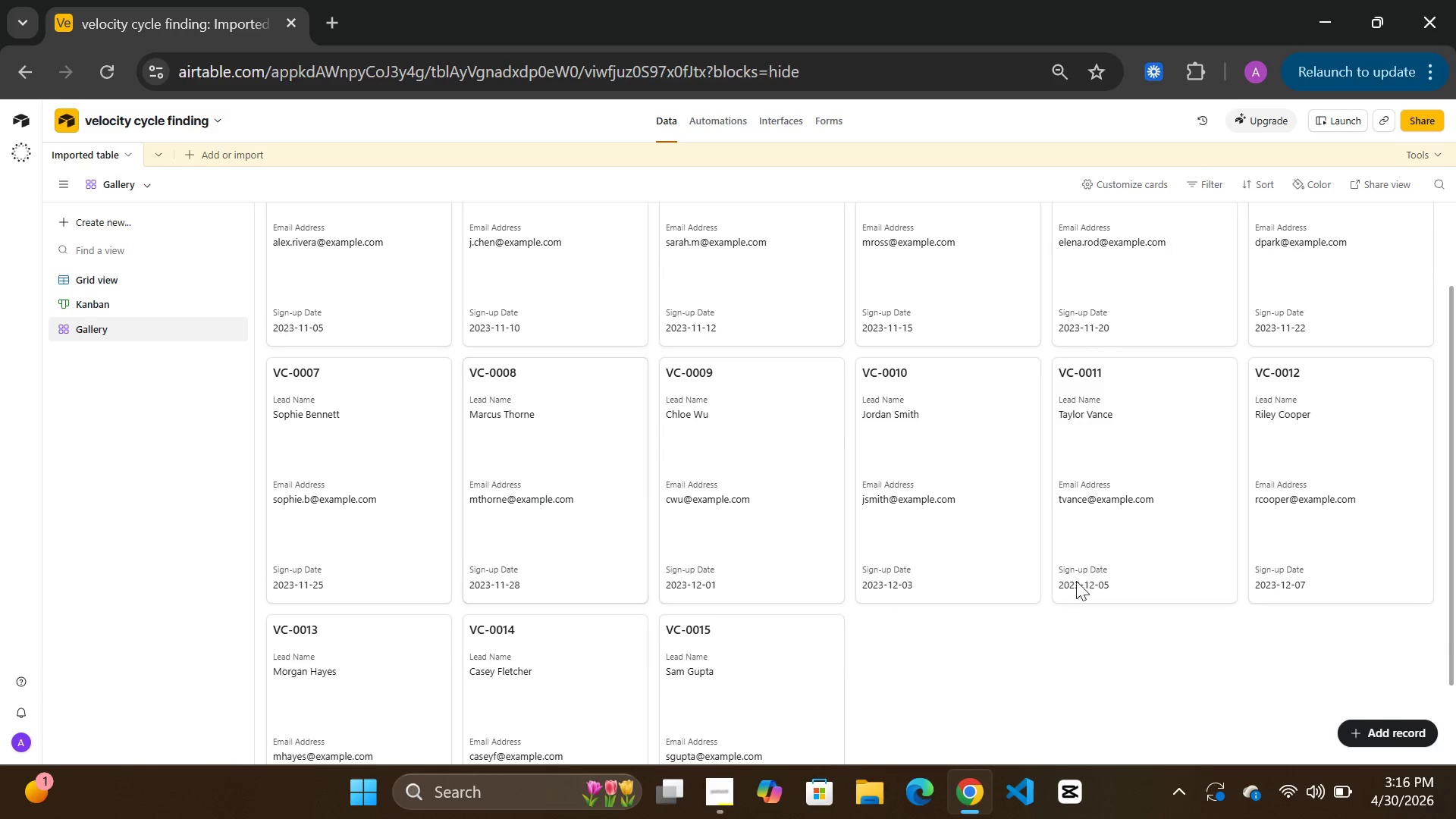 
scroll: coordinate [805, 577], scroll_direction: down, amount: 3.0
 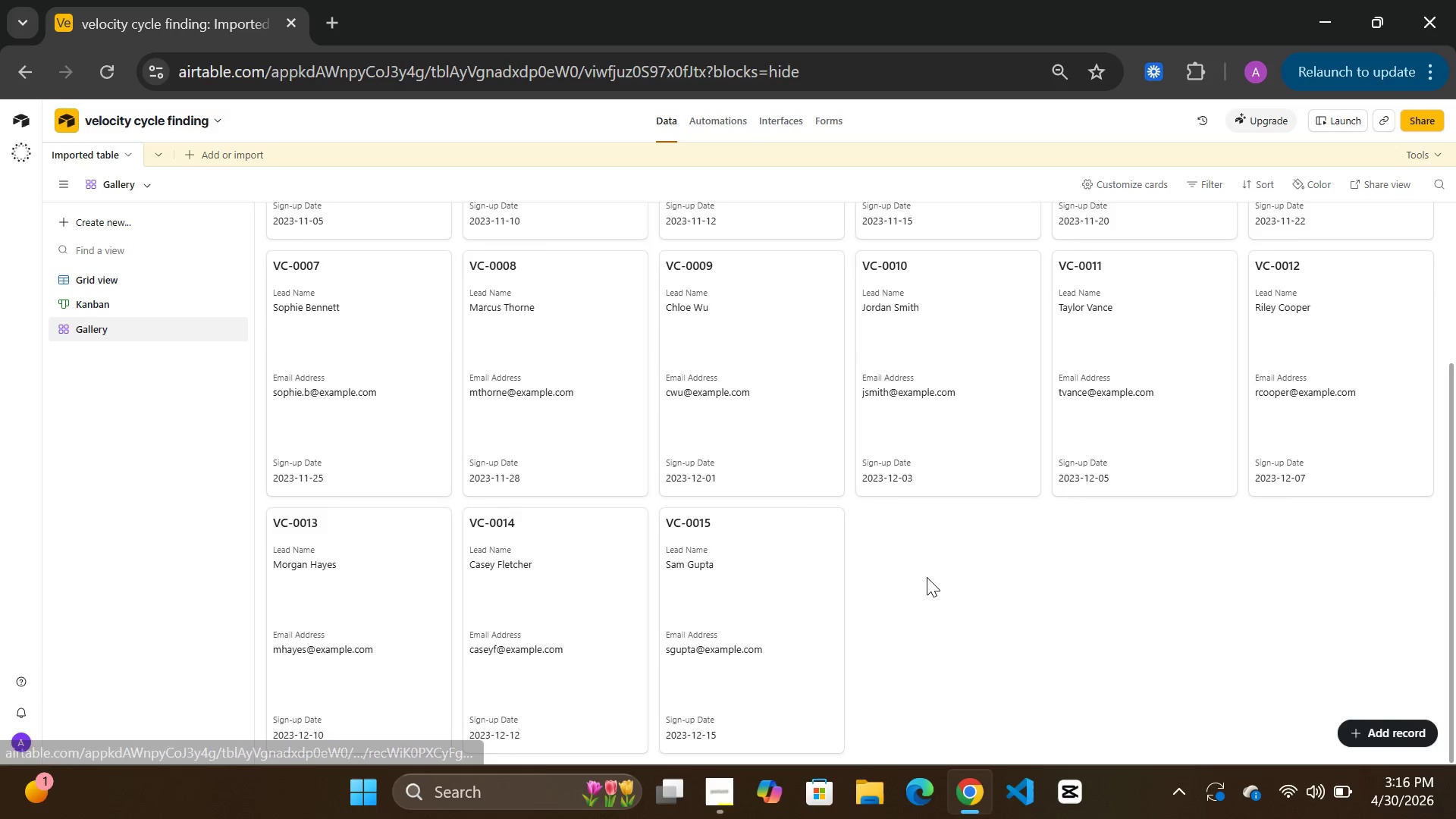 
scroll: coordinate [927, 577], scroll_direction: up, amount: 5.0
 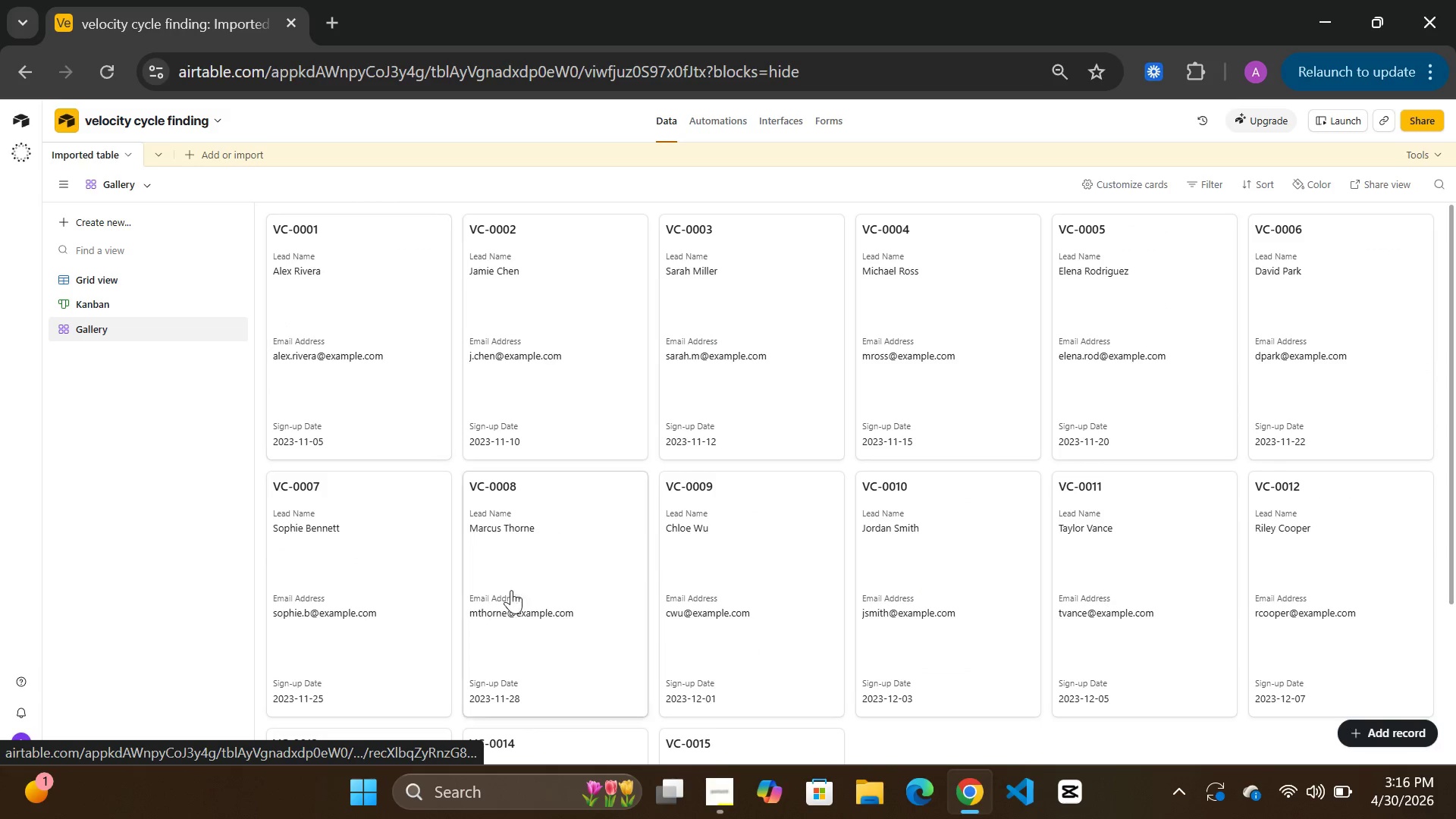 
scroll: coordinate [609, 601], scroll_direction: down, amount: 6.0
 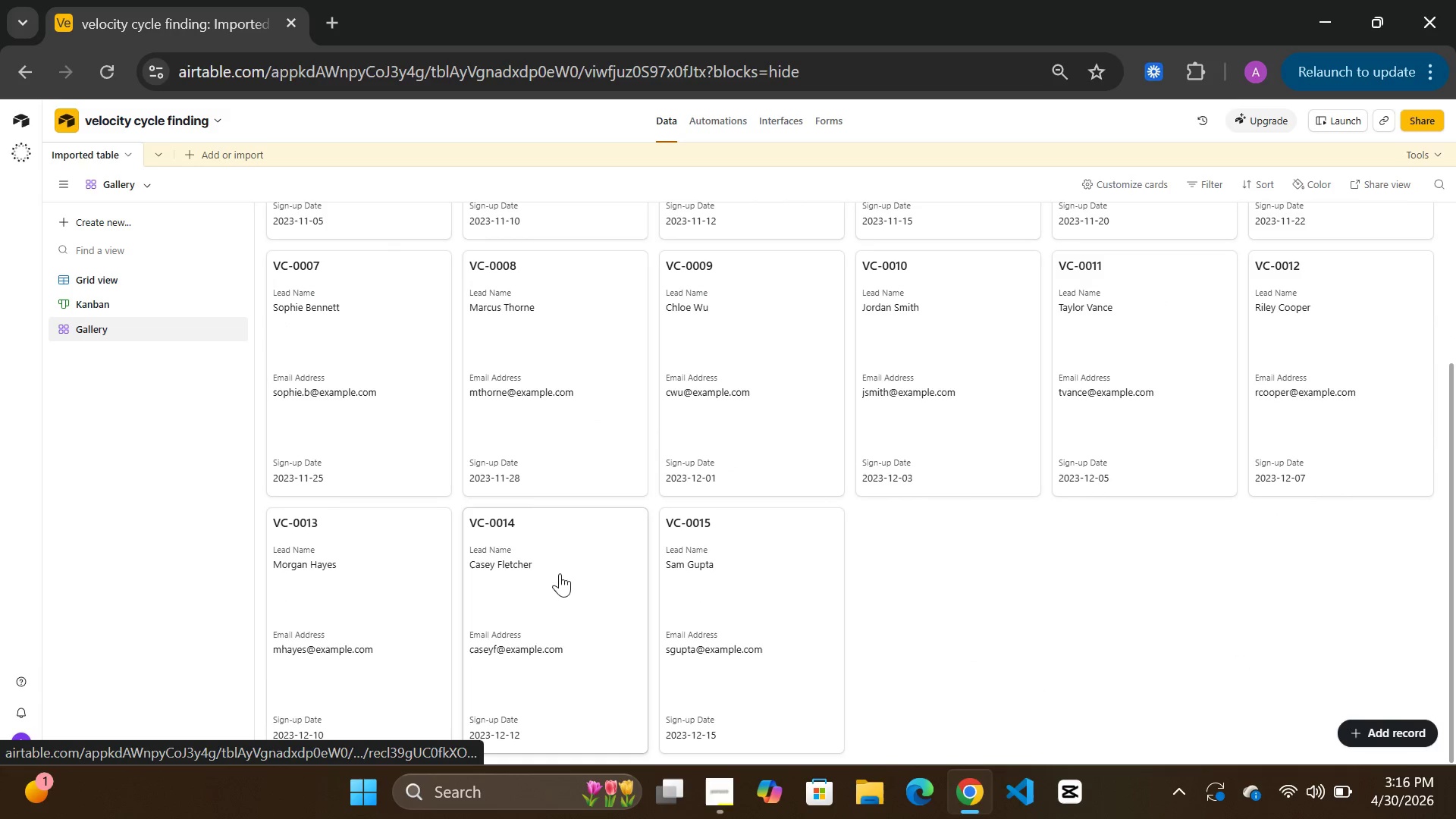 
scroll: coordinate [544, 486], scroll_direction: up, amount: 3.0
 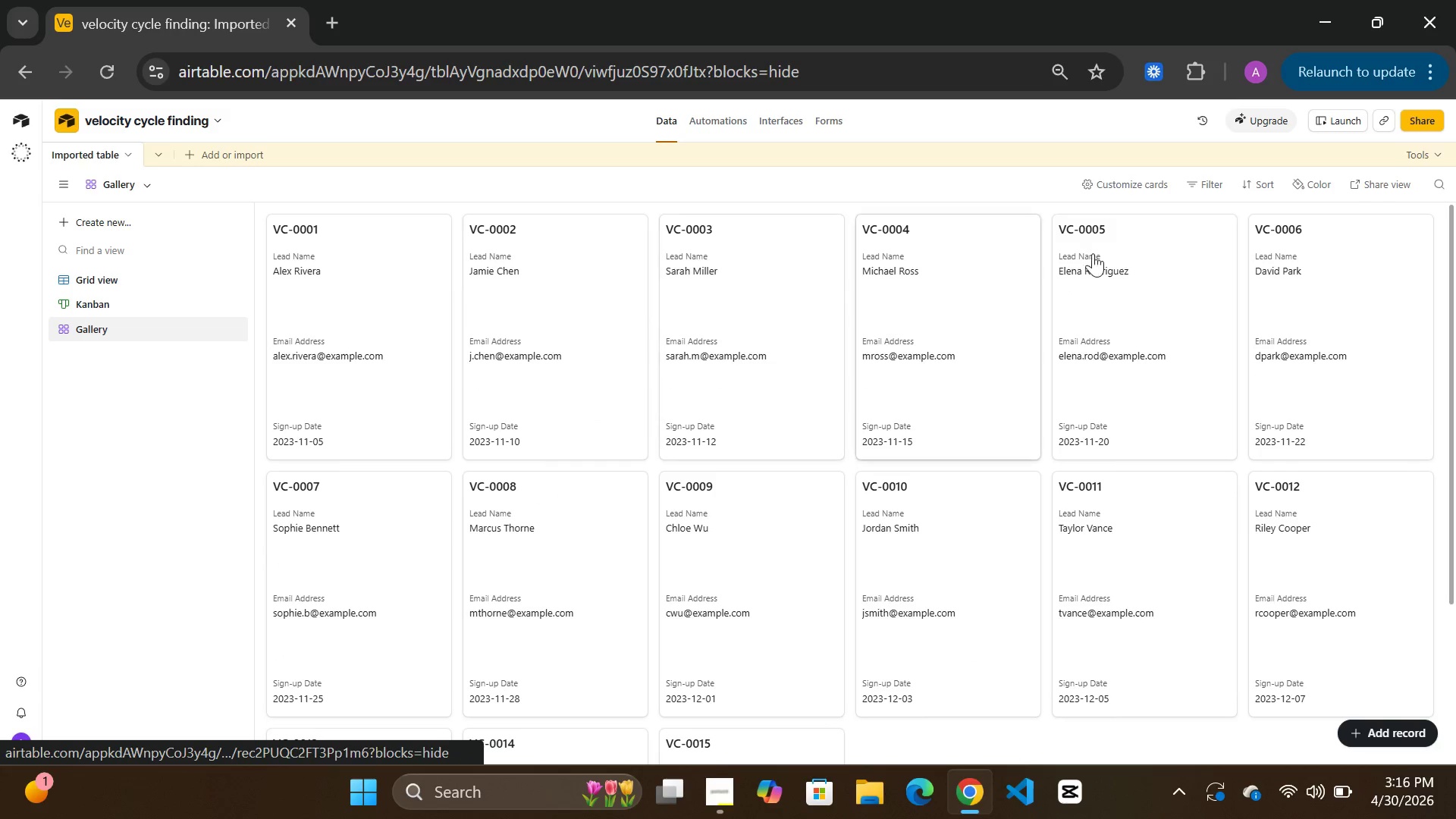 
mouse_move([1122, 232])
 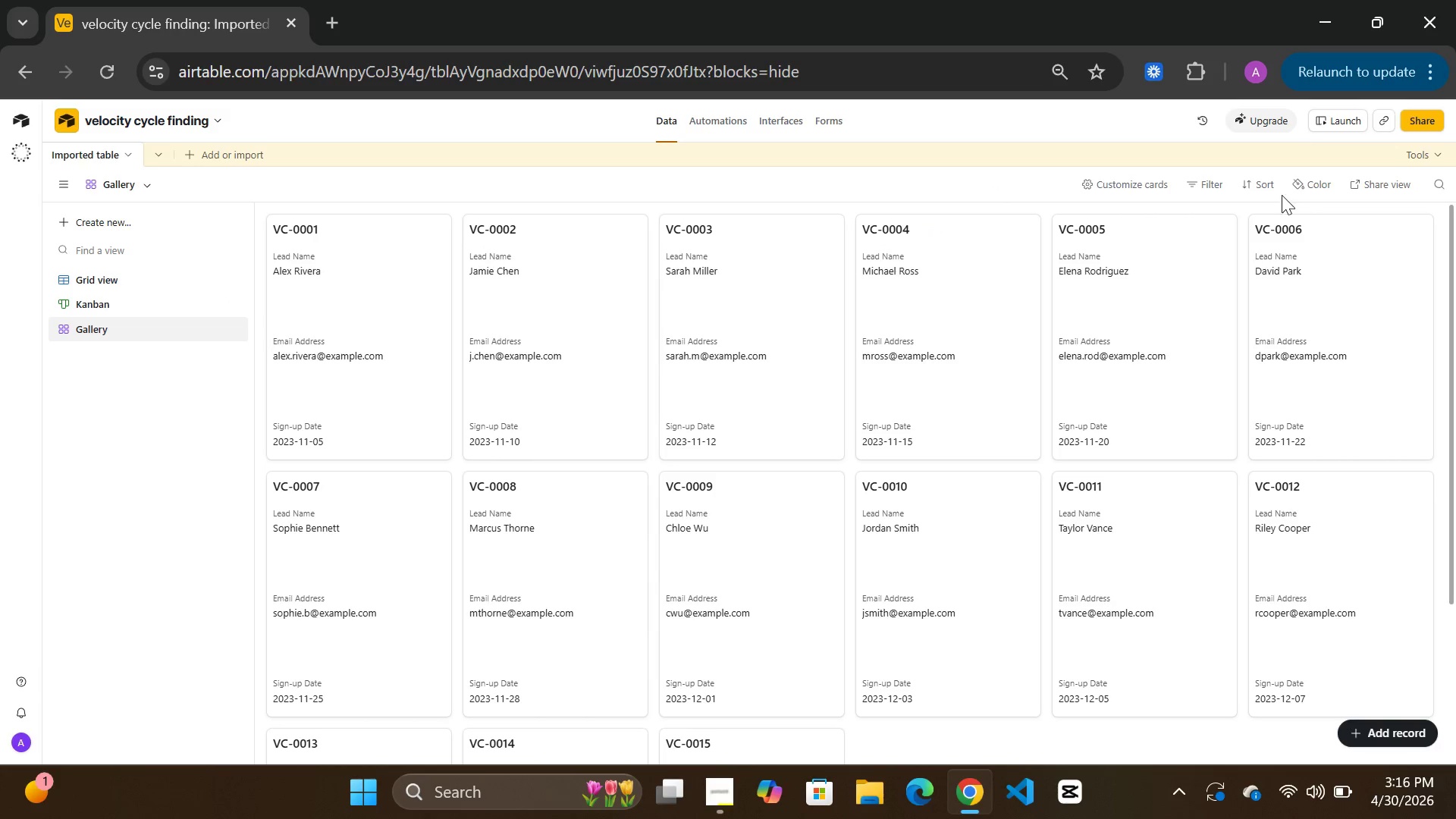 
left_click([1119, 184])
 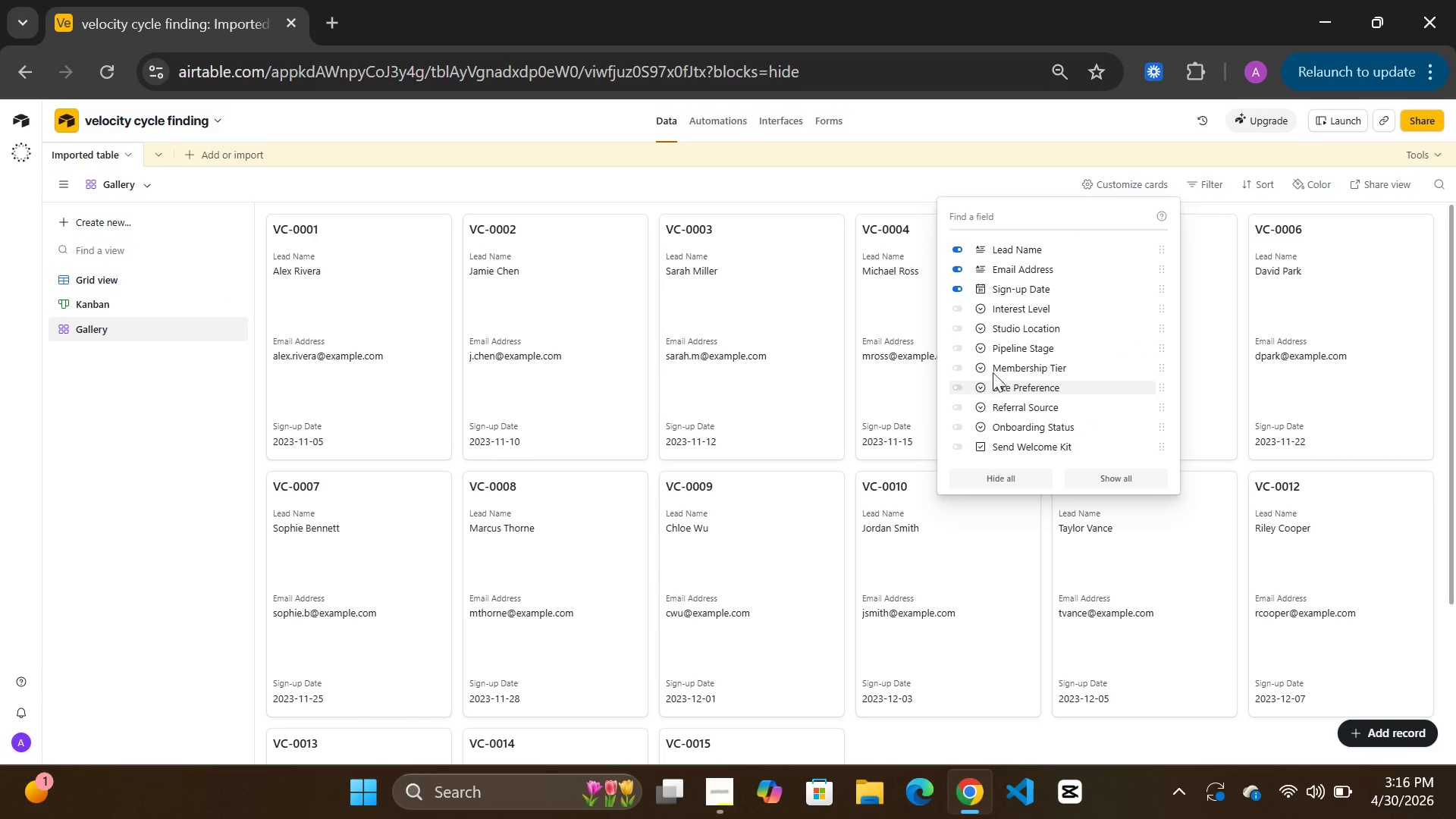 
wait(9.92)
 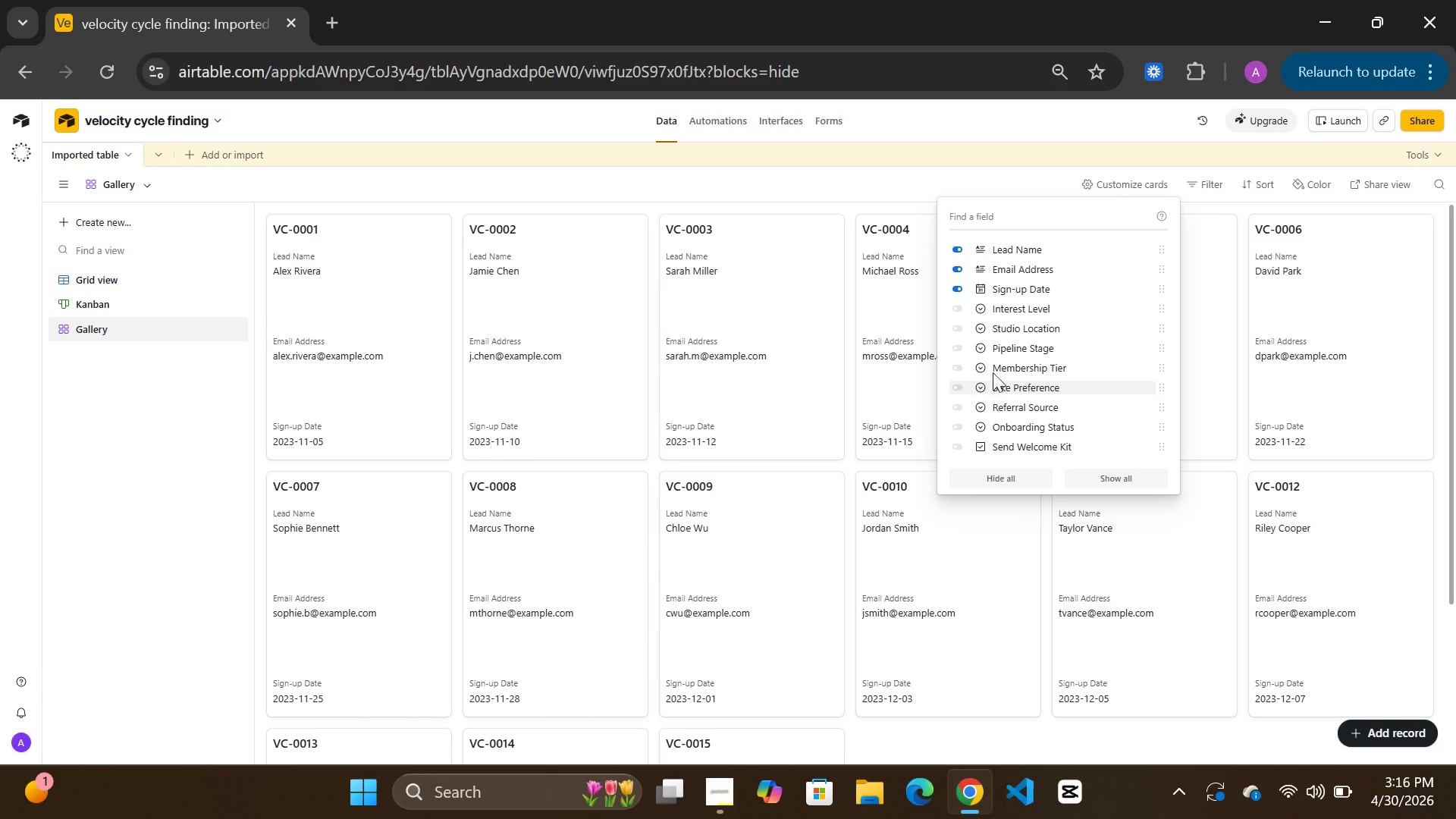 
left_click([956, 366])
 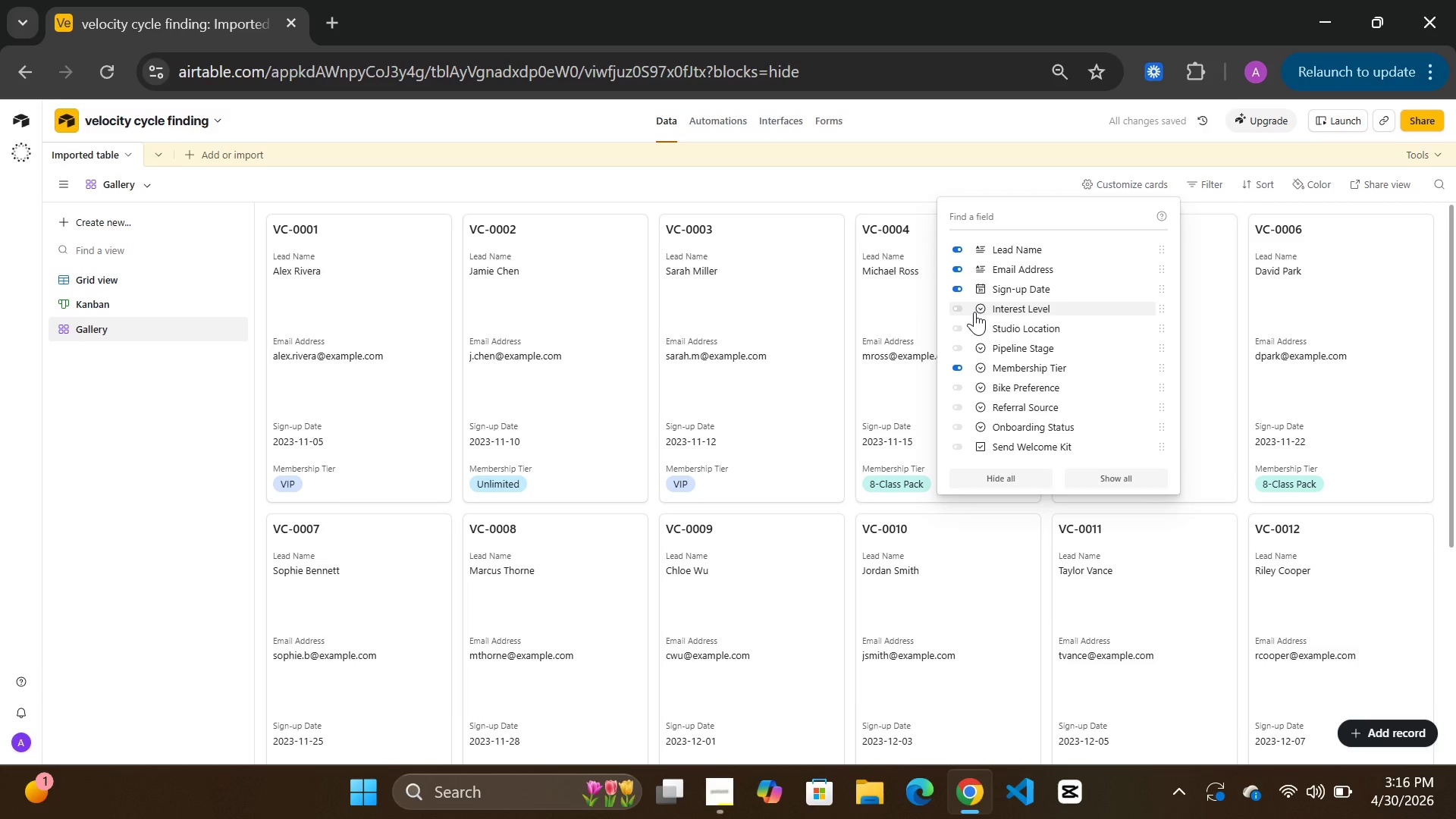 
left_click([959, 312])
 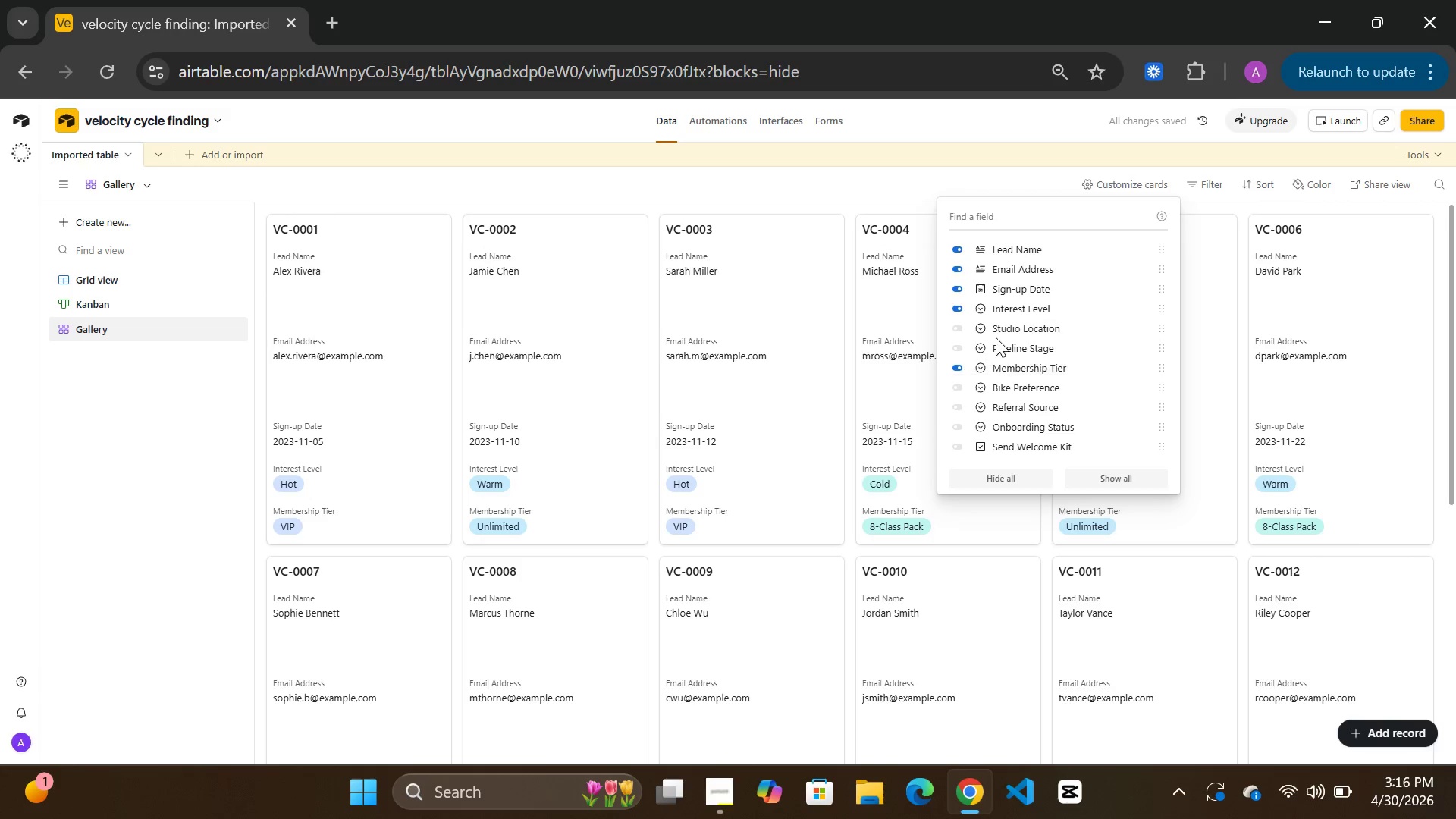 
wait(11.16)
 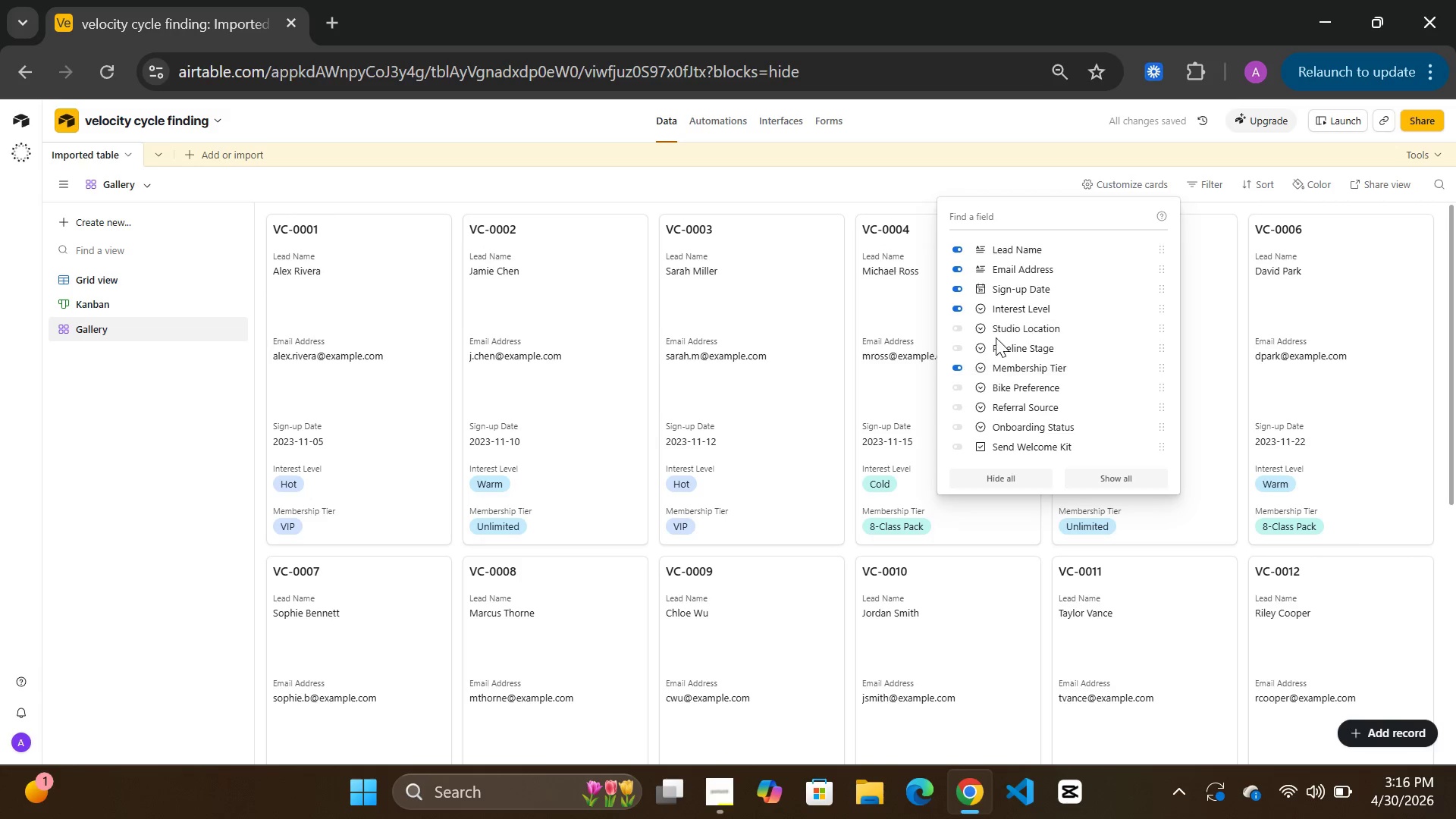 
left_click([950, 266])
 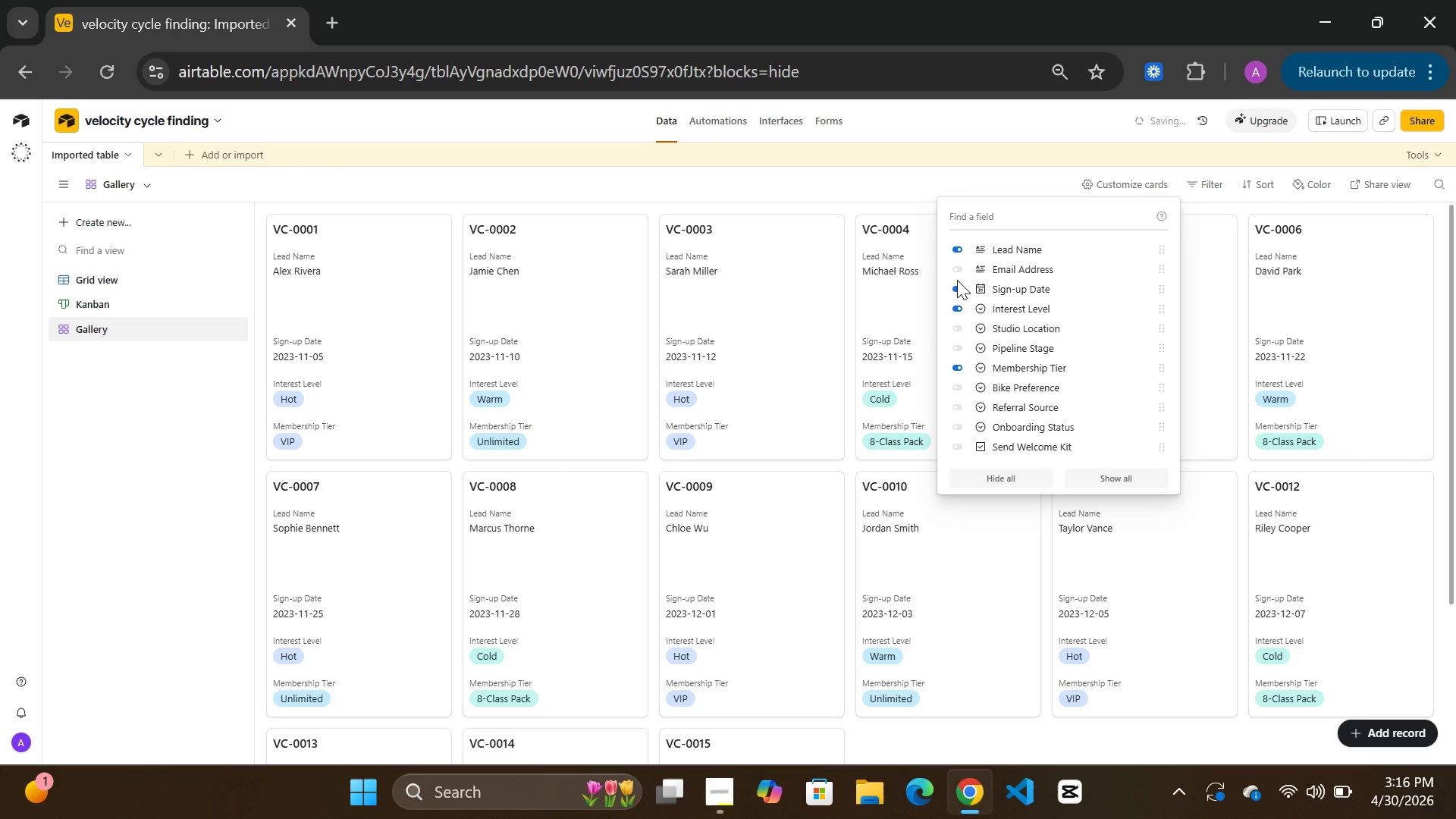 
wait(5.53)
 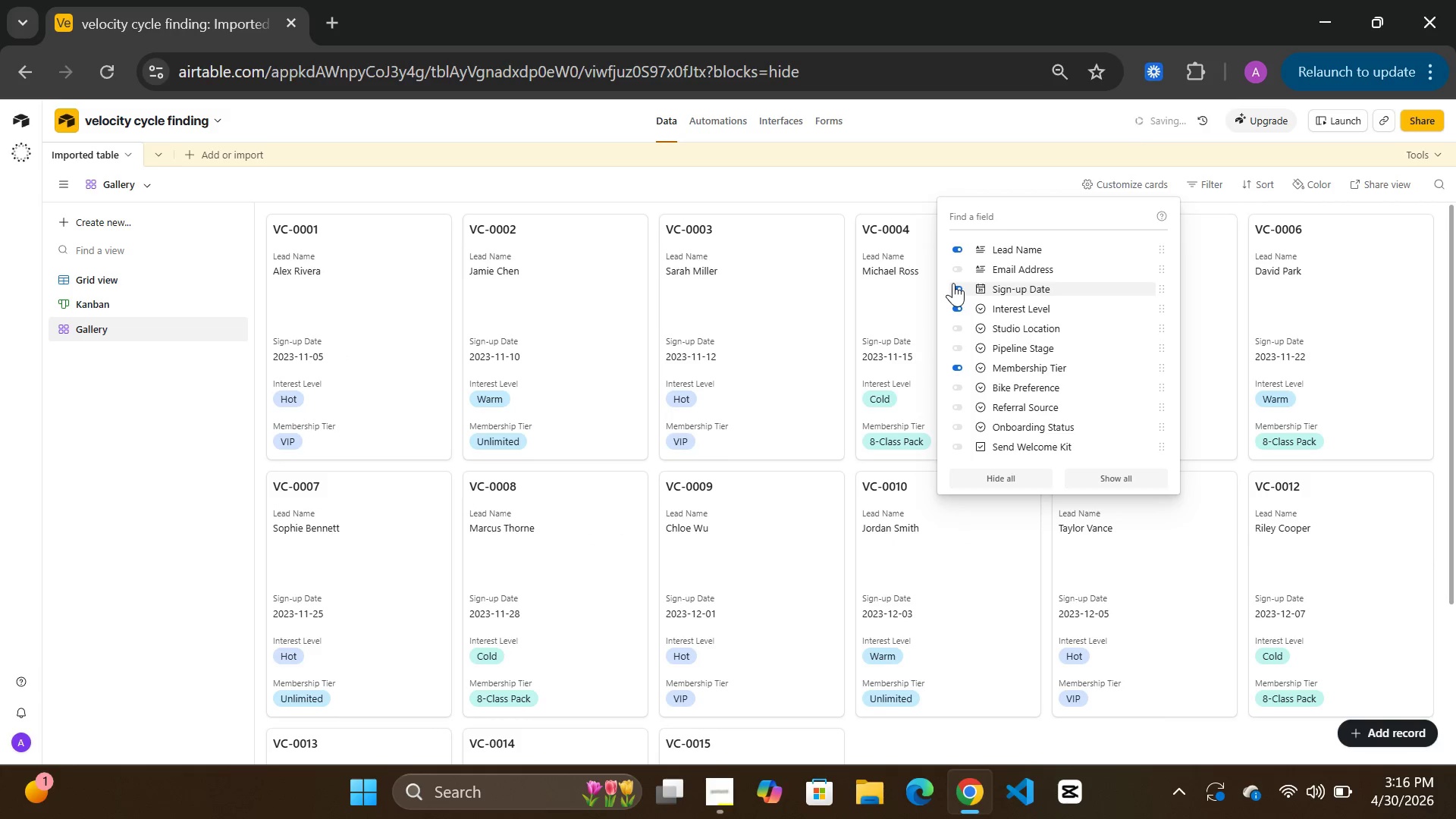 
left_click([956, 287])
 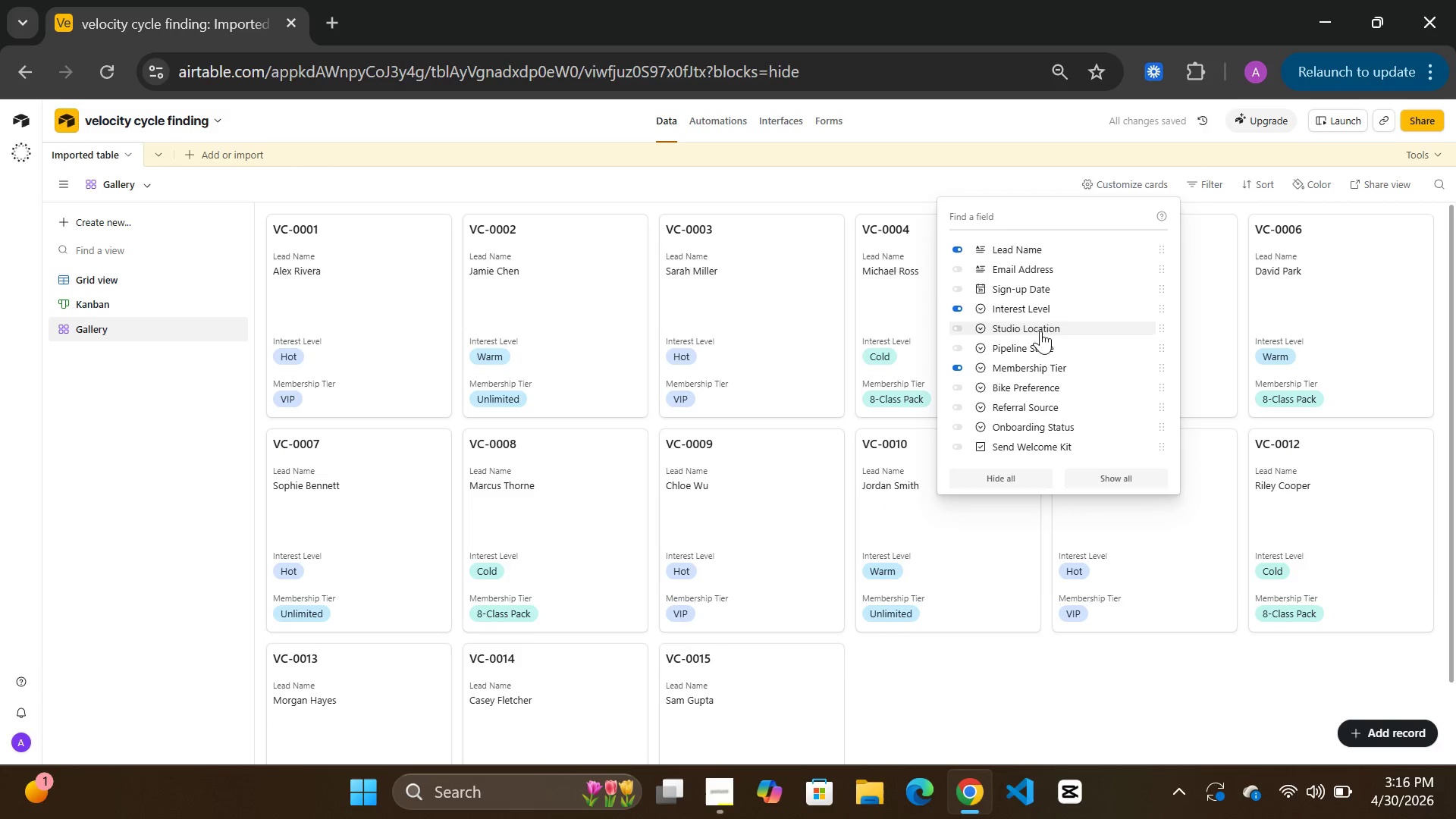 
scroll: coordinate [1065, 384], scroll_direction: none, amount: 0.0
 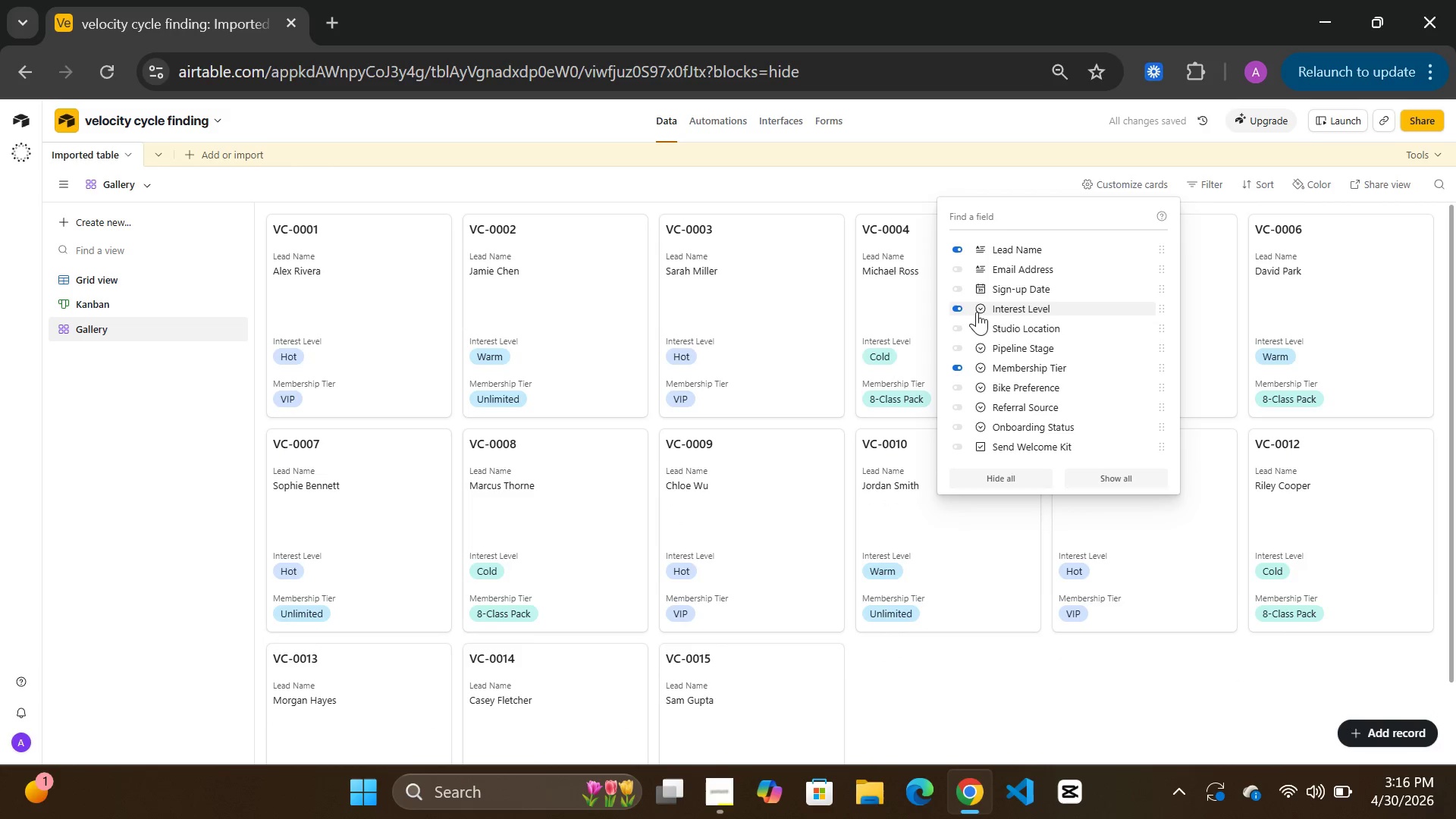 
mouse_move([1032, 330])
 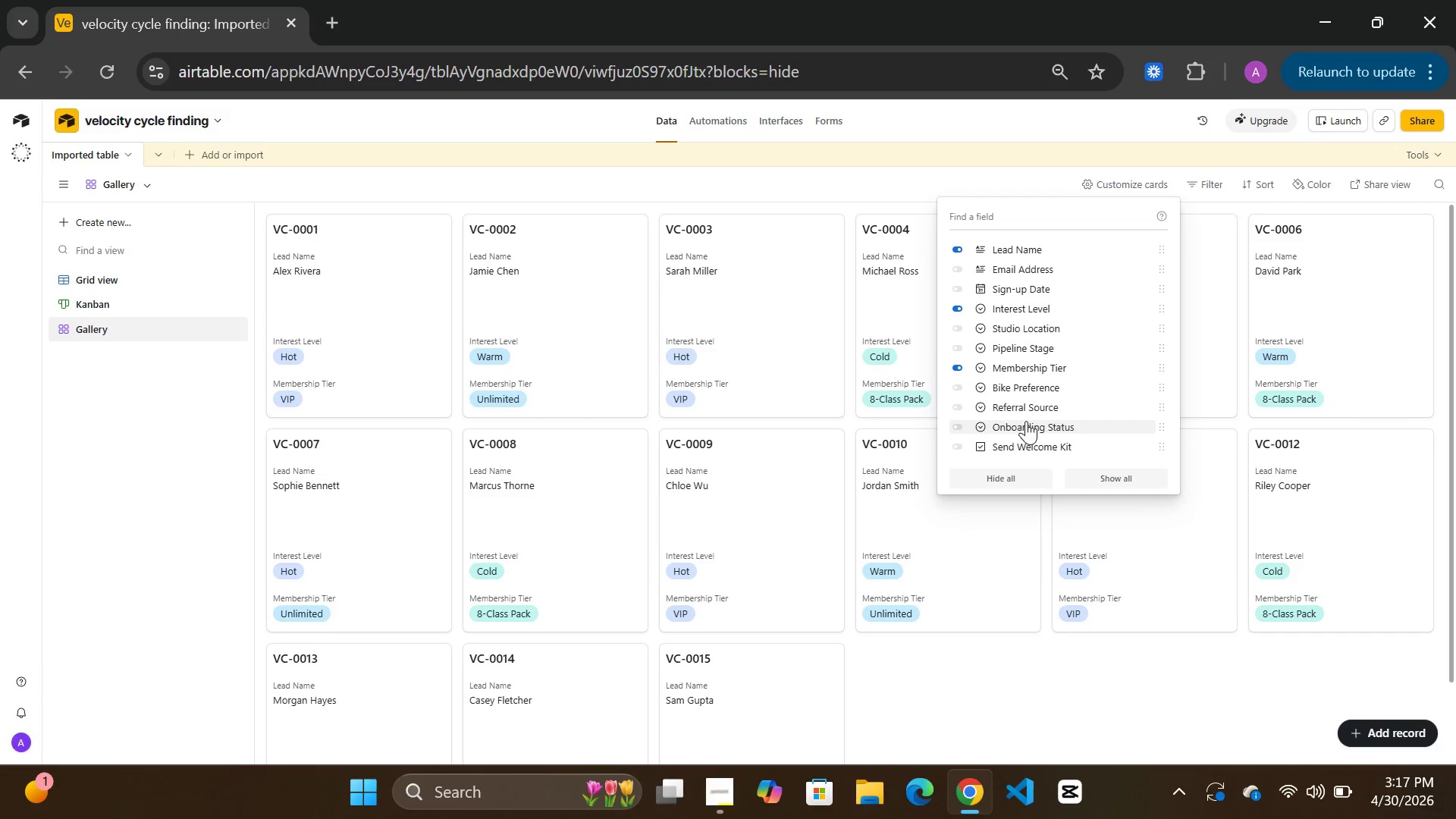 
scroll: coordinate [1021, 408], scroll_direction: down, amount: 2.0
 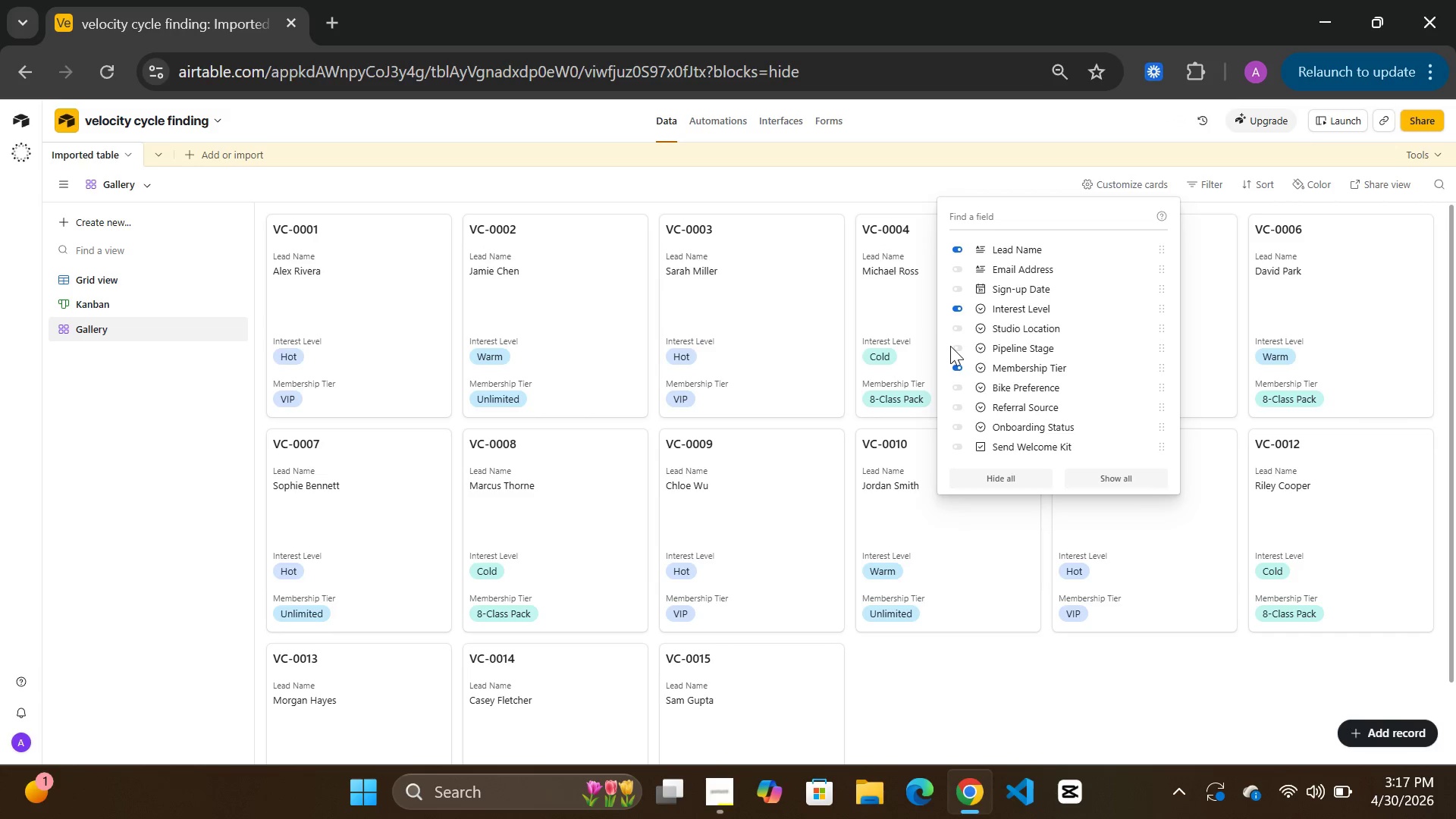 
left_click([956, 346])
 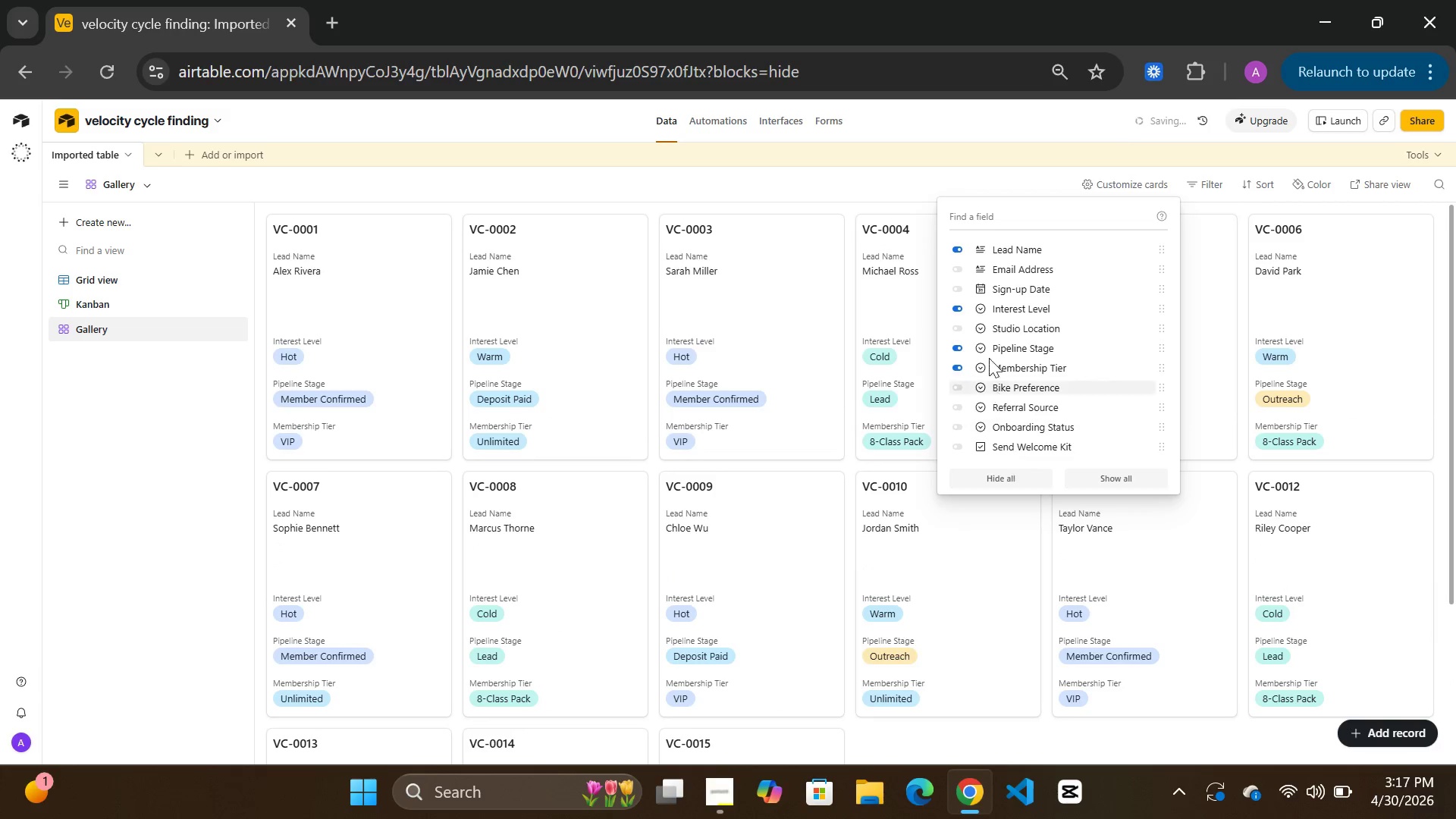 
left_click([957, 329])
 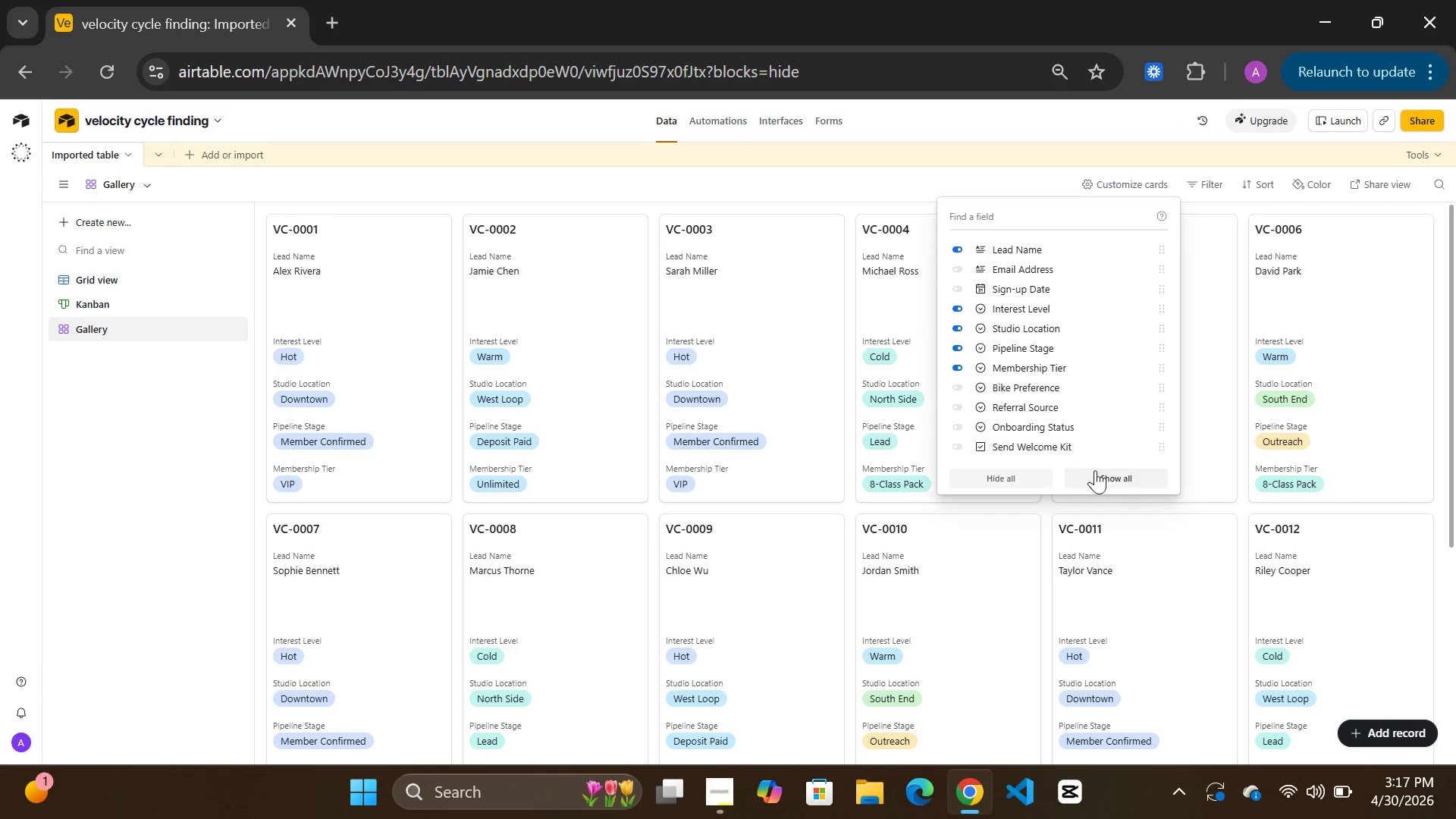 
wait(15.33)
 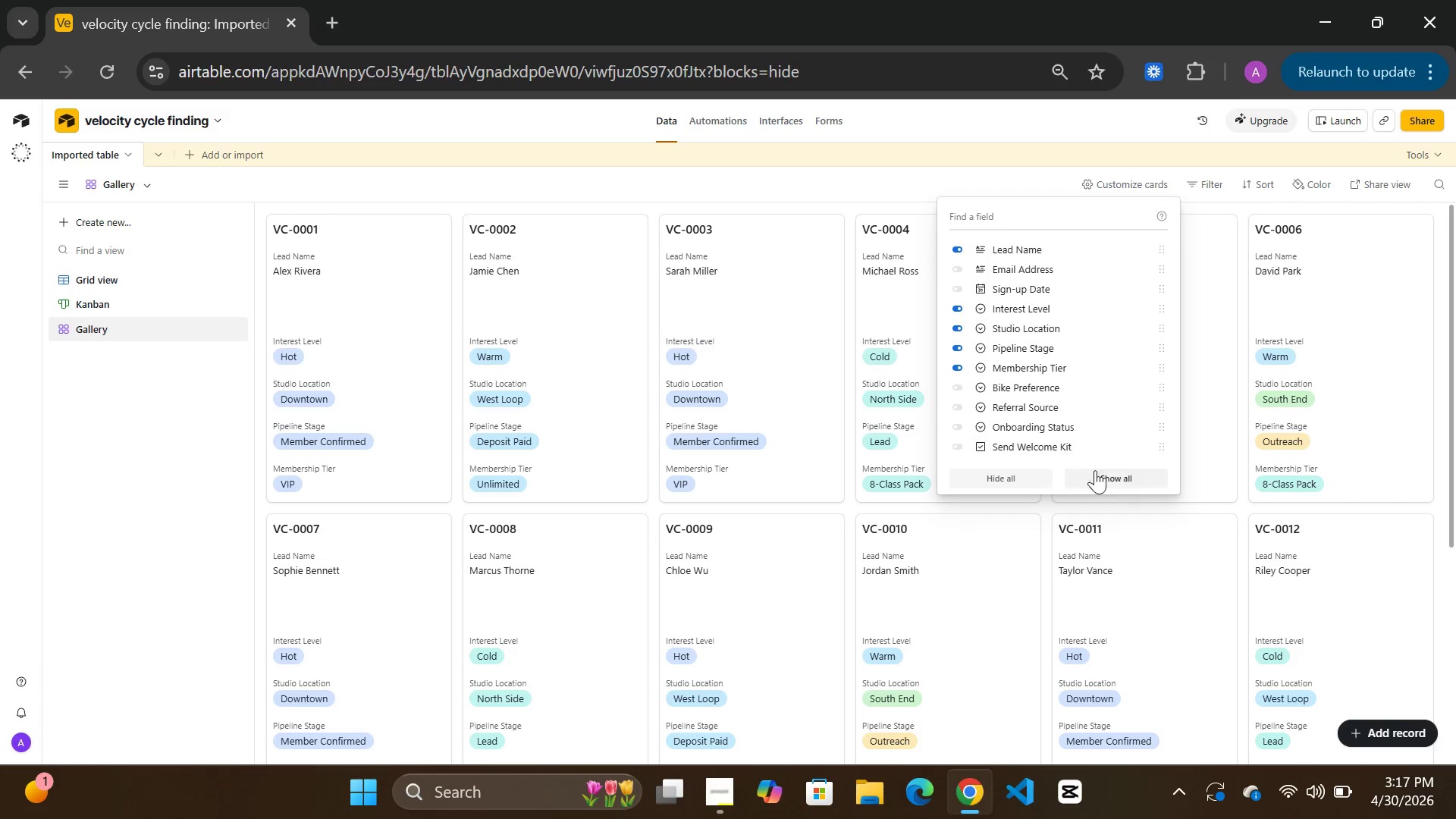 
scroll: coordinate [1065, 391], scroll_direction: up, amount: 3.0
 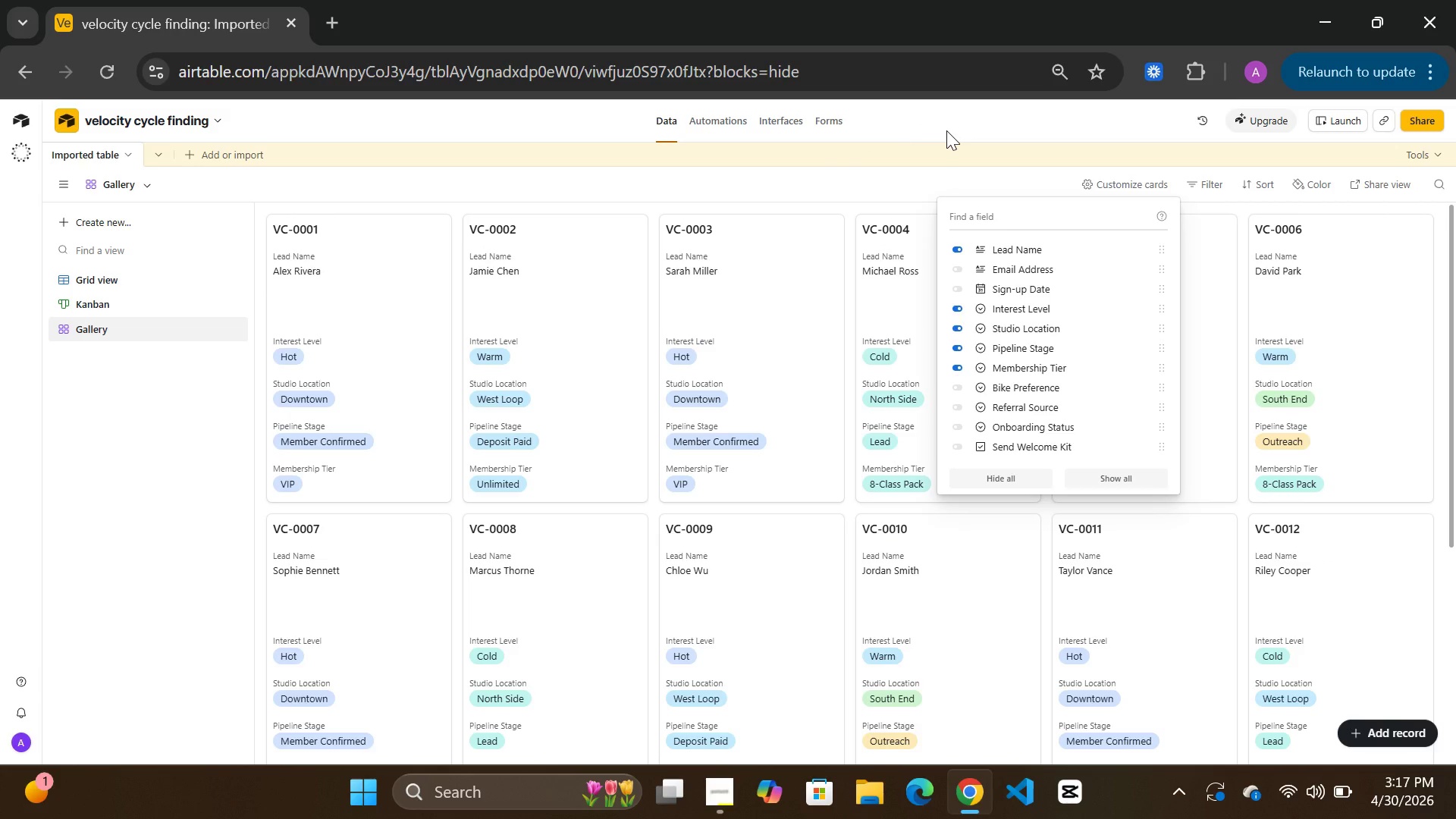 
wait(6.94)
 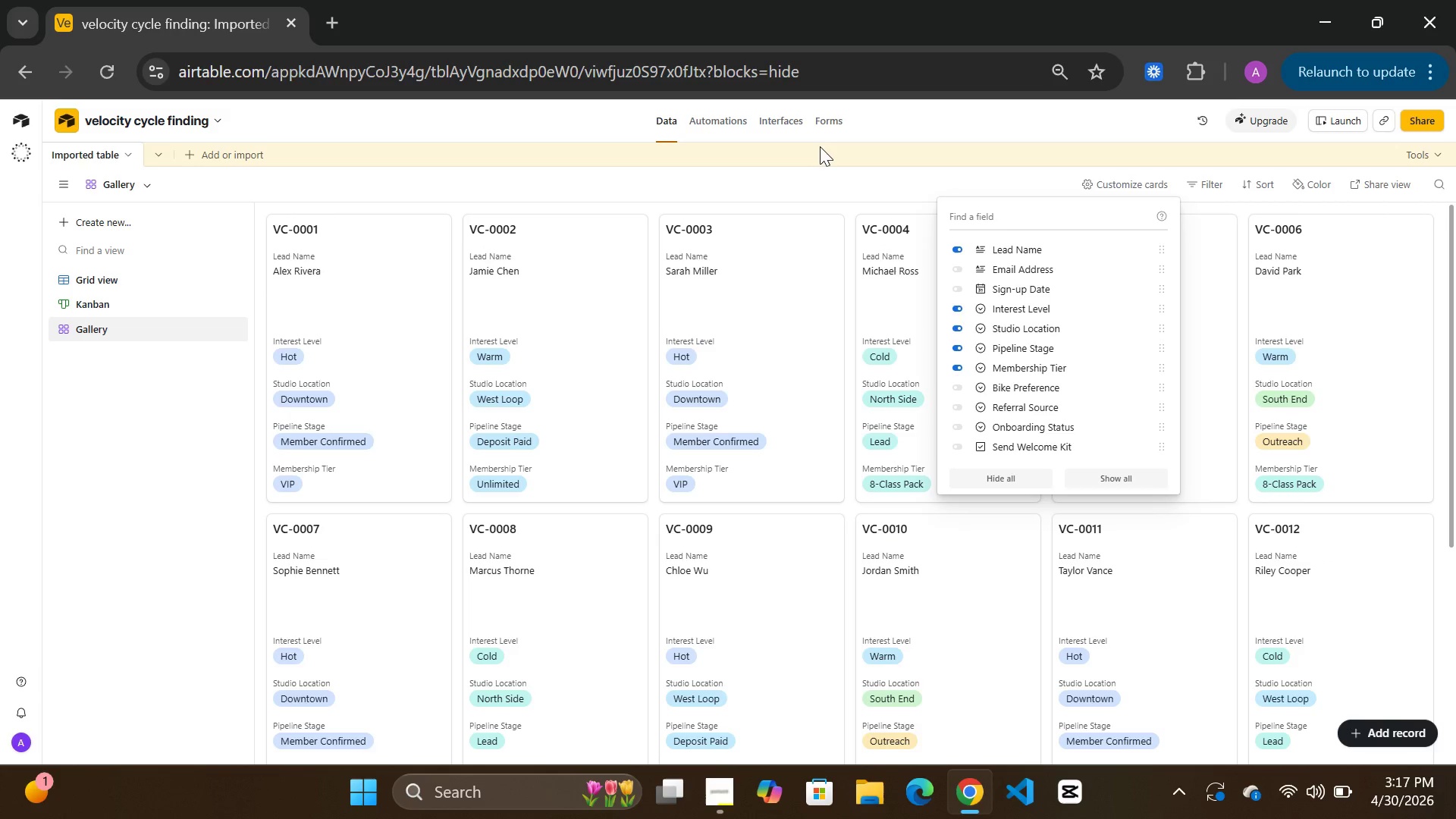 
scroll: coordinate [1019, 398], scroll_direction: up, amount: 5.0
 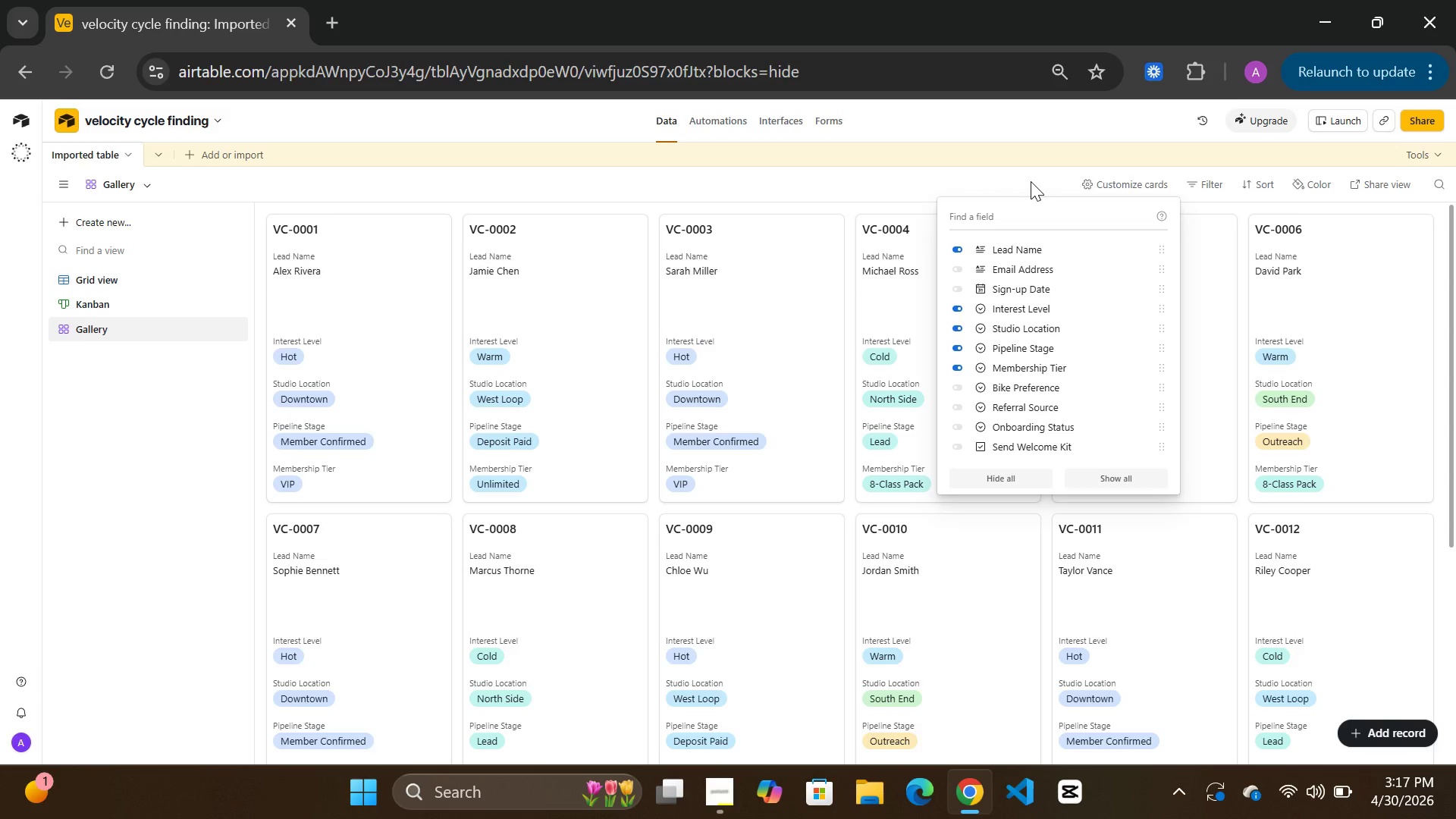 
wait(8.58)
 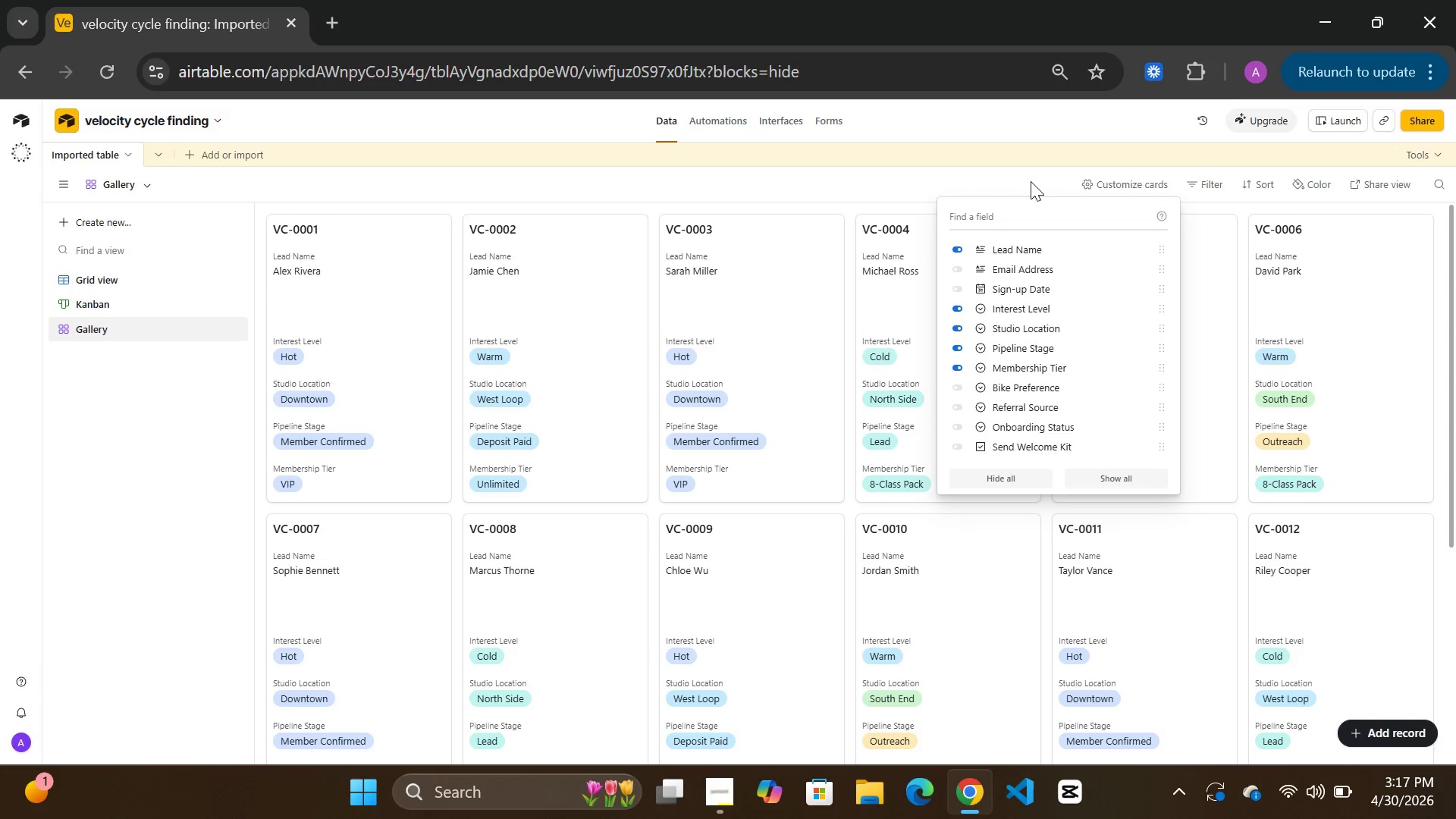 
left_click([868, 182])
 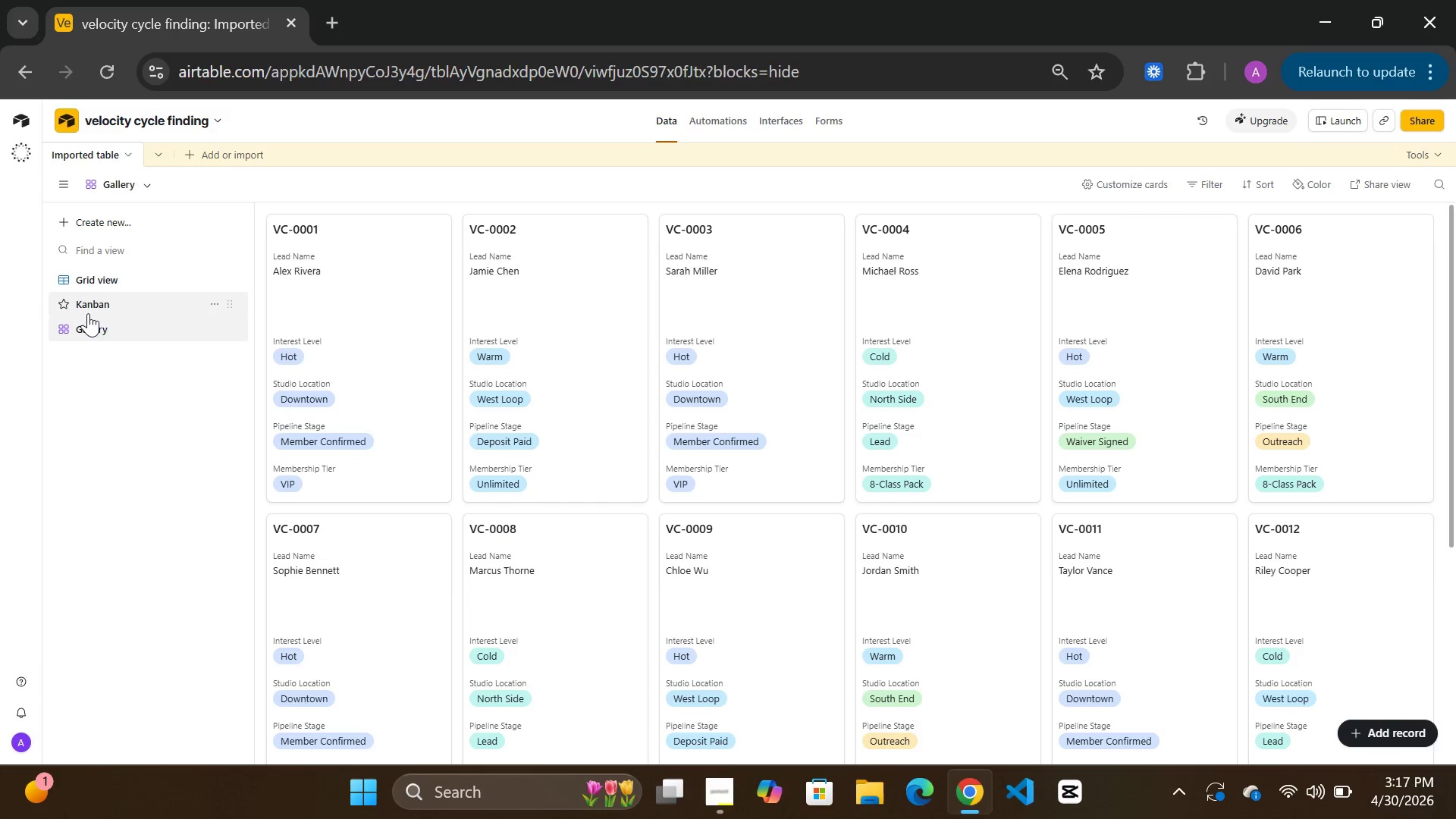 
left_click([93, 279])
 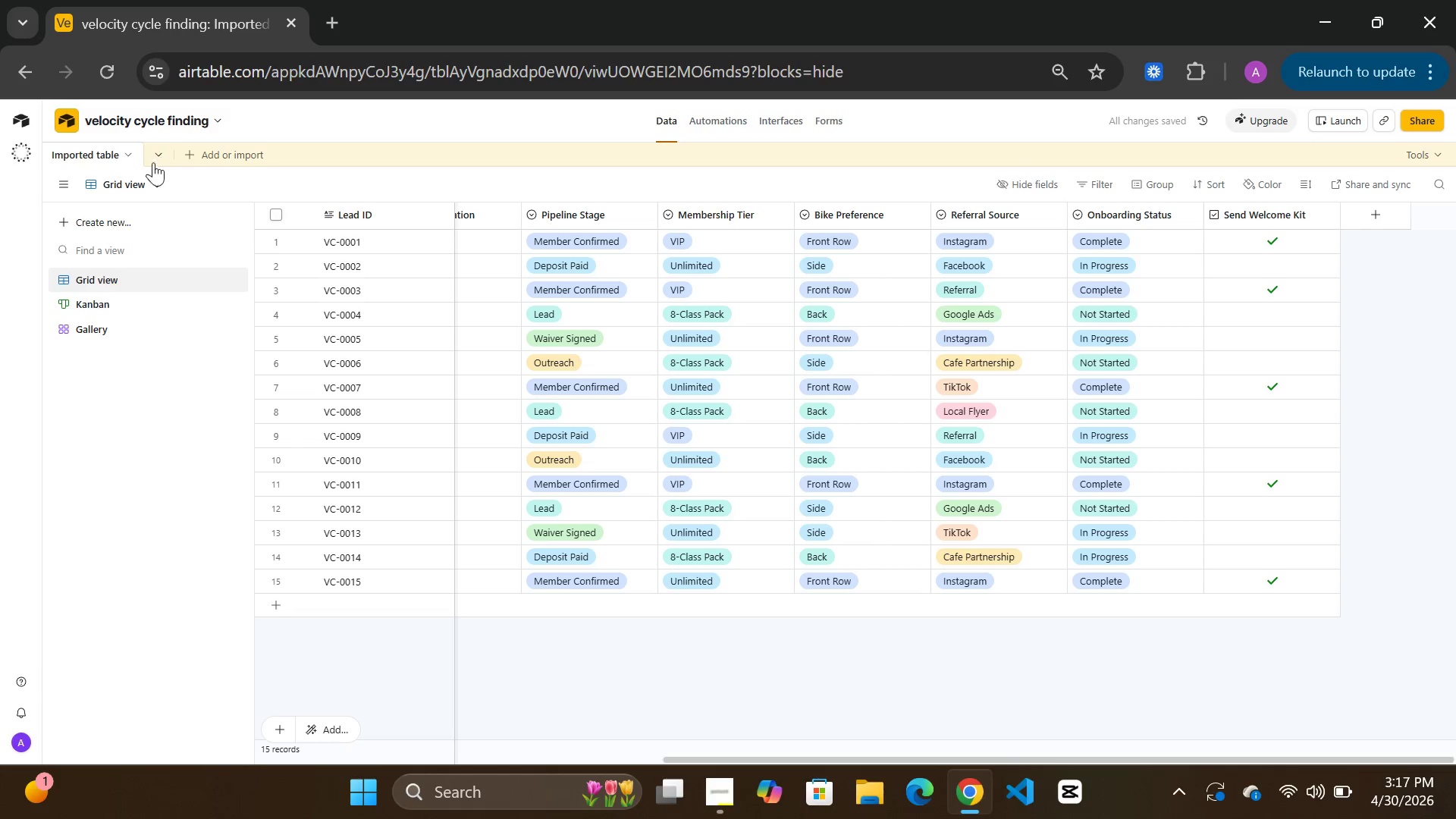 
wait(13.5)
 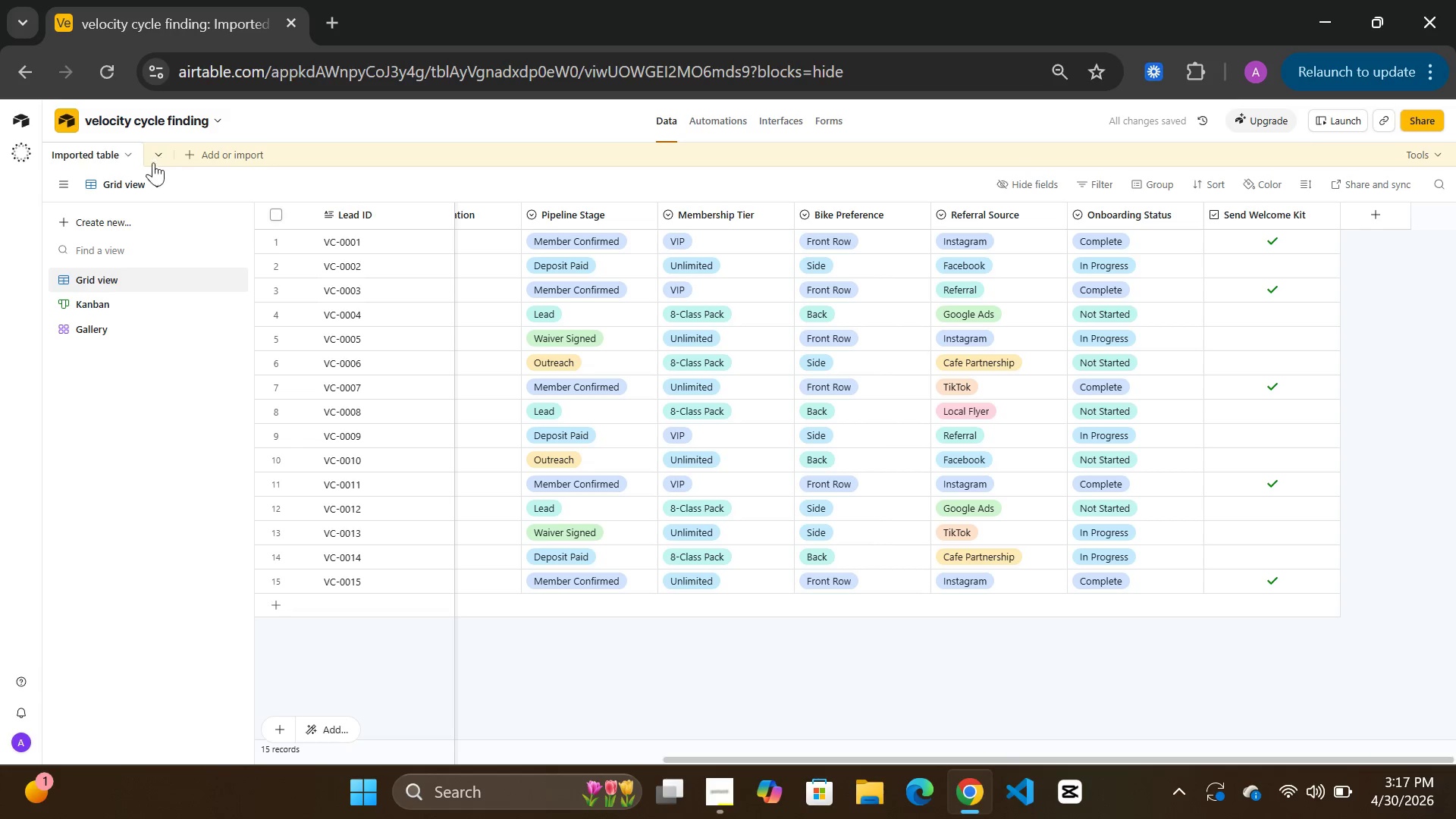 
left_click([115, 218])
 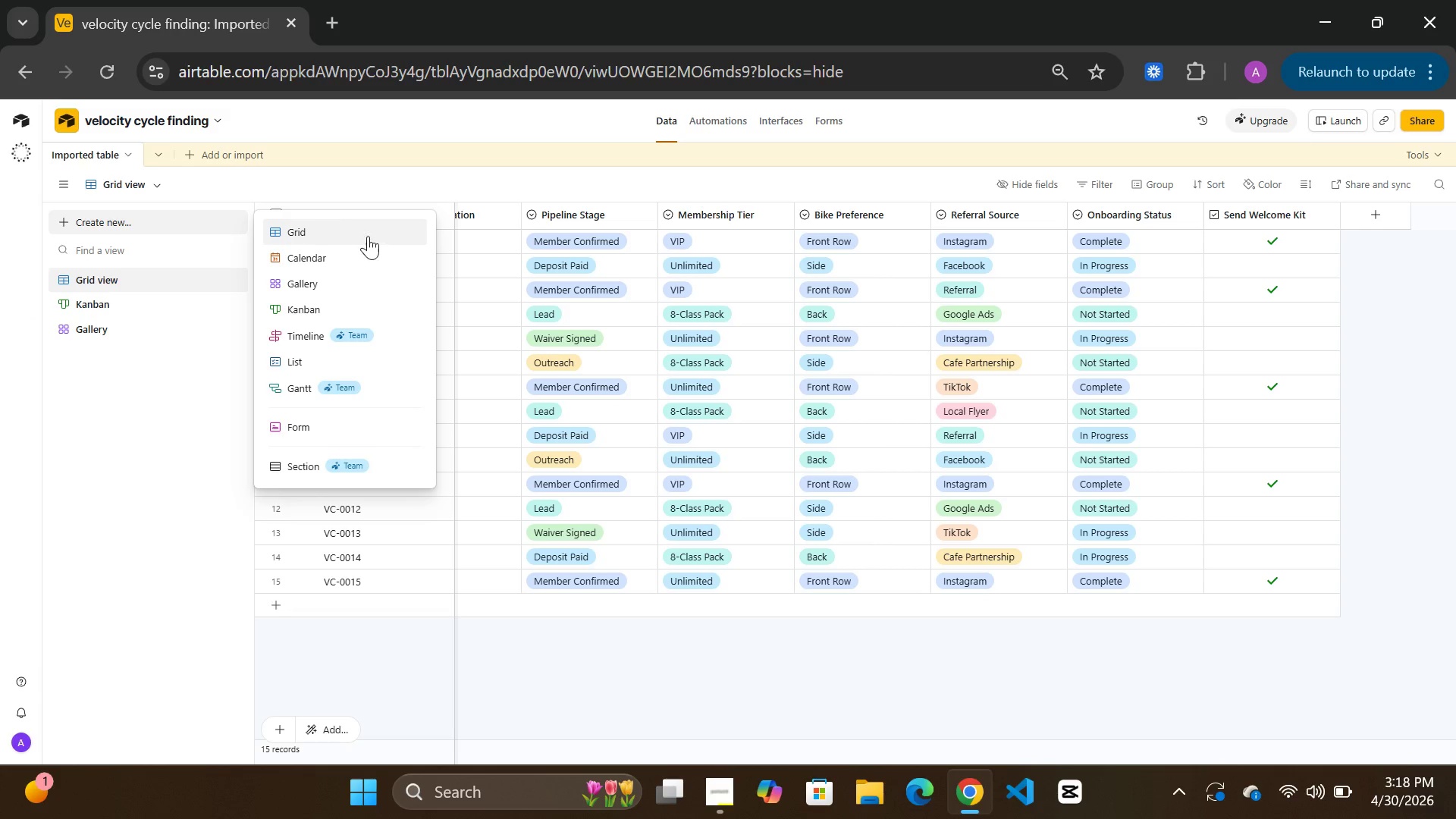 
left_click([378, 231])
 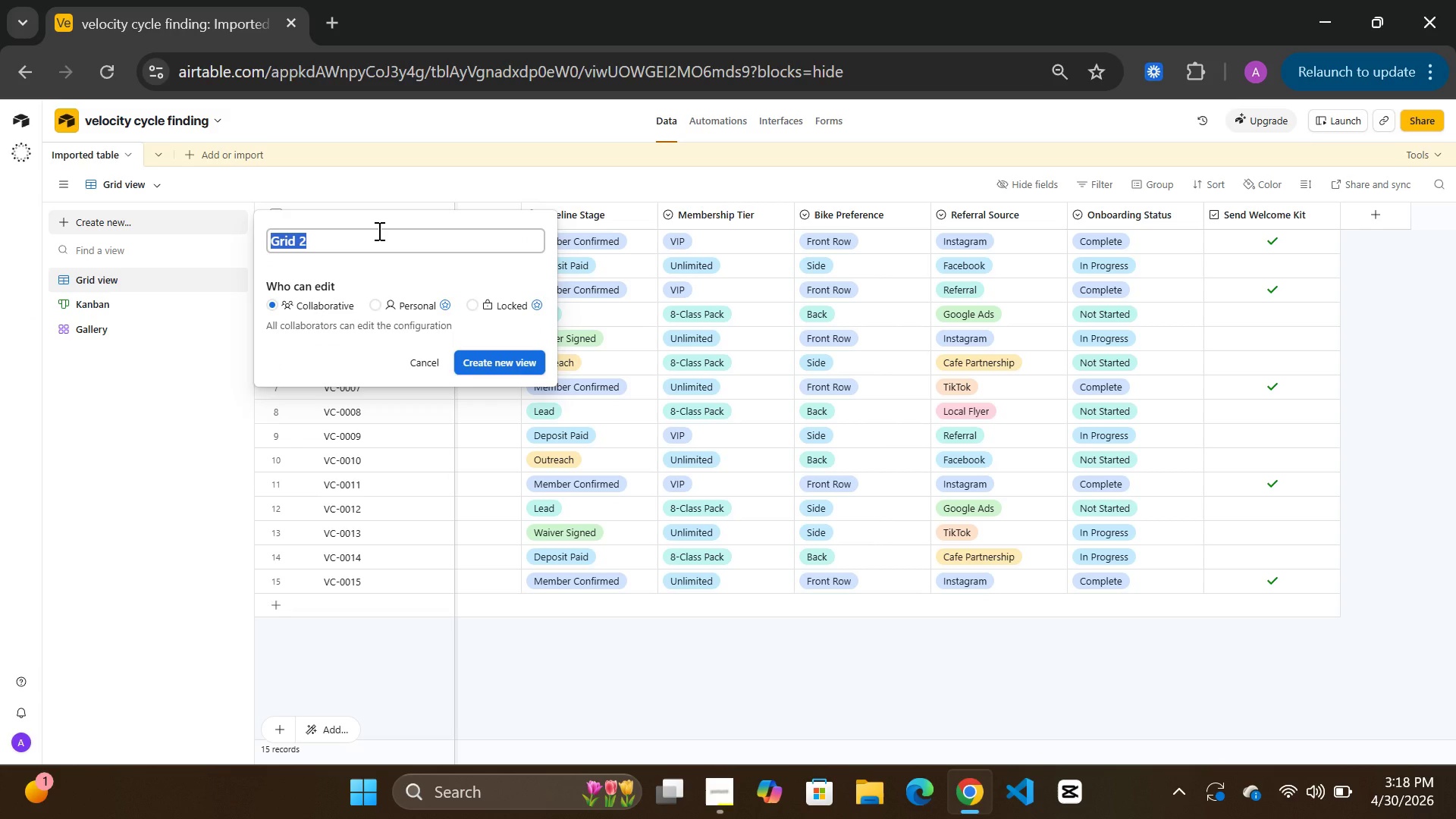 
wait(8.31)
 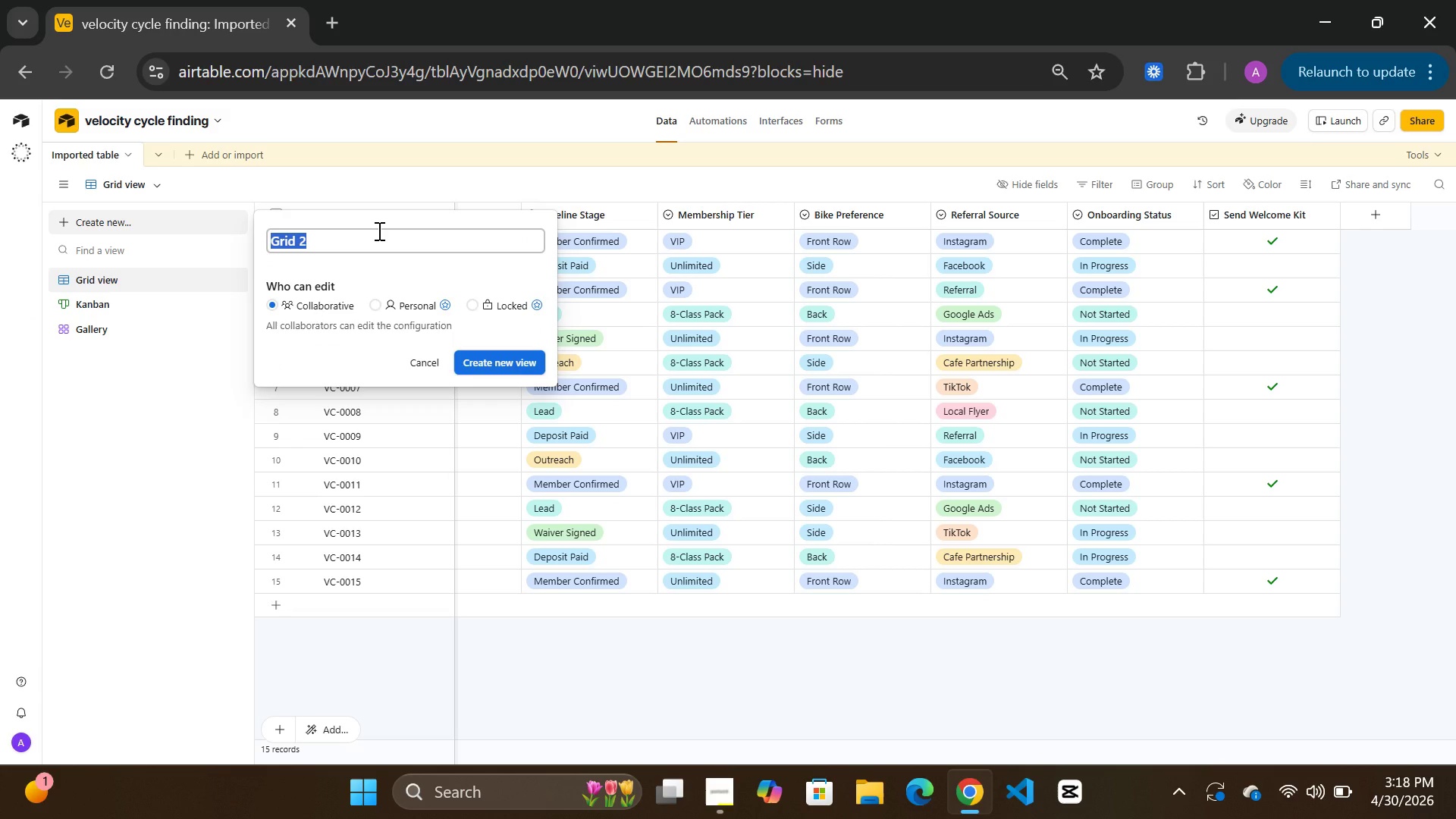 
type([Delete]Hot Grid)
 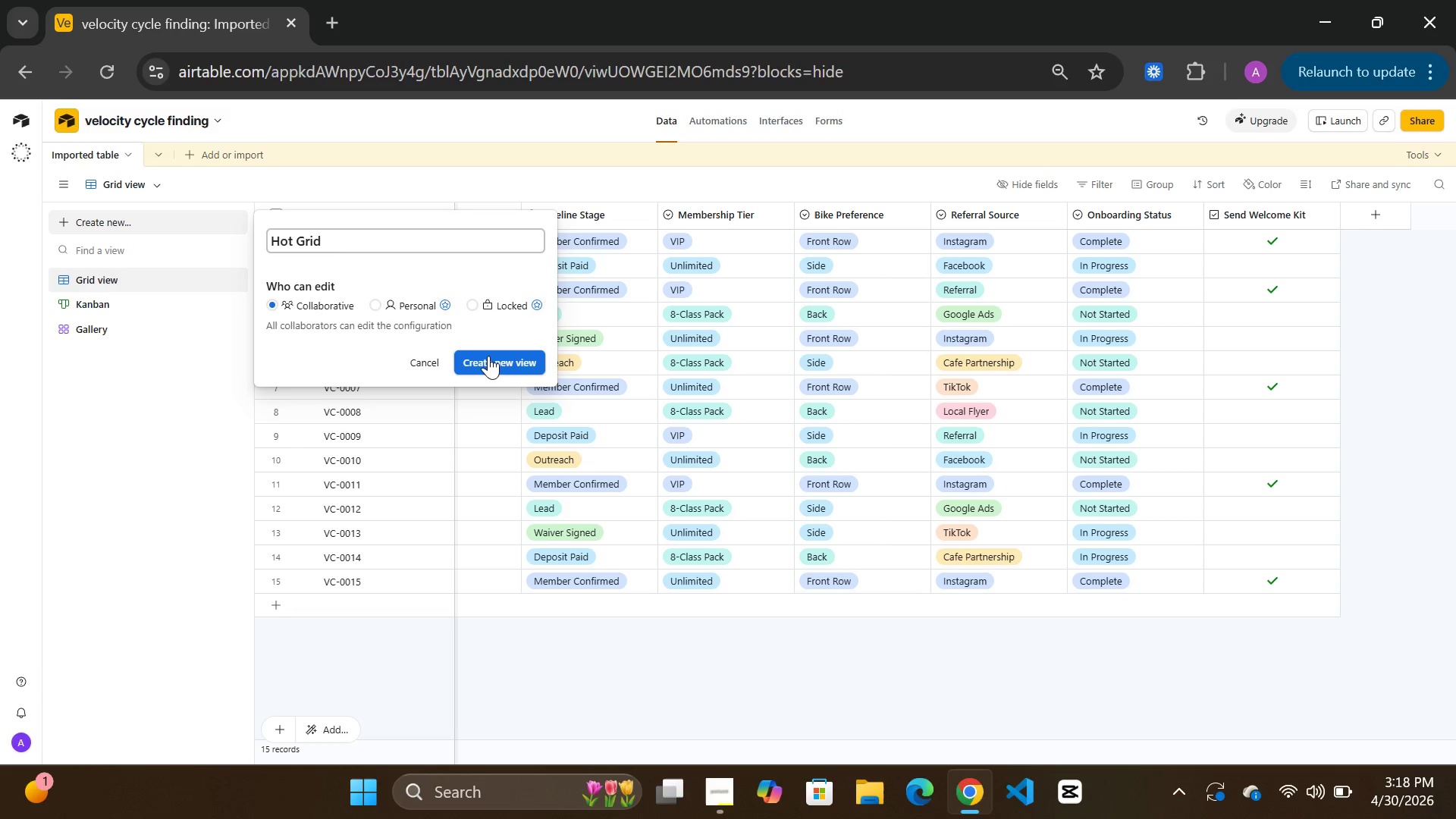 
left_click([488, 356])
 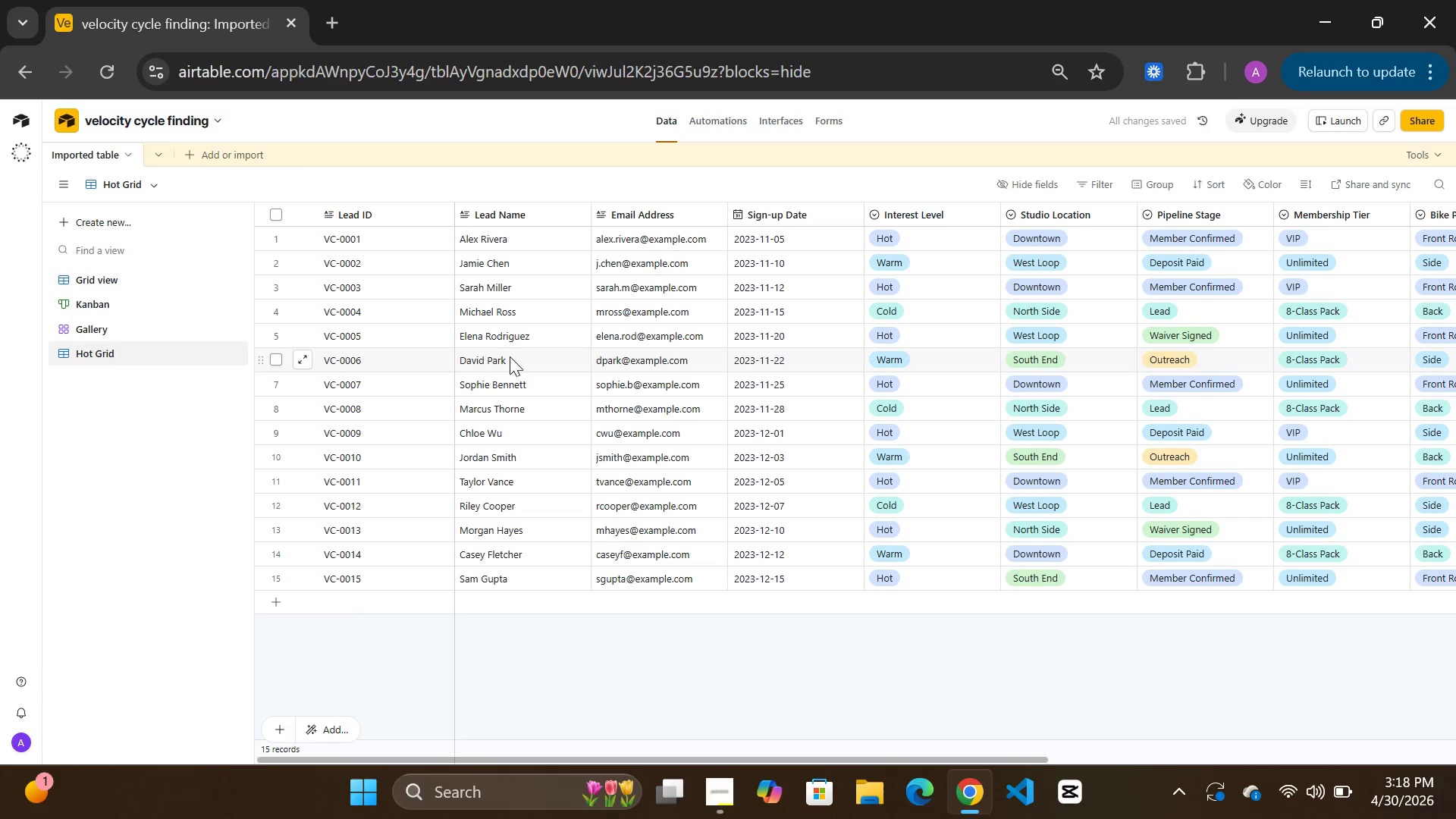 
wait(9.62)
 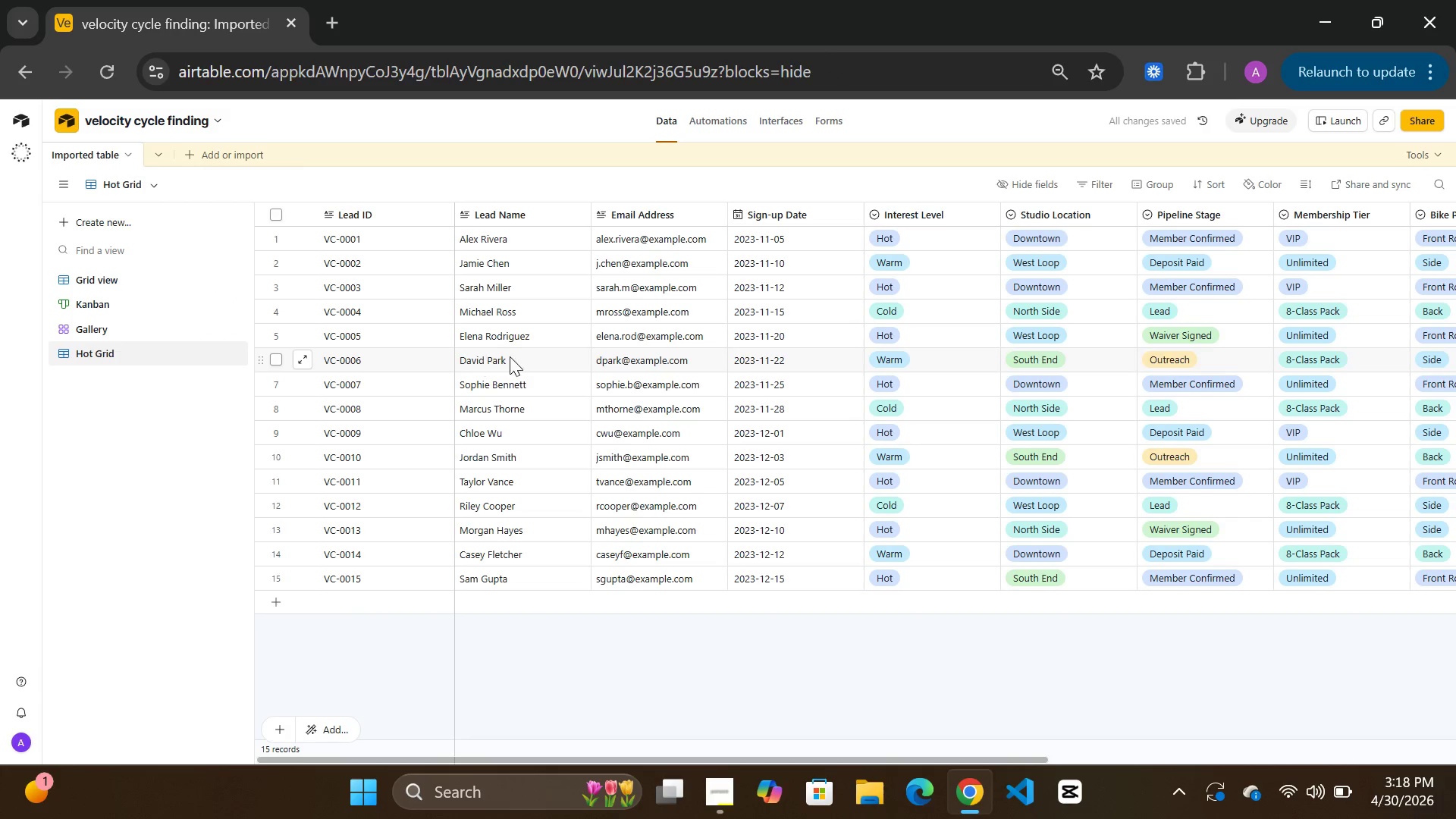 
left_click_drag(start_coordinate=[568, 758], to_coordinate=[533, 709])
 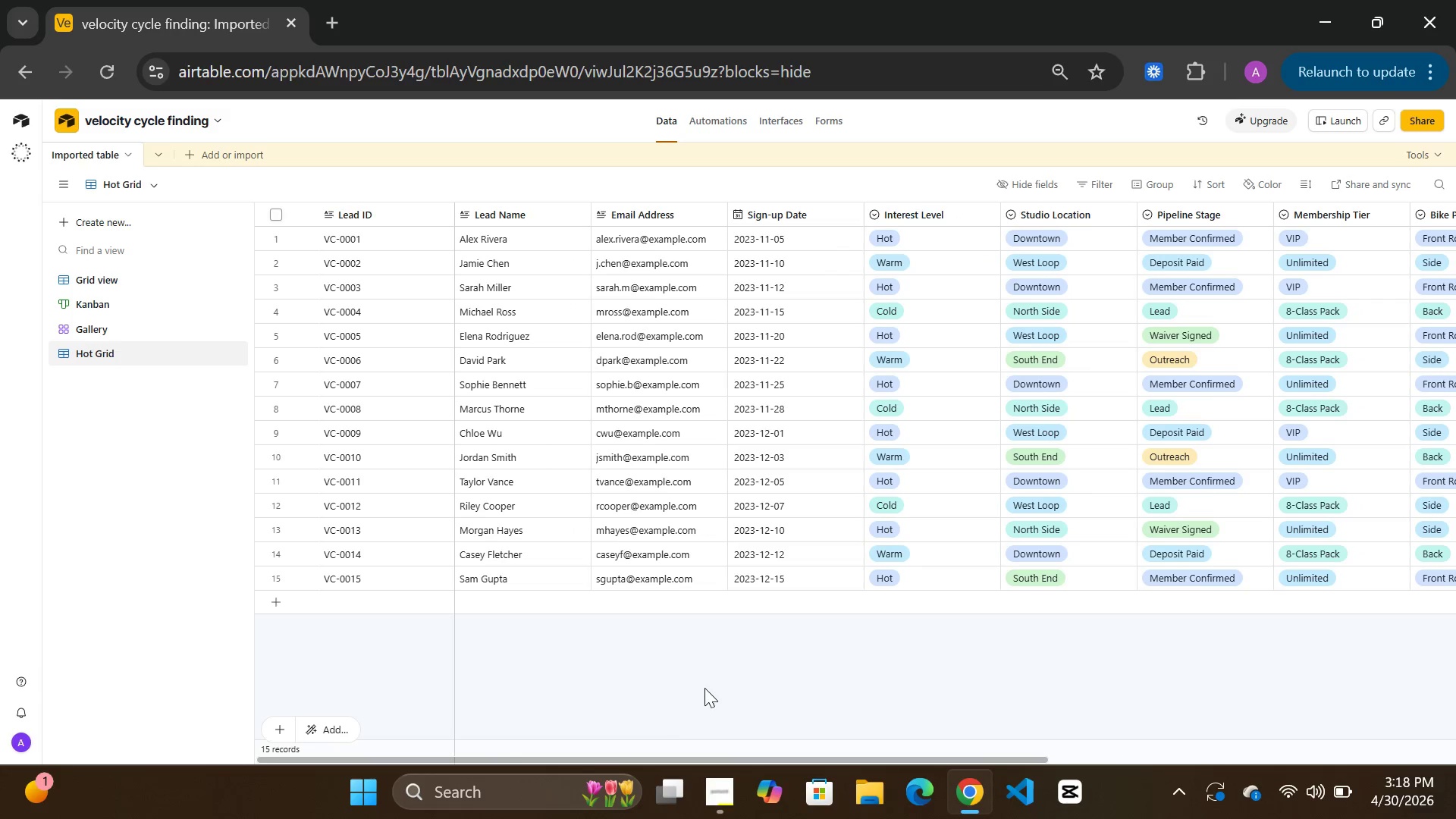 
scroll: coordinate [742, 595], scroll_direction: up, amount: 9.0
 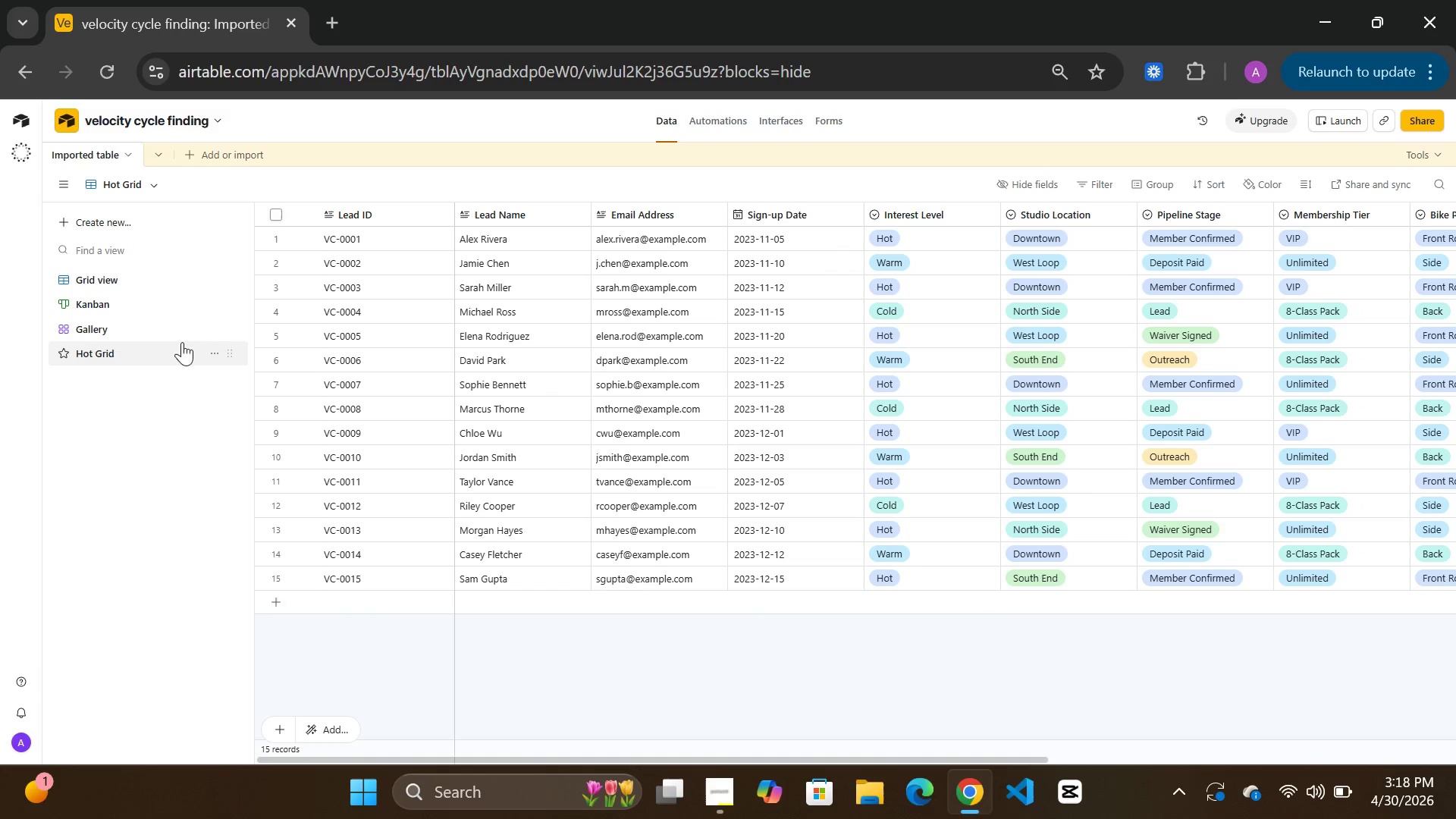 
mouse_move([134, 343])
 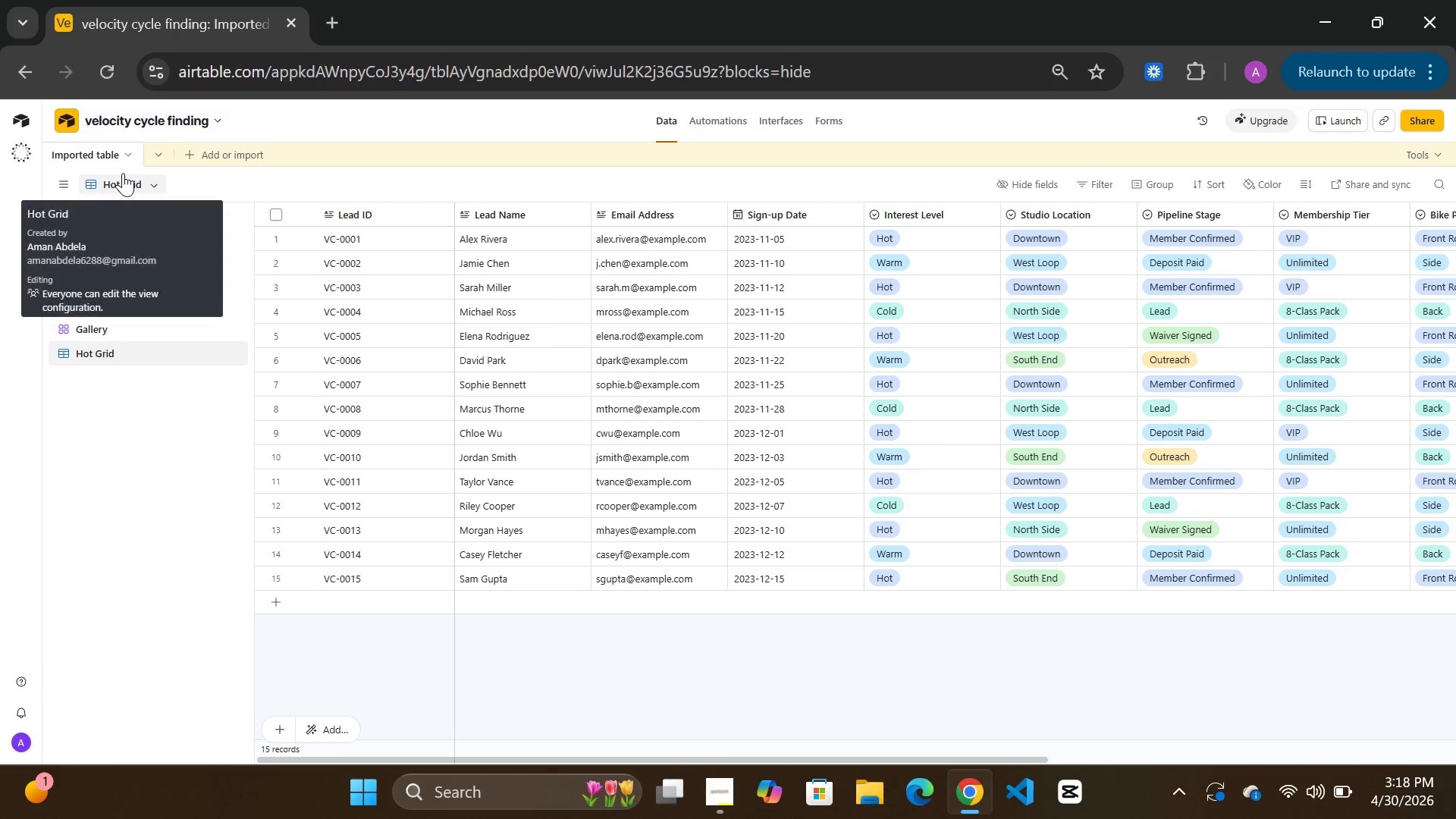 
left_click([123, 173])
 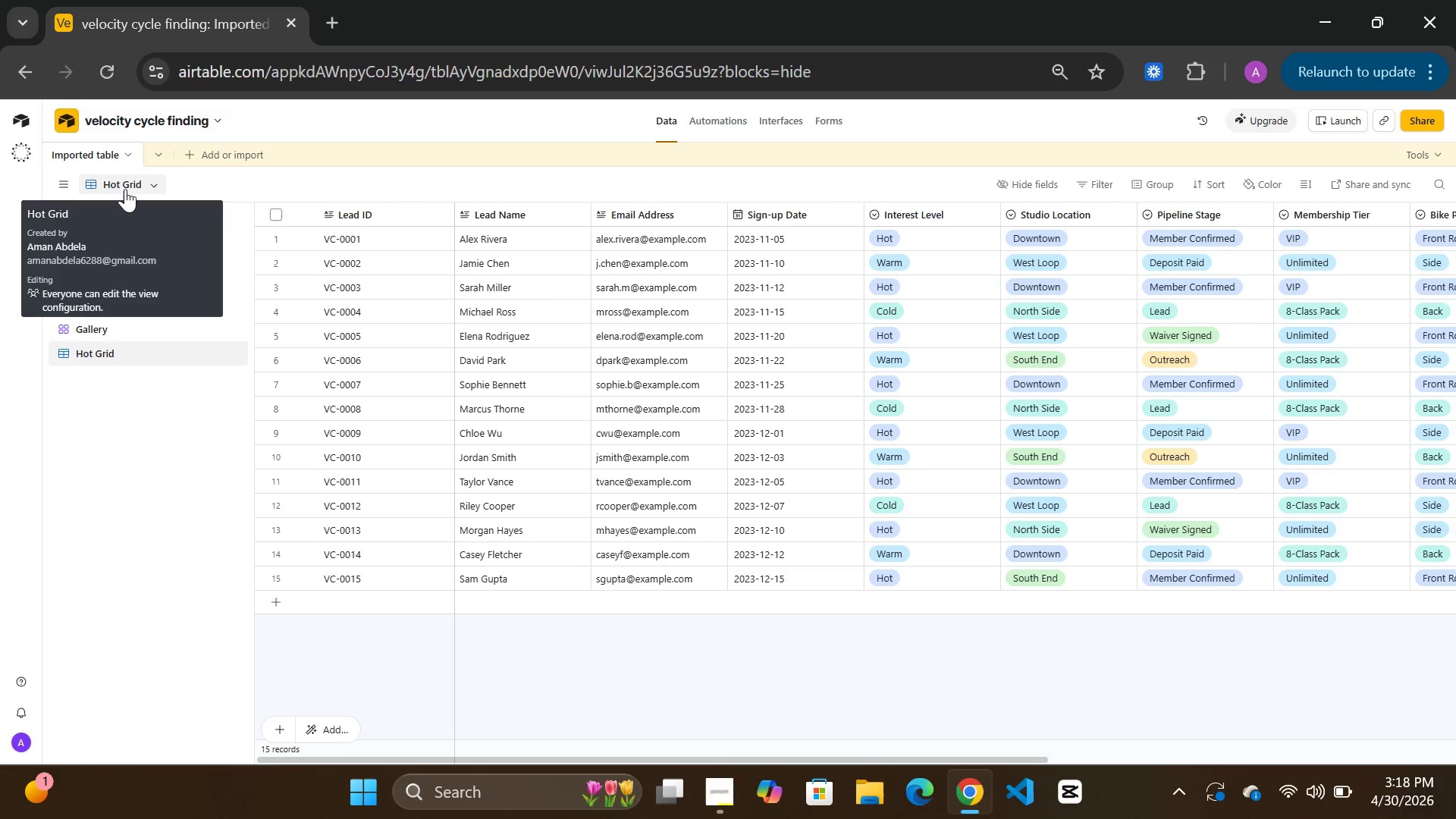 
left_click([125, 189])
 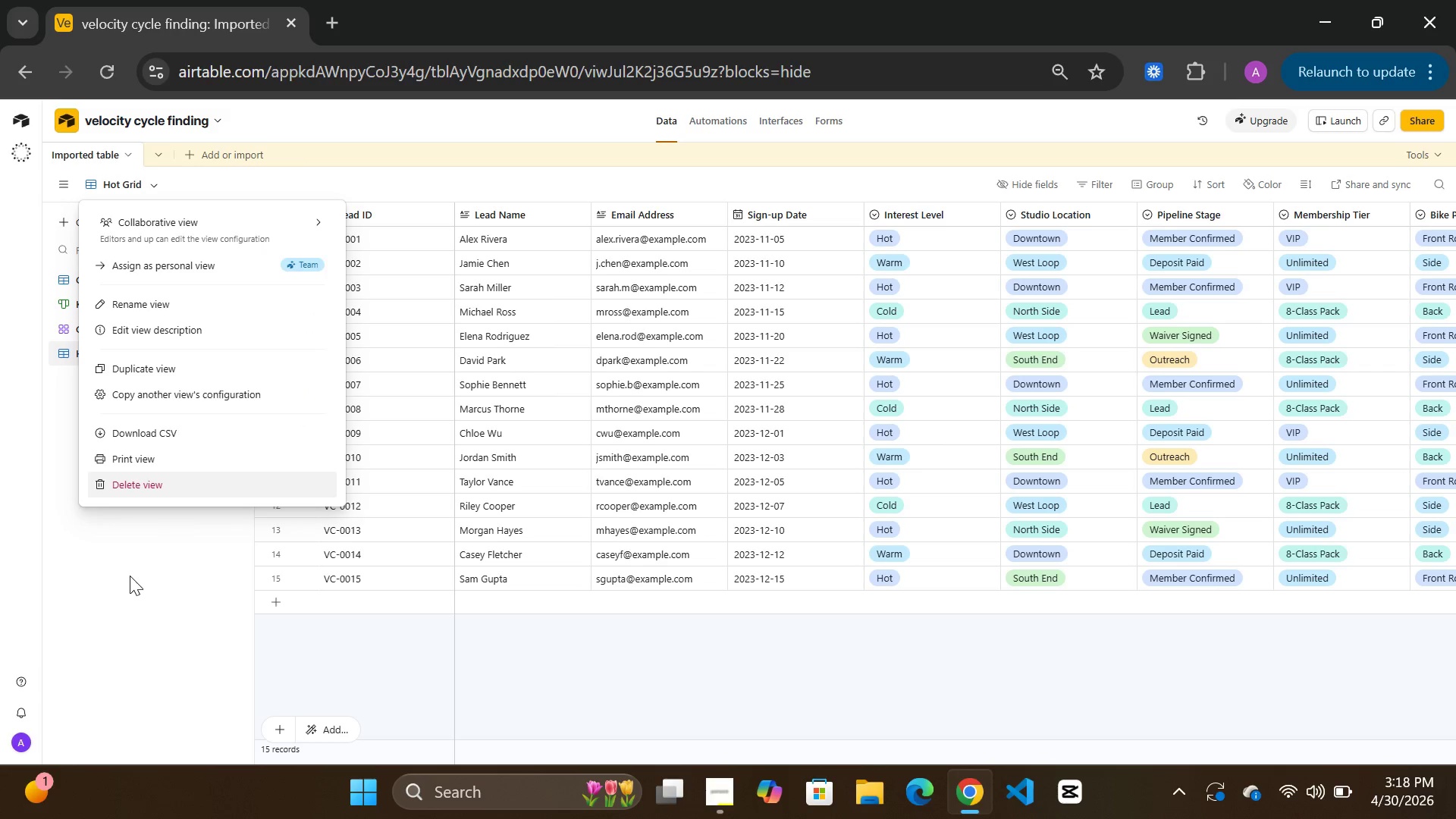 
left_click([126, 551])
 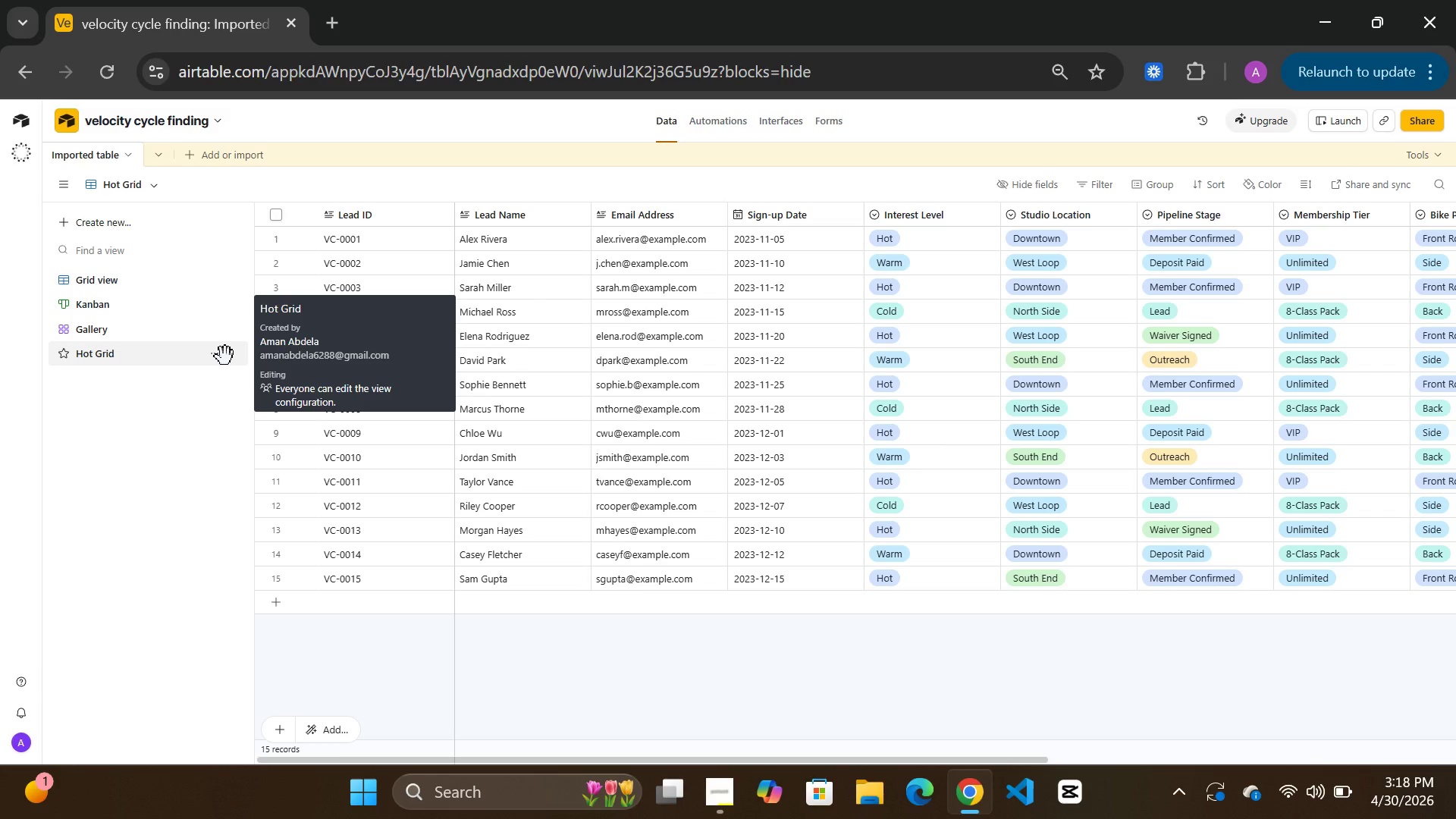 
wait(5.77)
 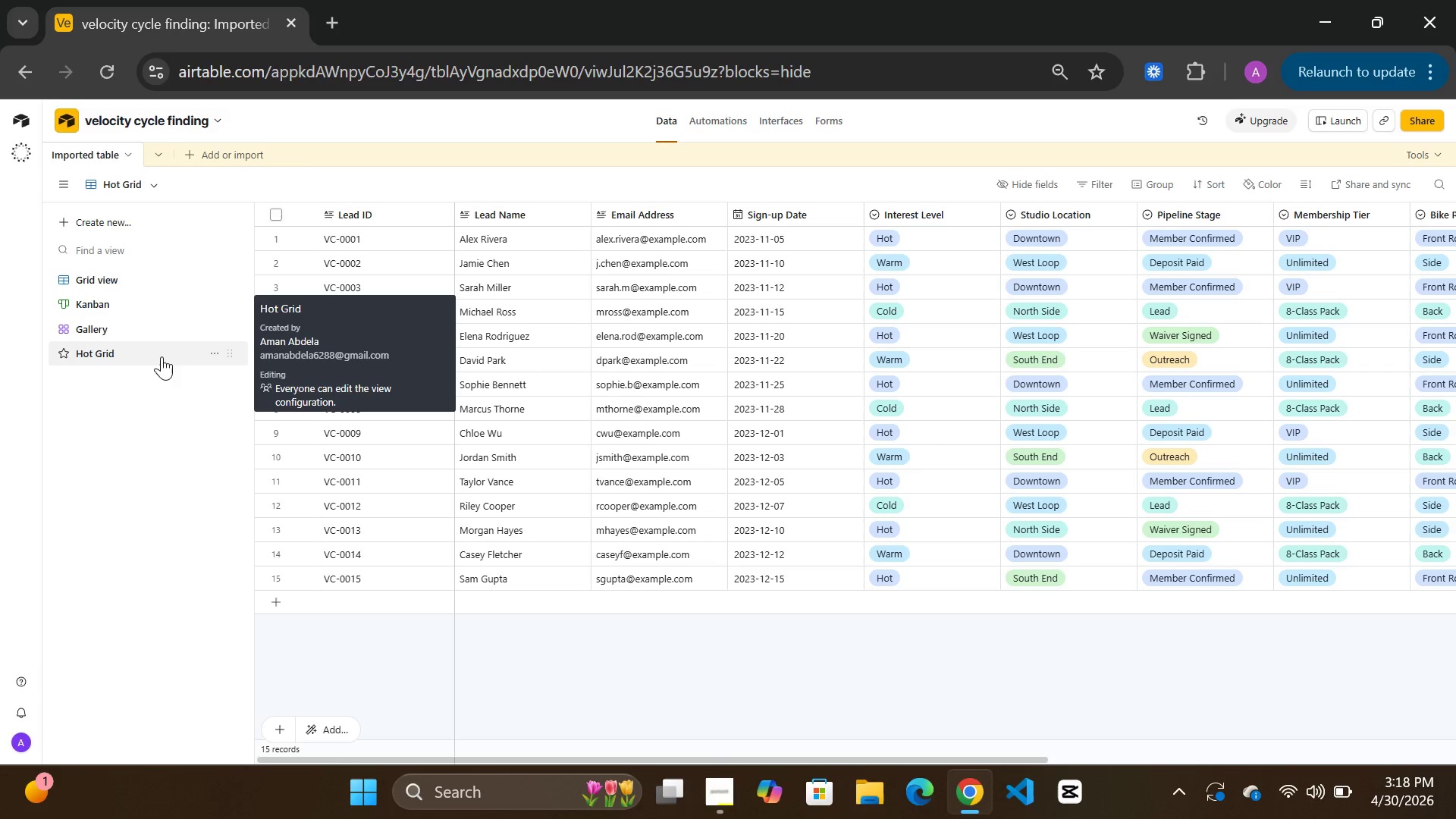 
left_click([213, 357])
 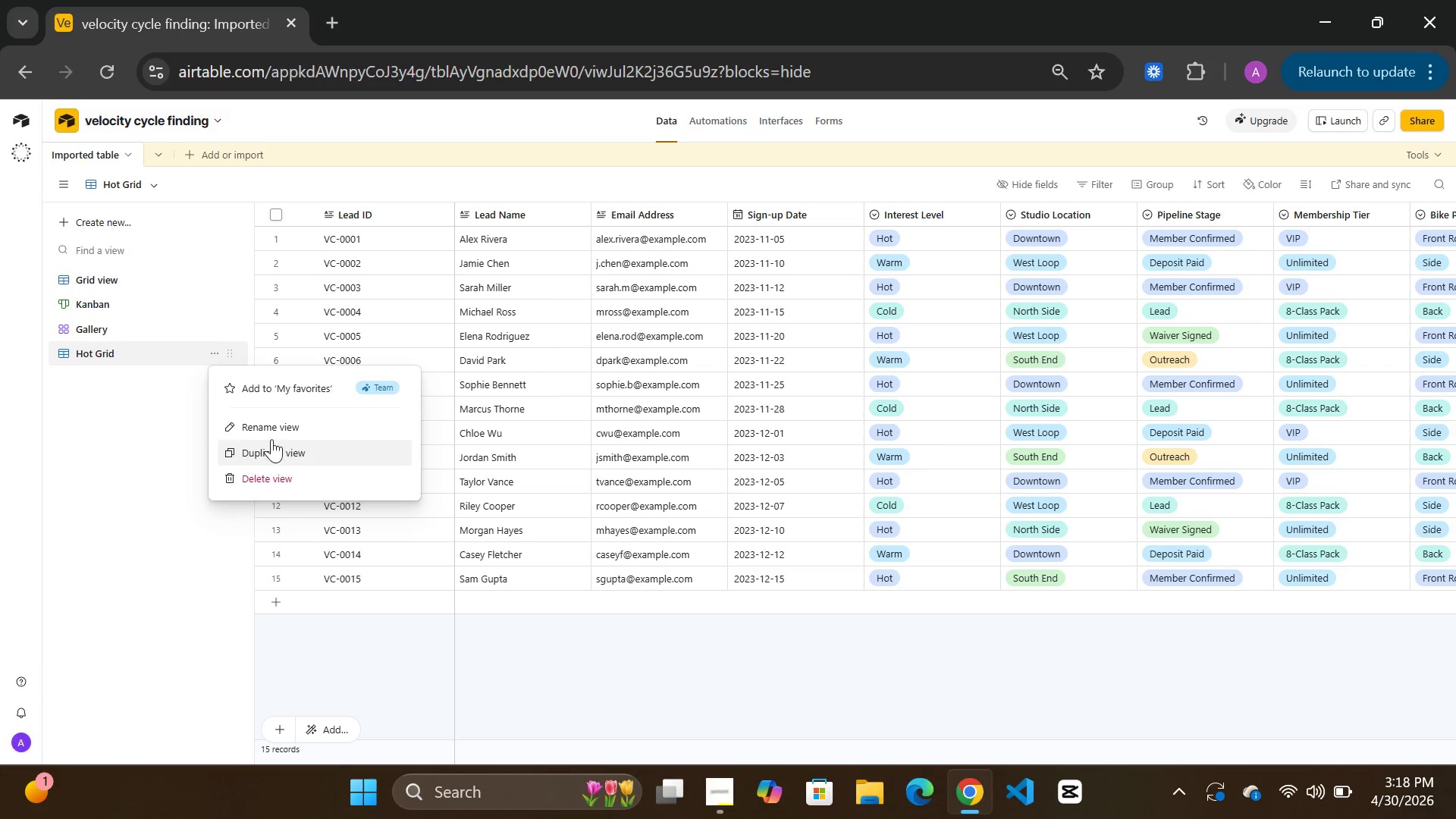 
left_click([271, 424])
 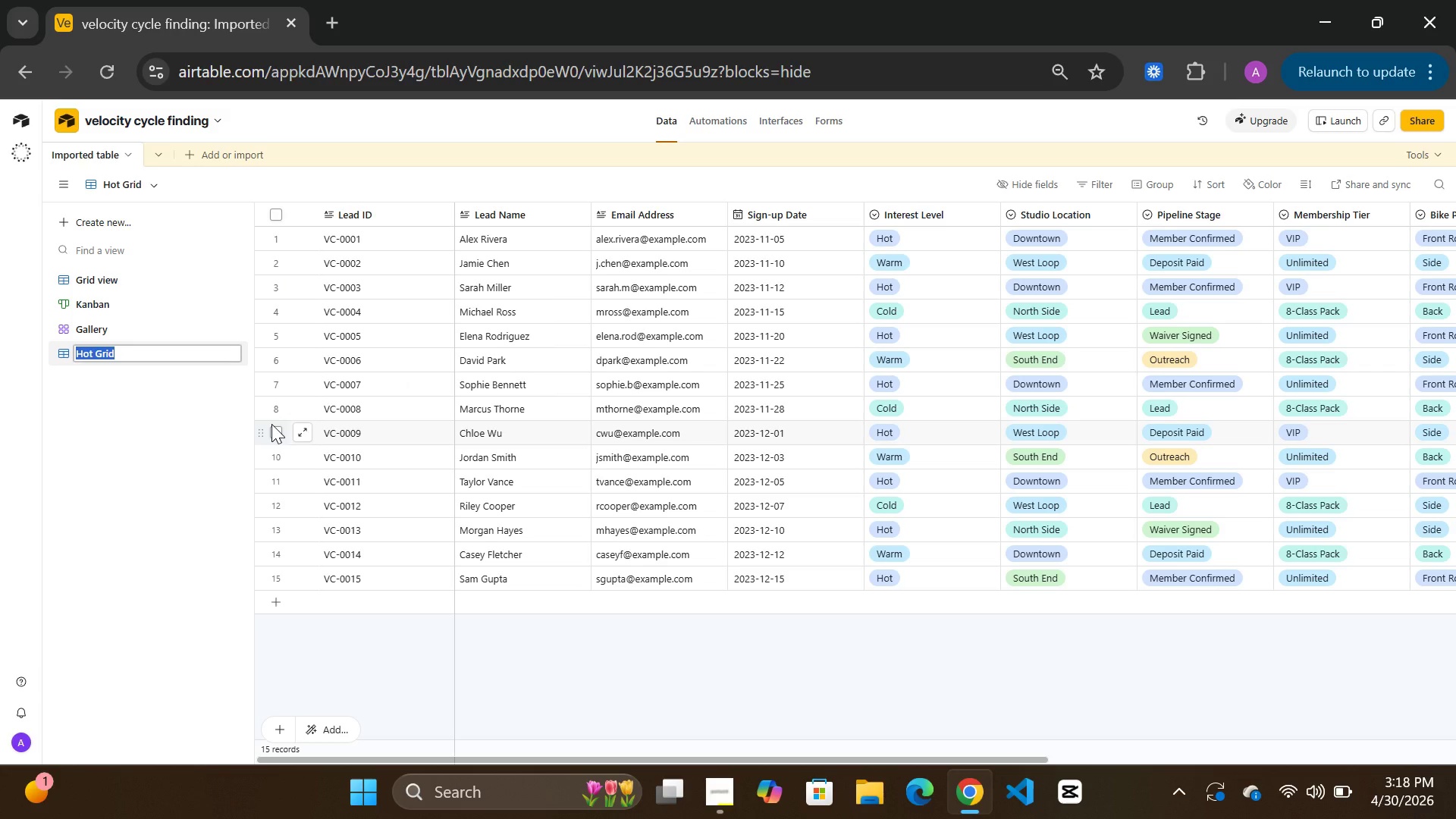 
type([Delete]Hot Leads)
 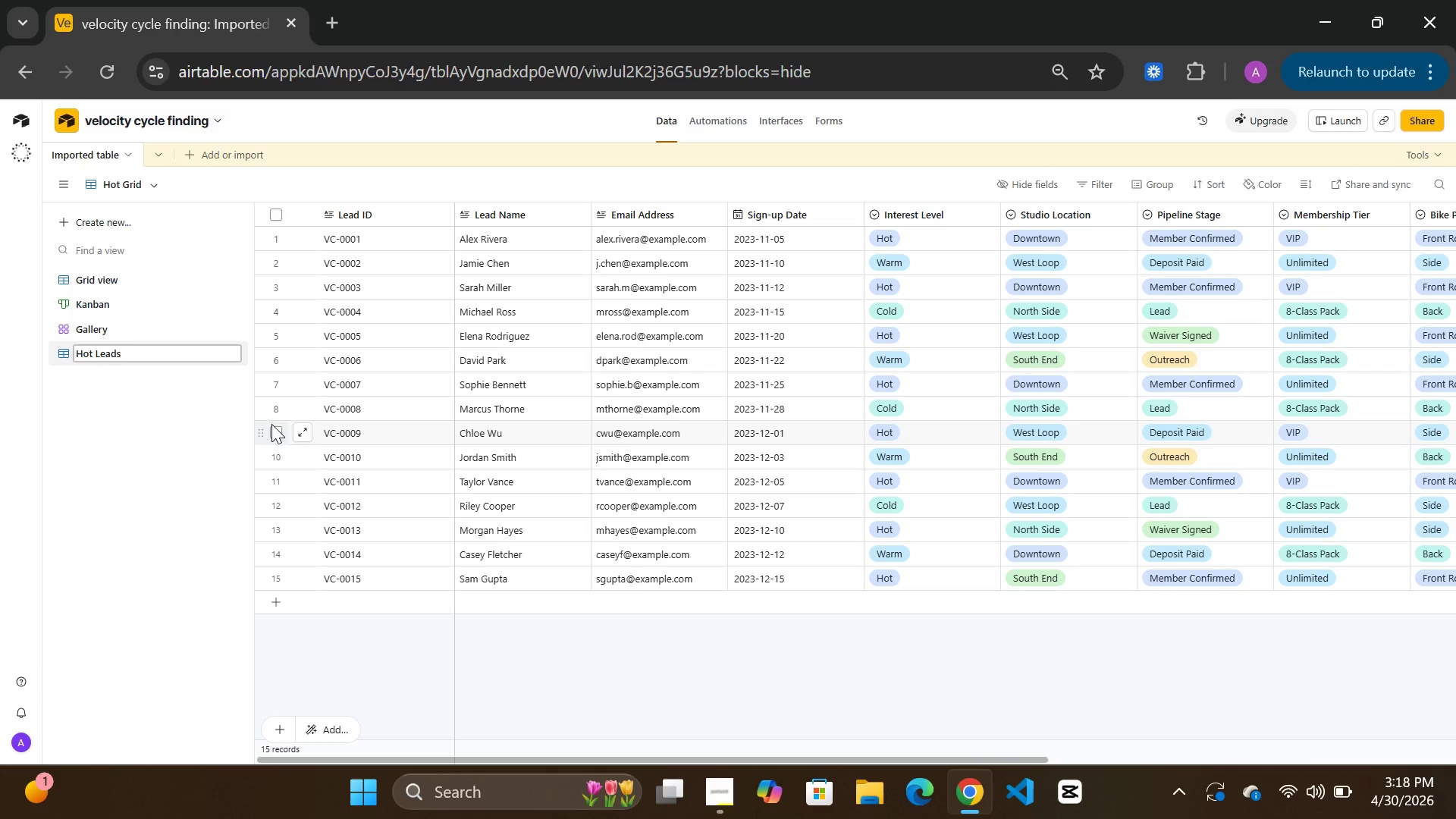 
double_click([151, 443])
 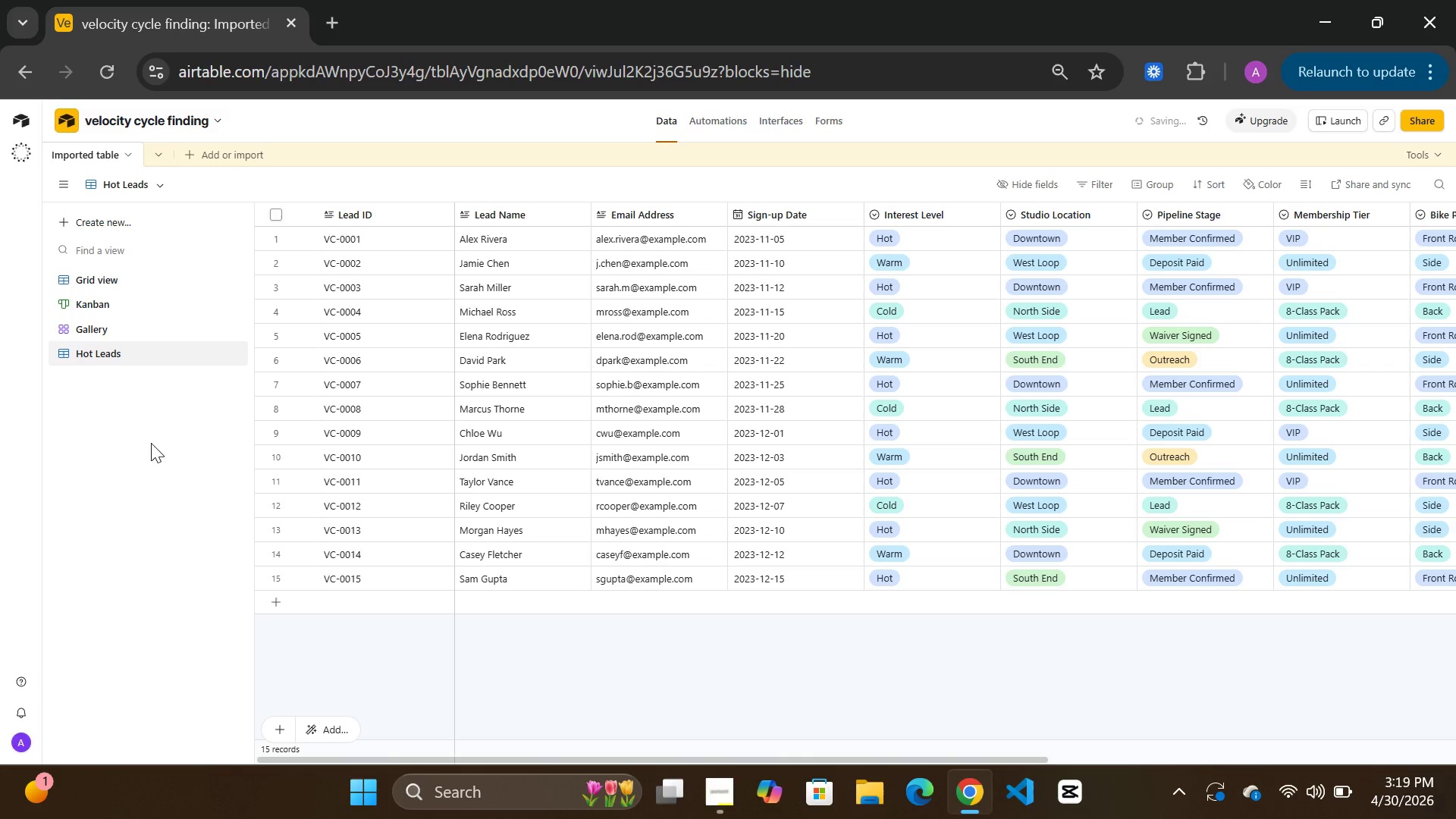 
left_click([151, 443])
 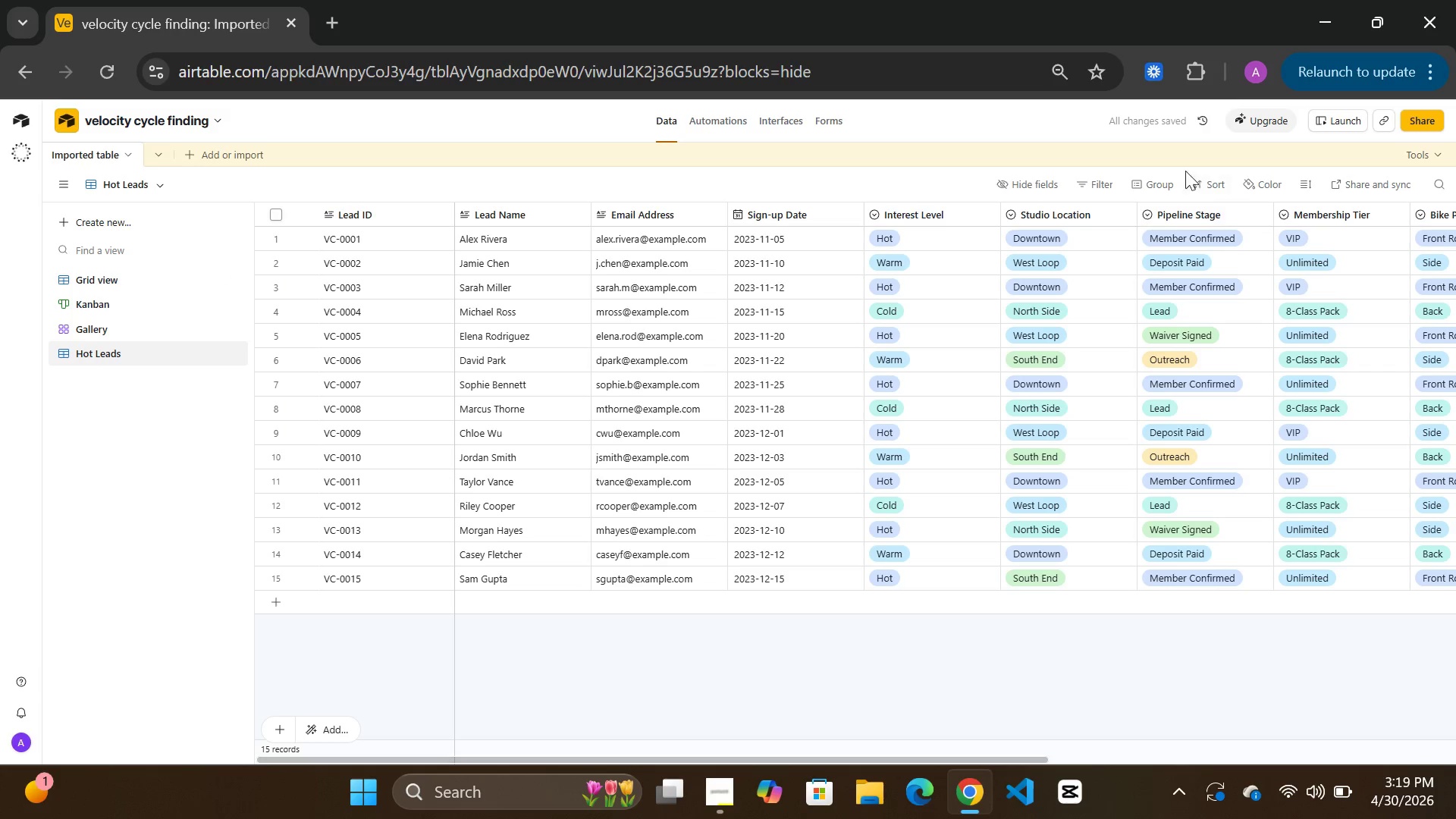 
left_click([1090, 180])
 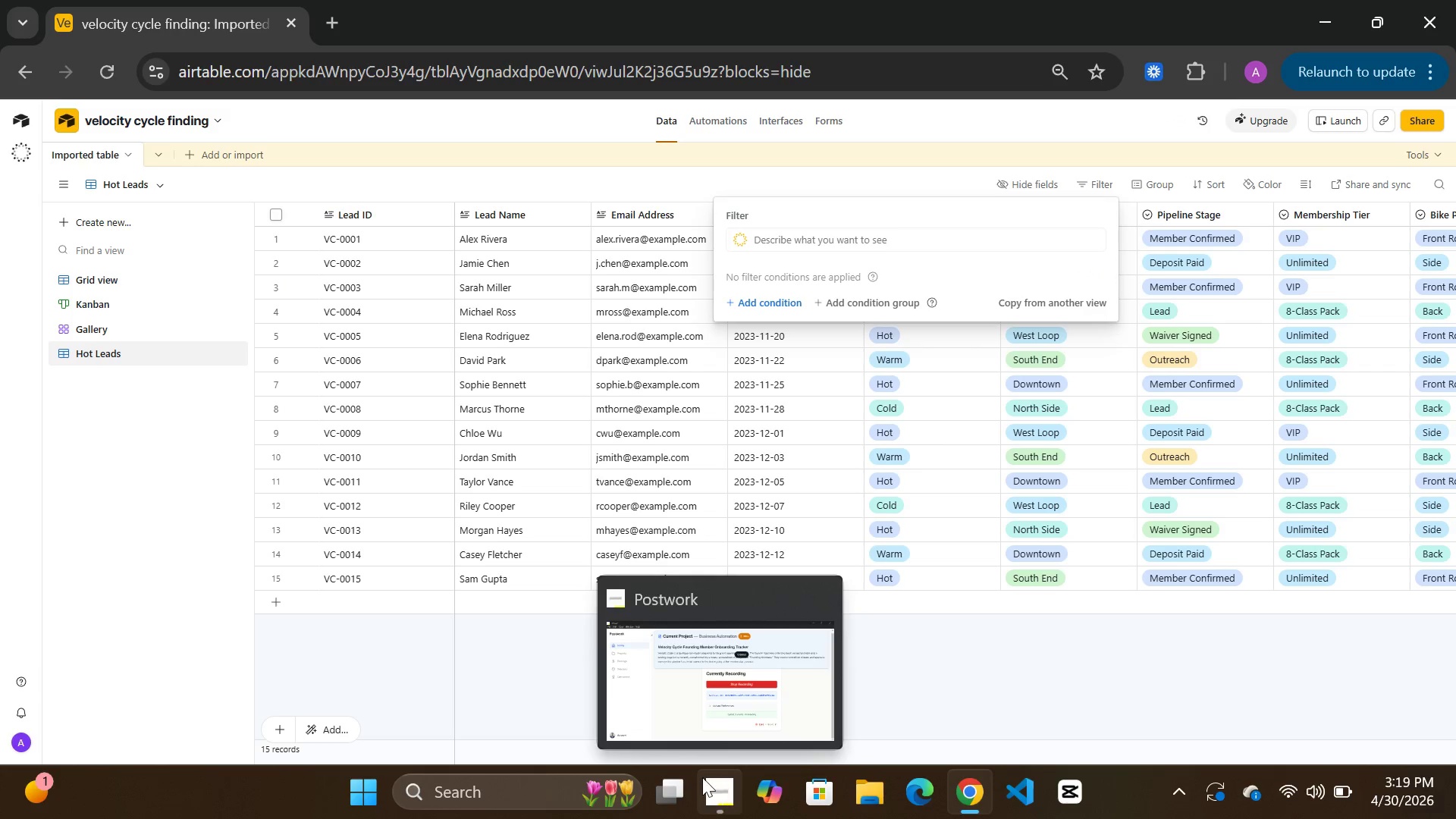 
wait(7.94)
 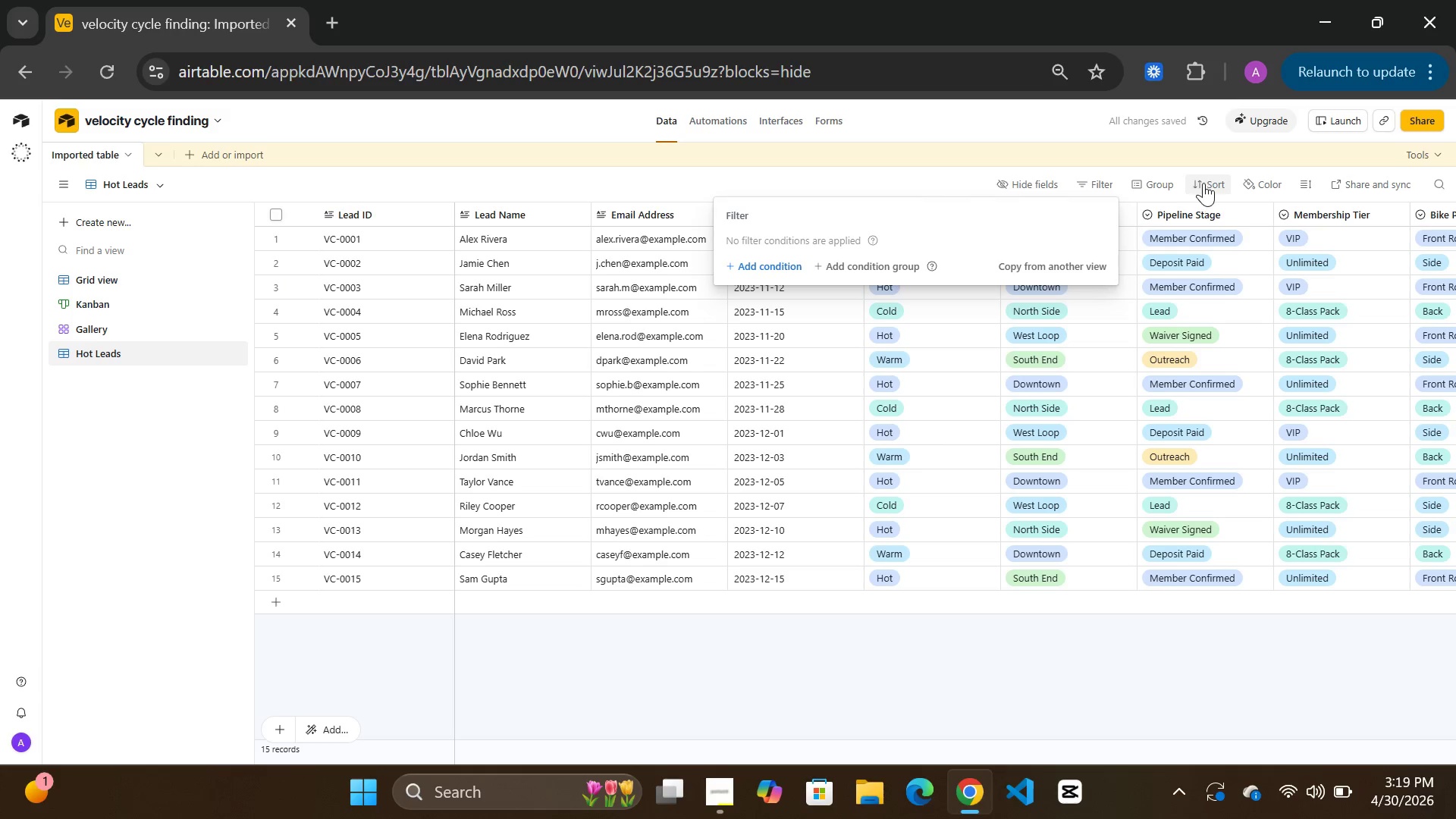 
left_click([716, 795])